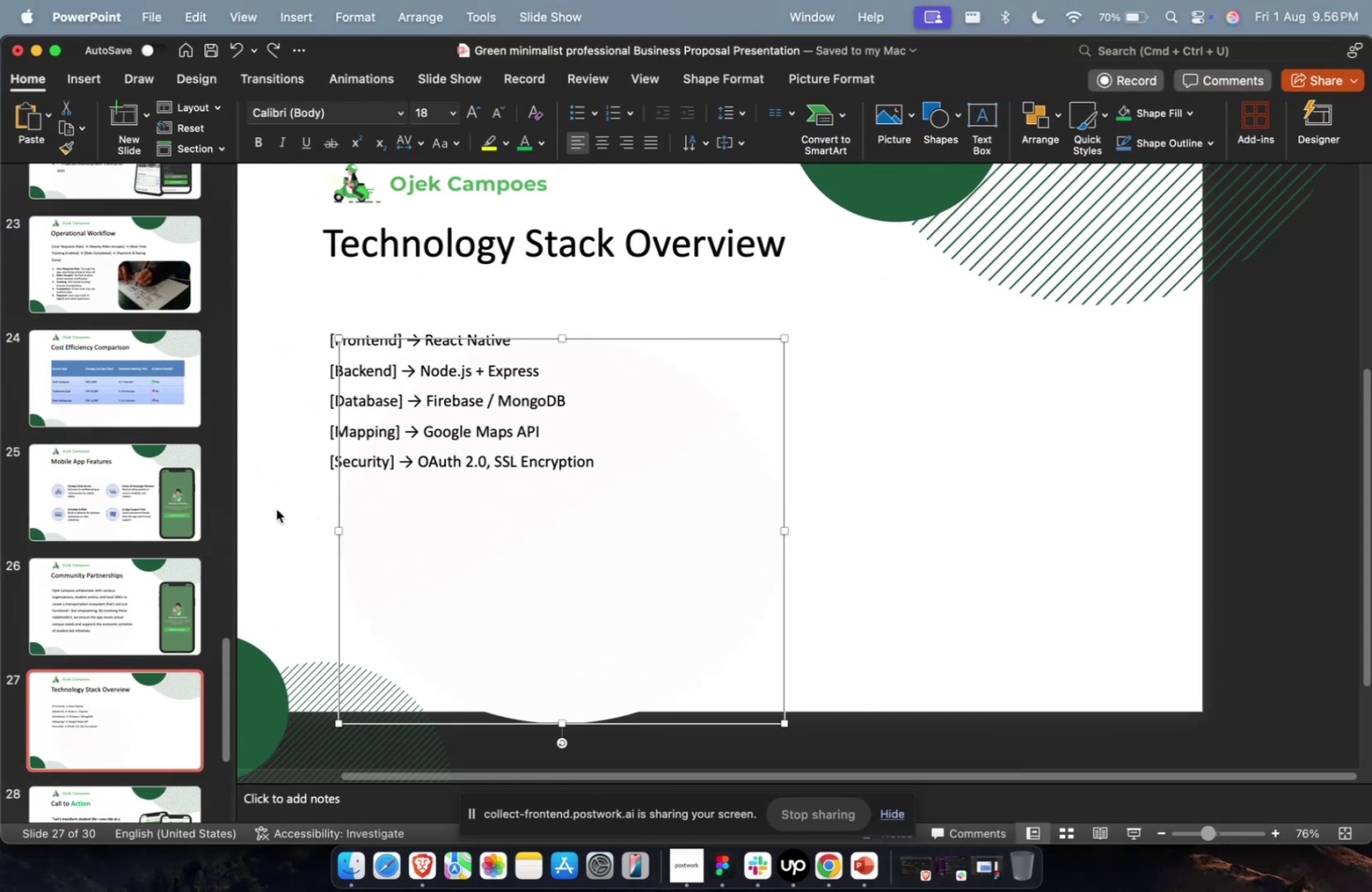 
left_click([276, 509])
 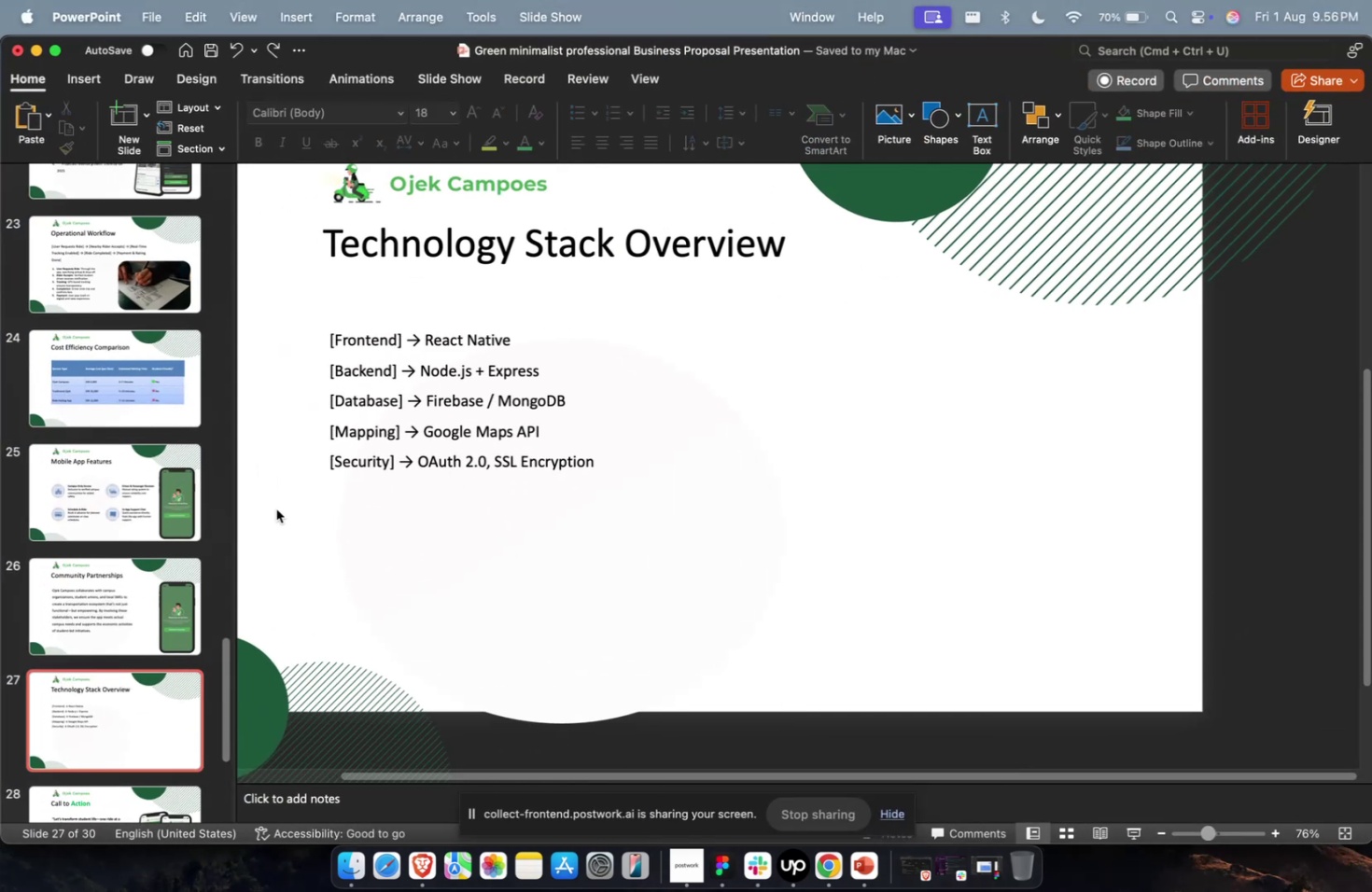 
key(Meta+CommandLeft)
 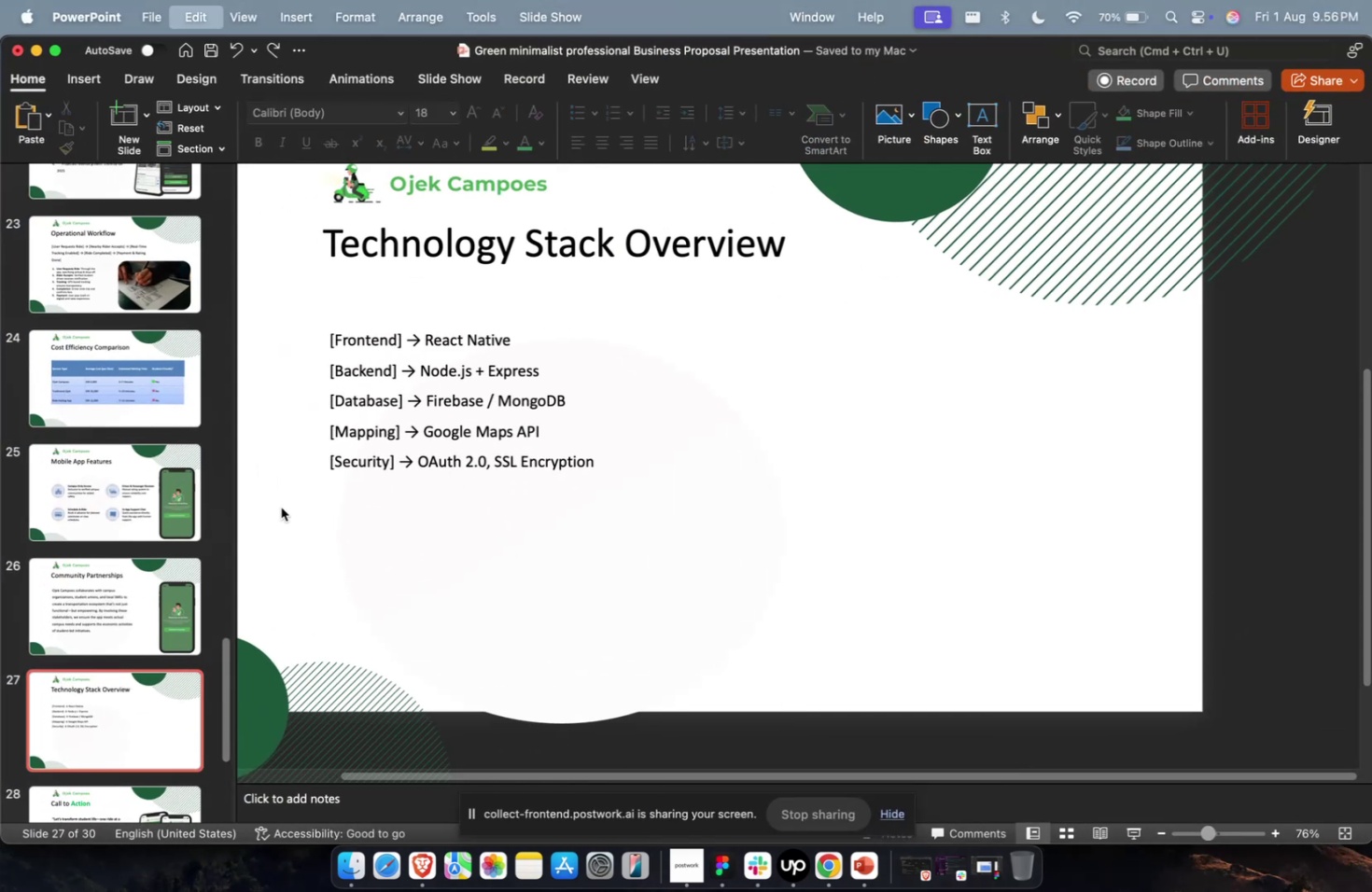 
key(Meta+V)
 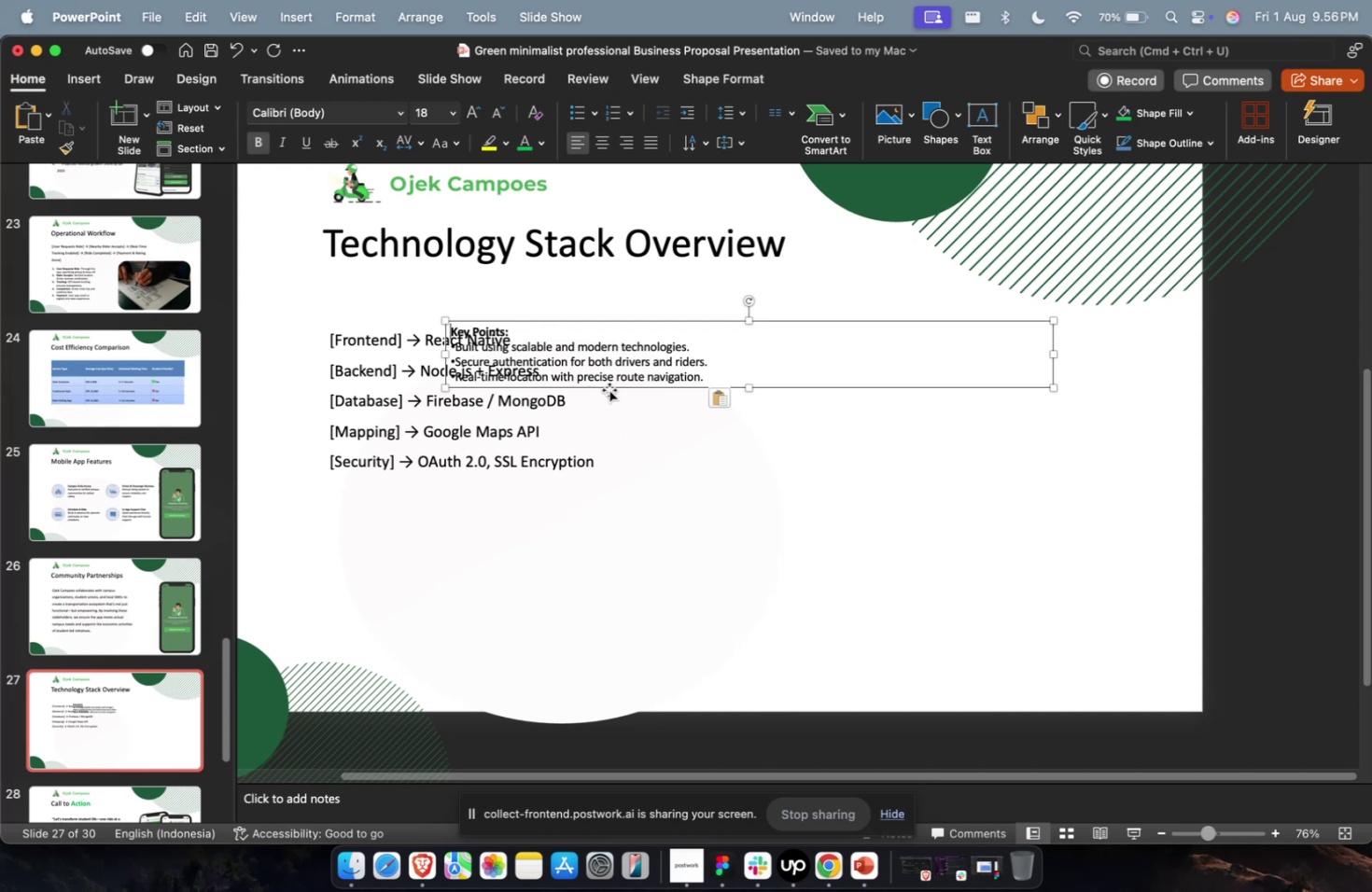 
left_click_drag(start_coordinate=[609, 386], to_coordinate=[490, 556])
 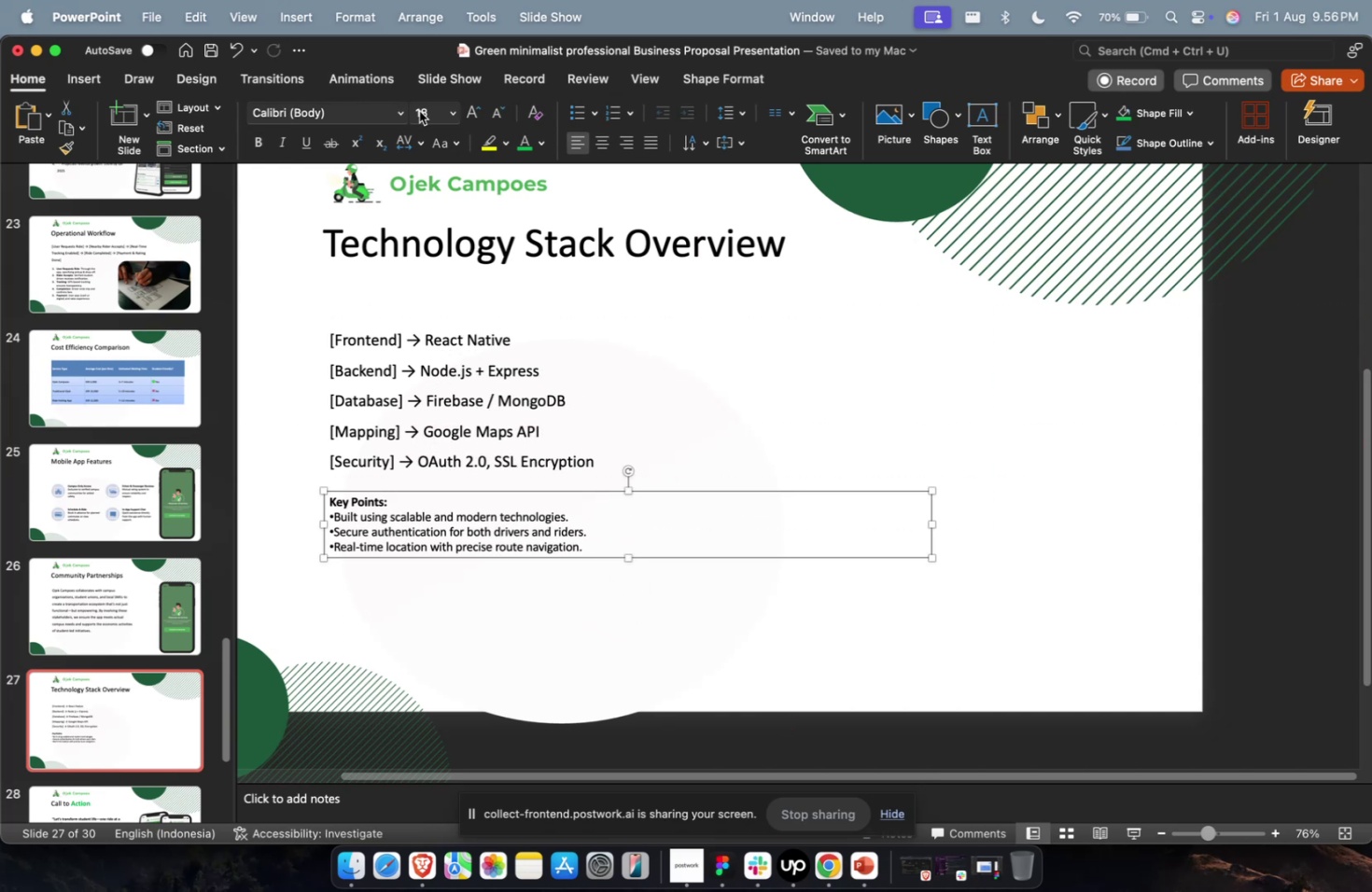 
left_click([423, 111])
 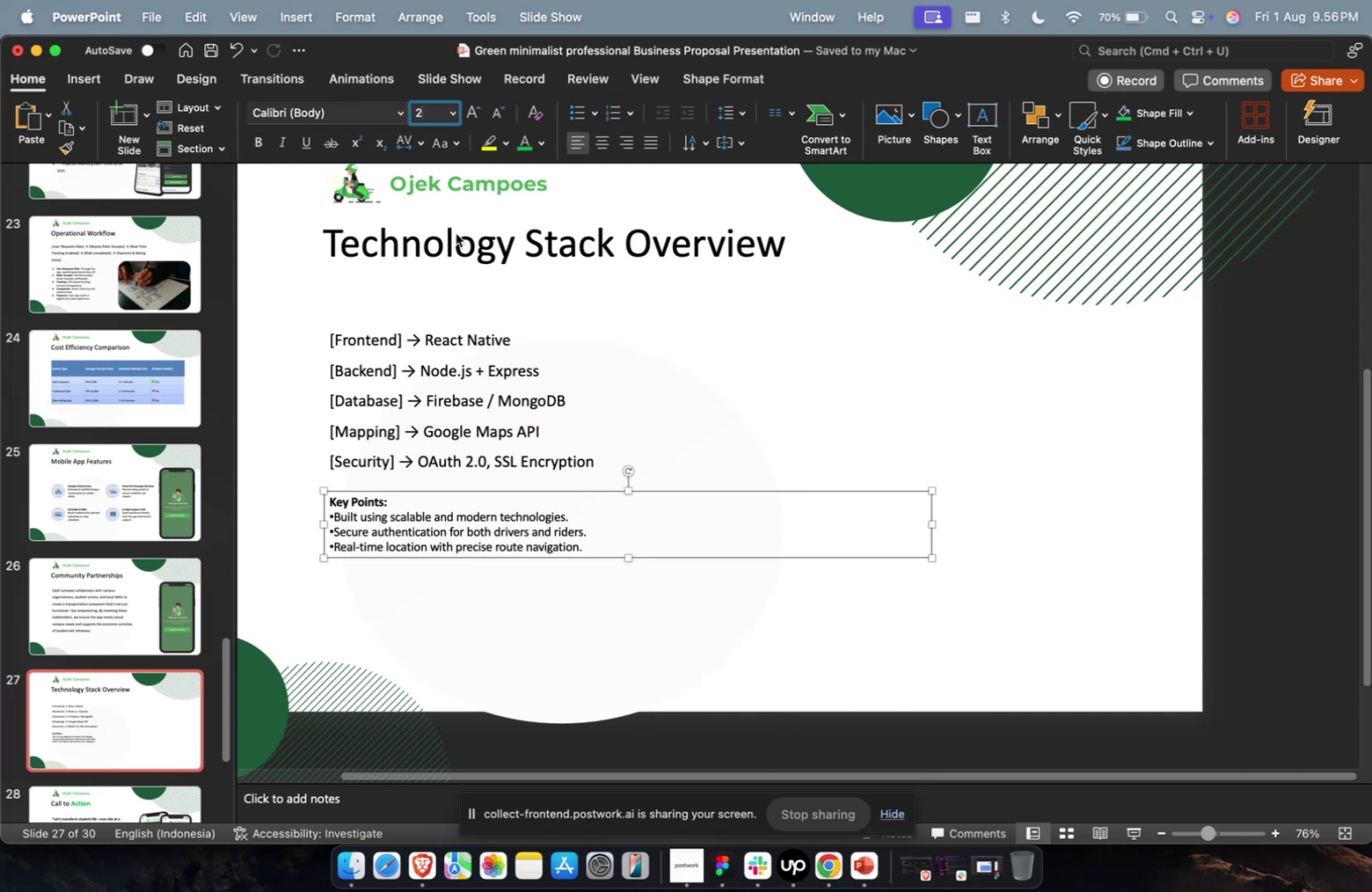 
type(24)
 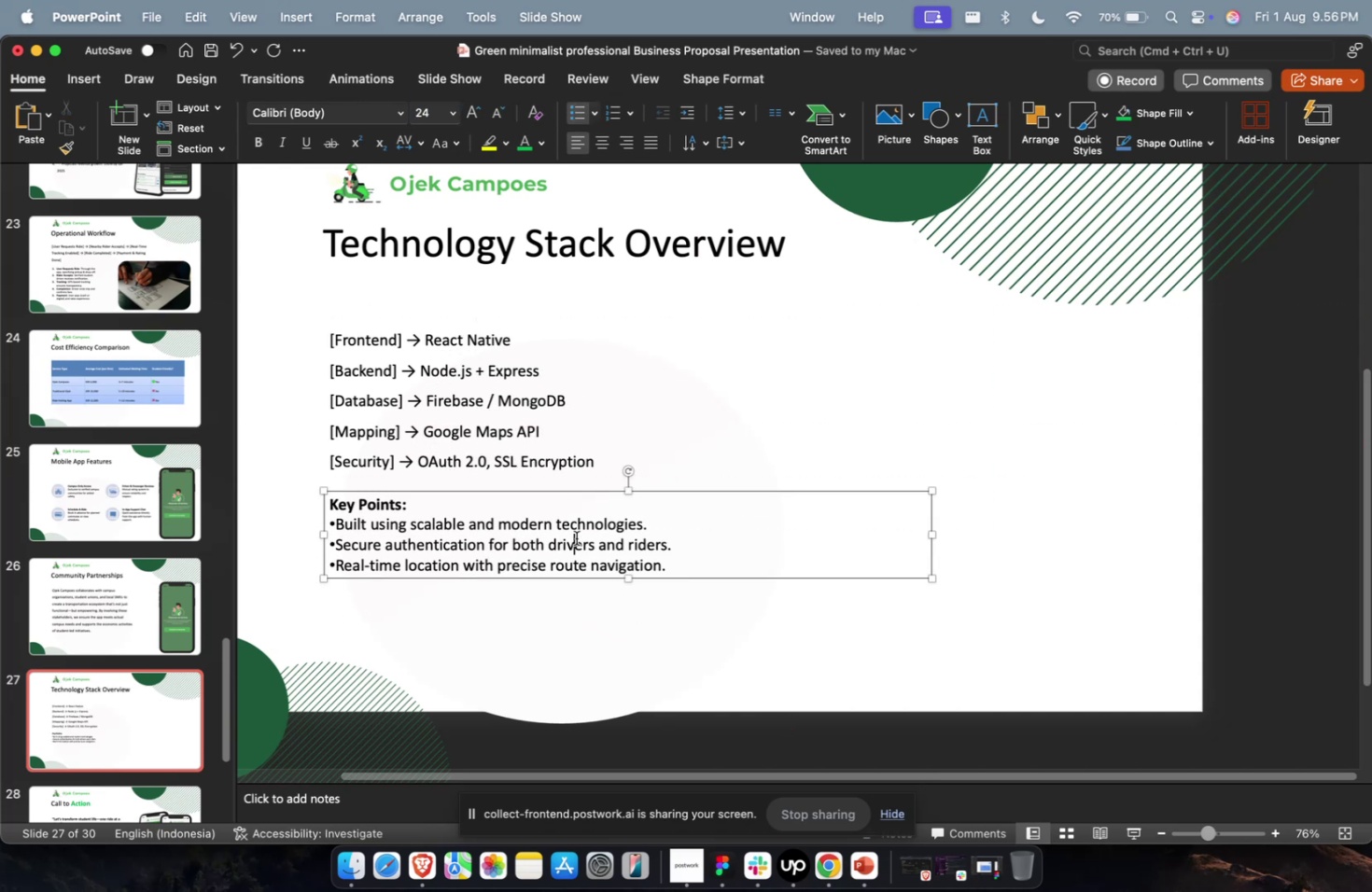 
double_click([576, 537])
 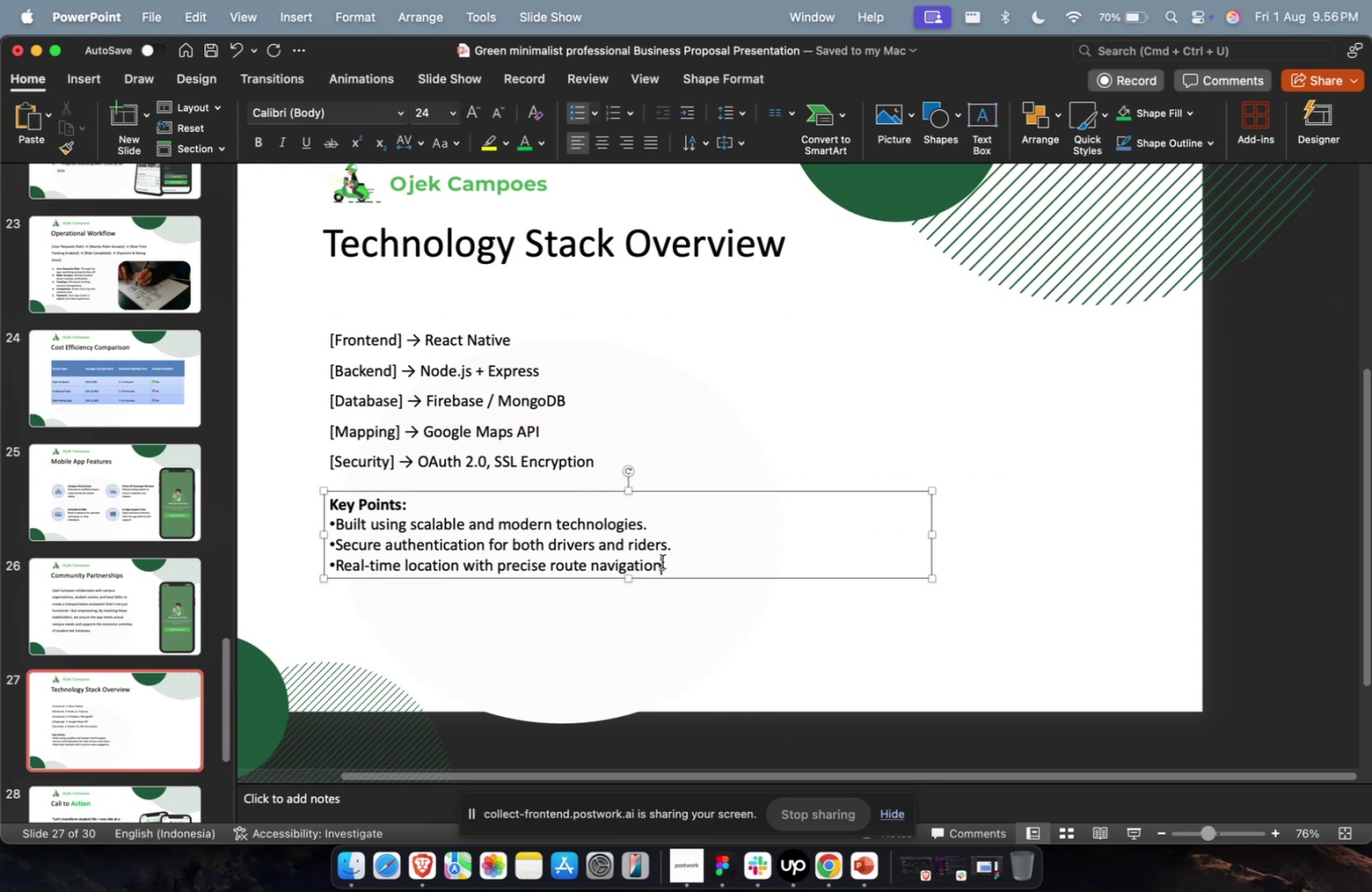 
left_click_drag(start_coordinate=[666, 564], to_coordinate=[326, 518])
 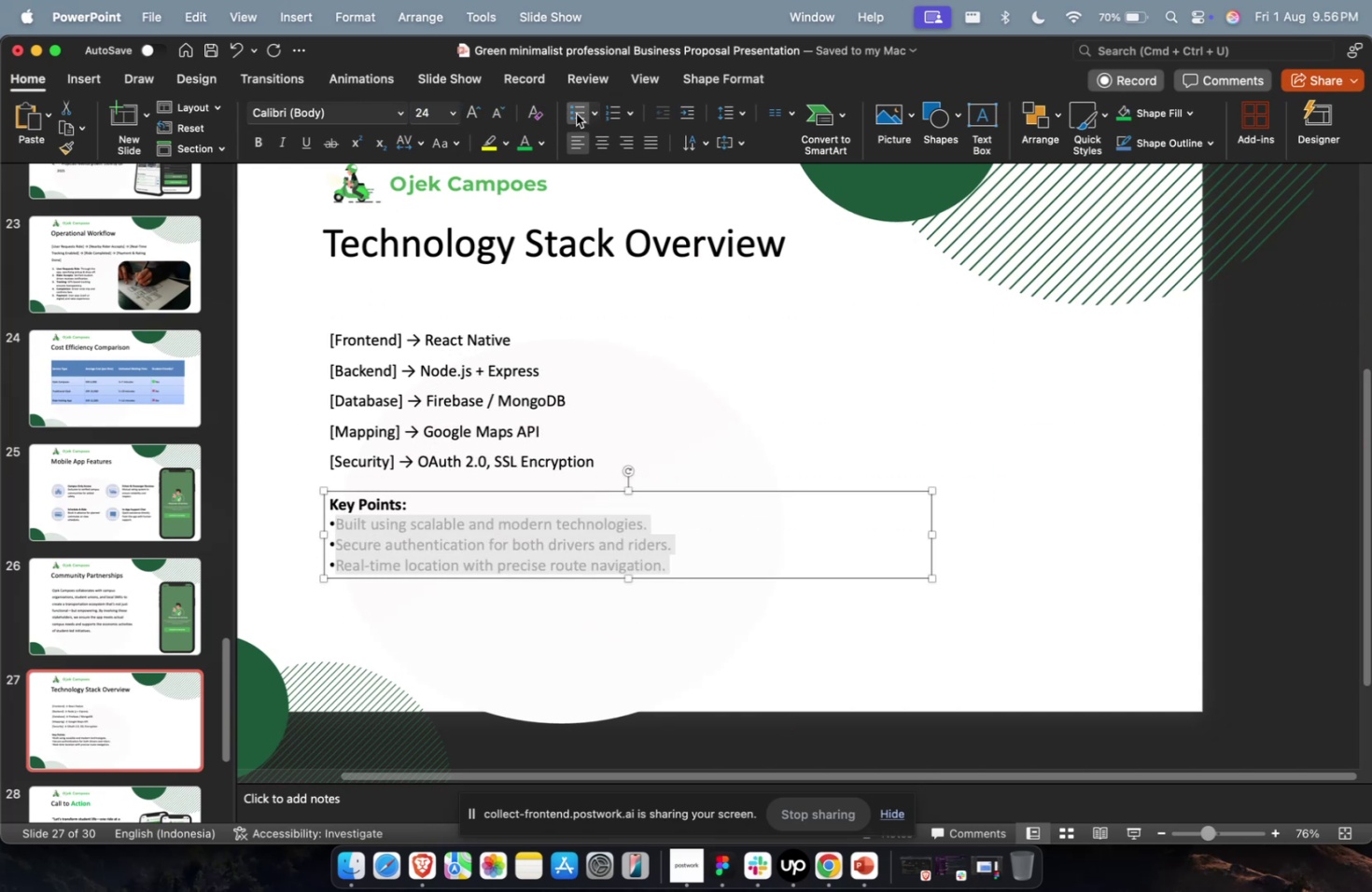 
double_click([576, 114])
 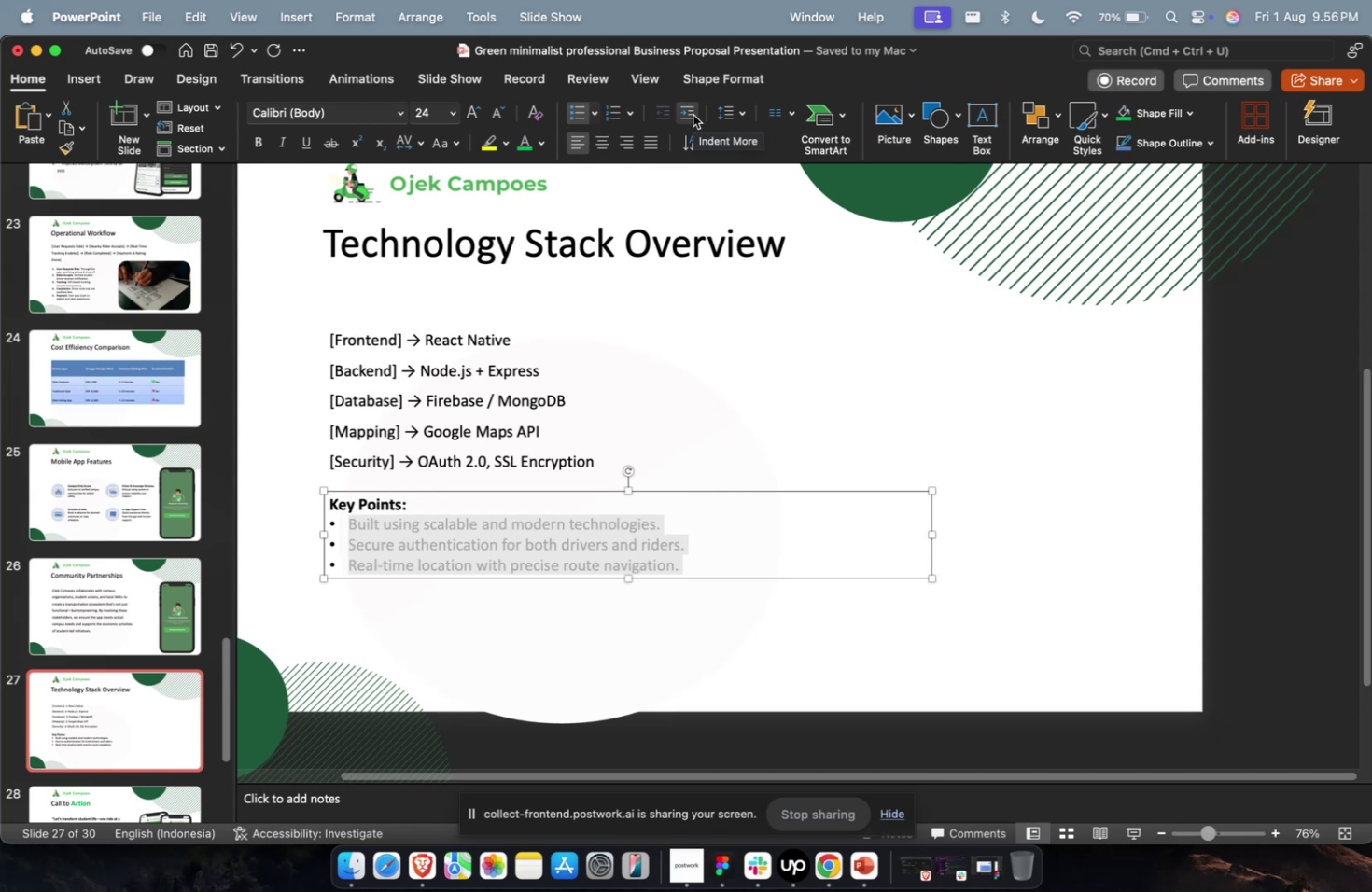 
wait(31.19)
 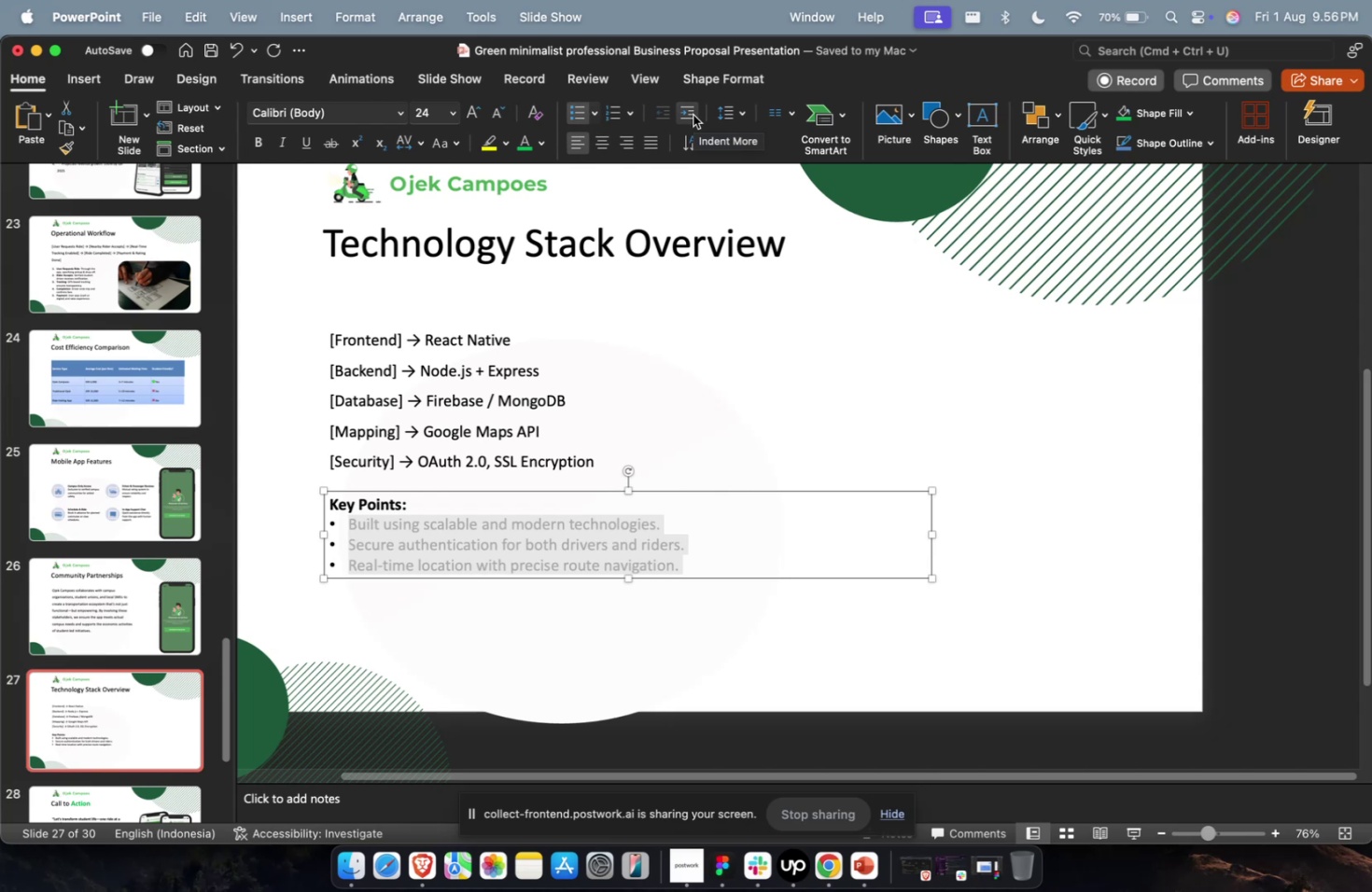 
left_click([765, 337])
 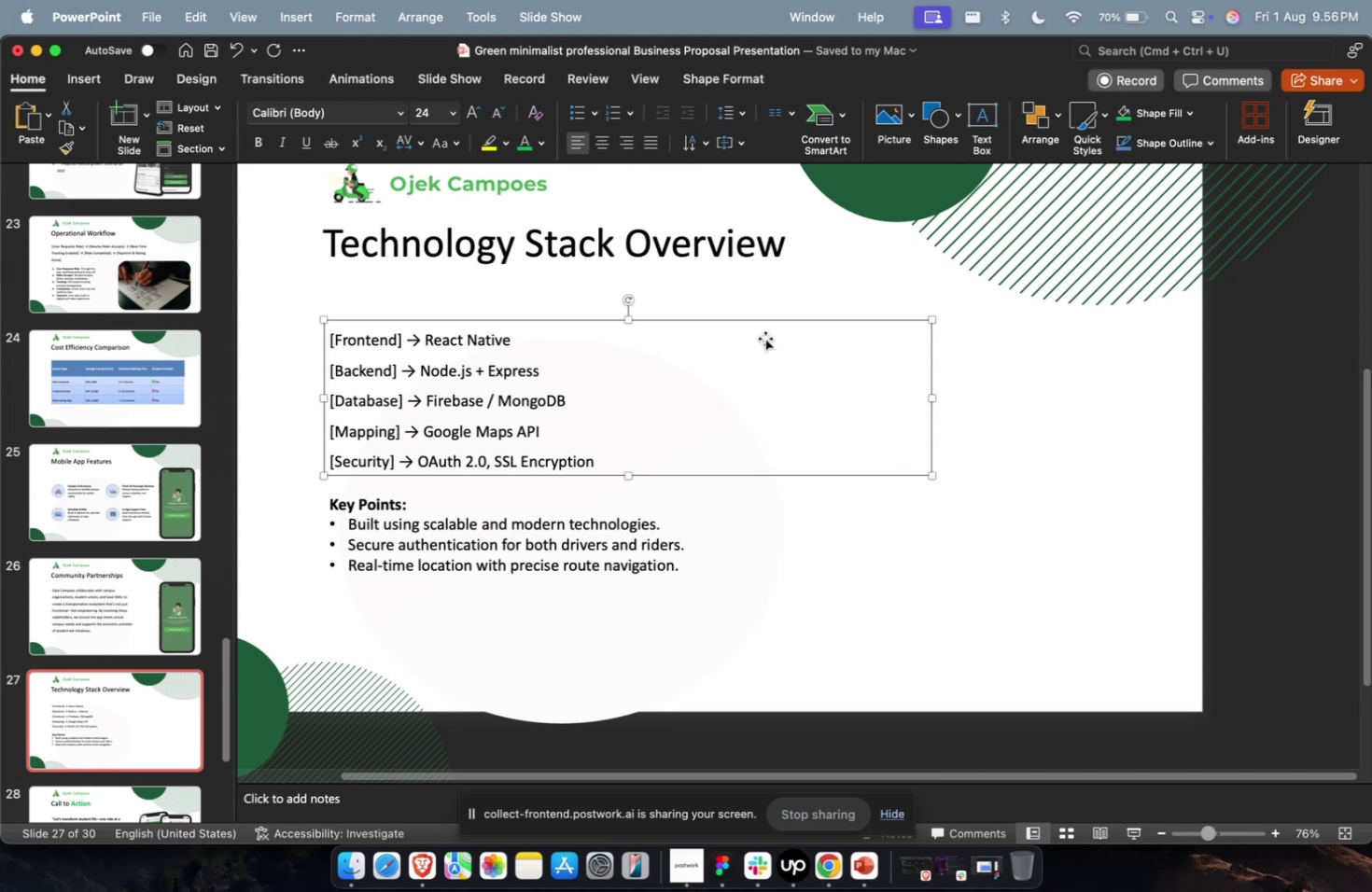 
key(Meta+1)
 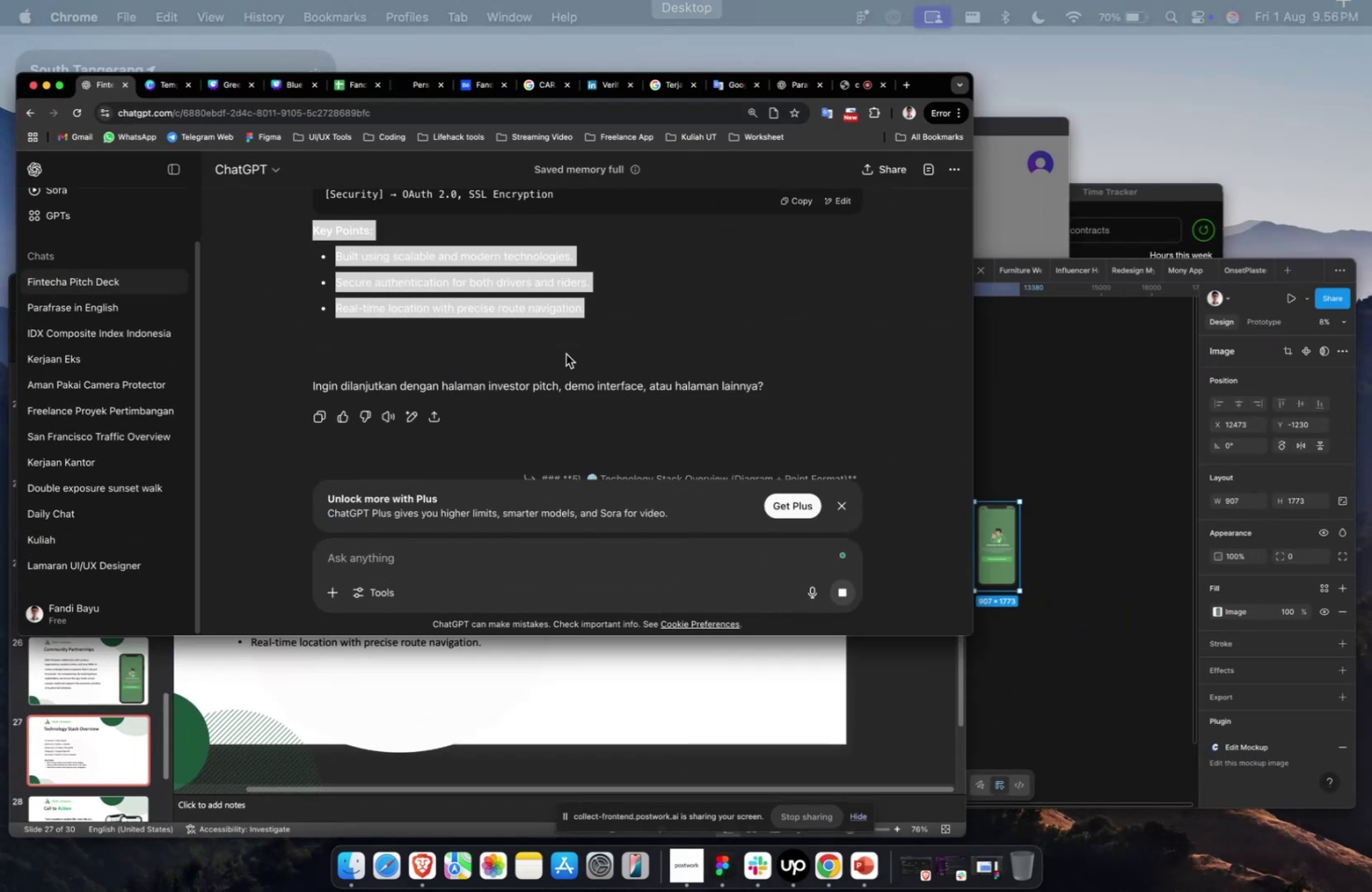 
scroll: coordinate [580, 352], scroll_direction: down, amount: 37.0
 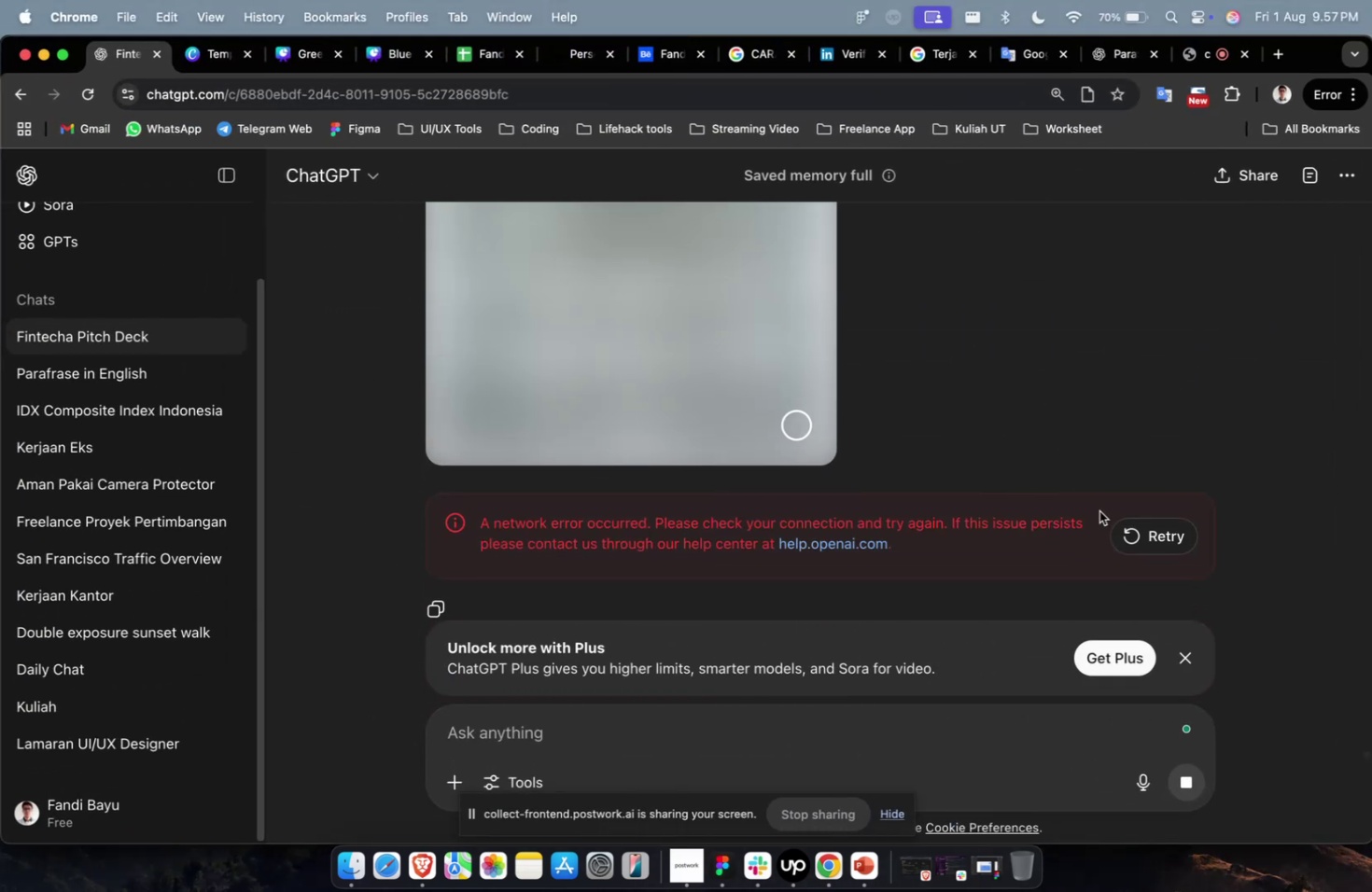 
left_click([1143, 530])
 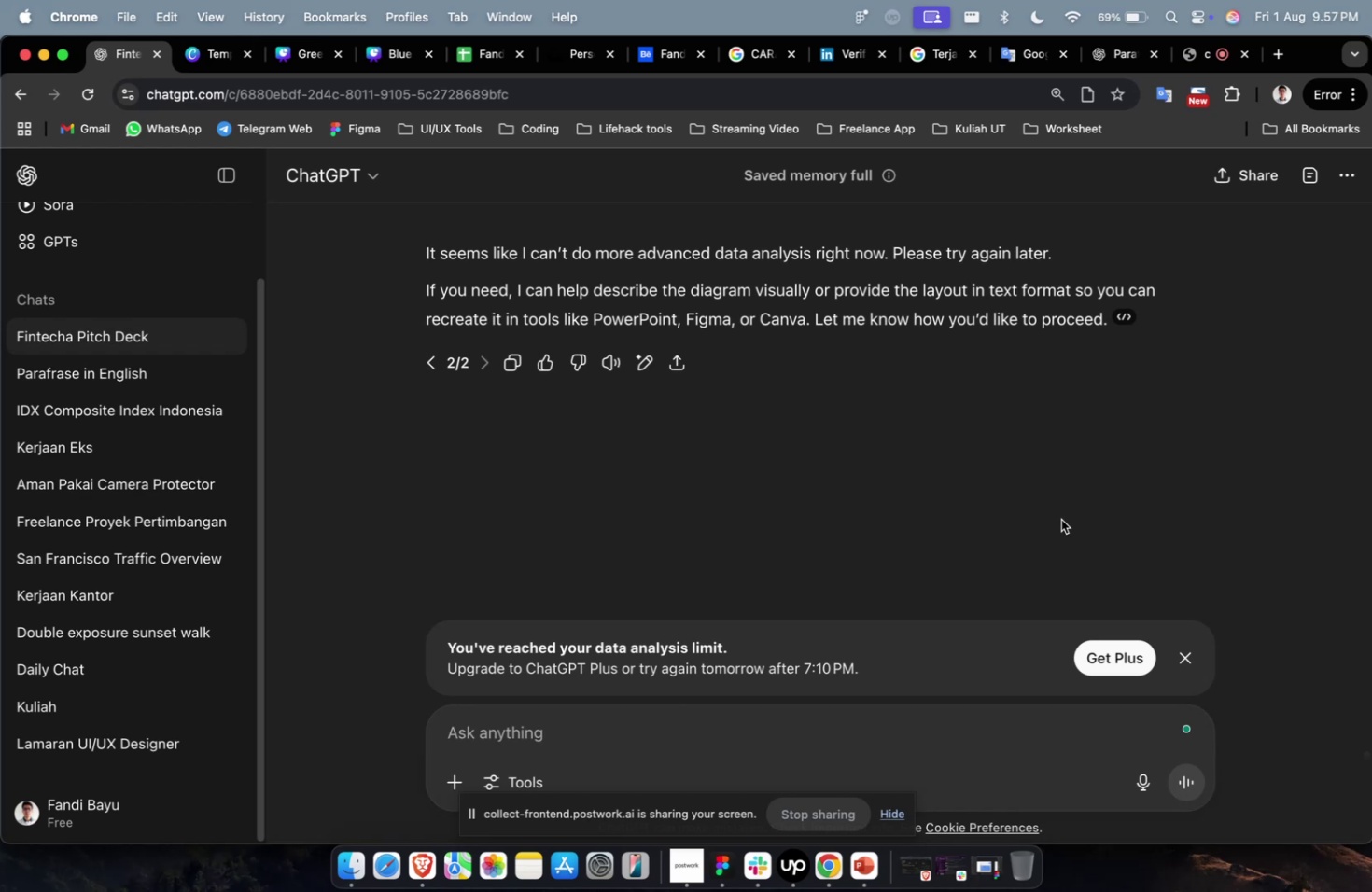 
wait(32.3)
 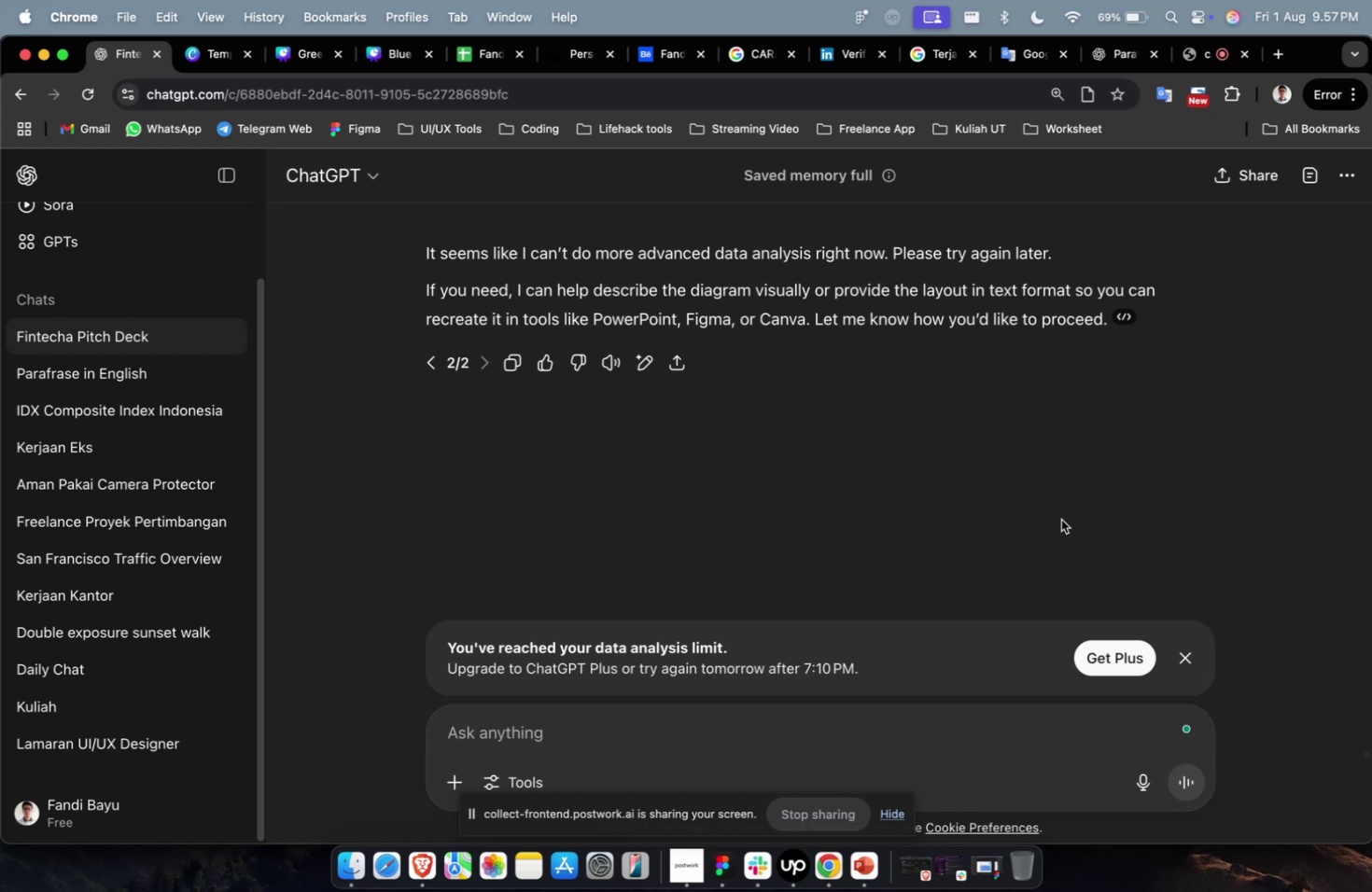 
scroll: coordinate [1060, 519], scroll_direction: down, amount: 1.0
 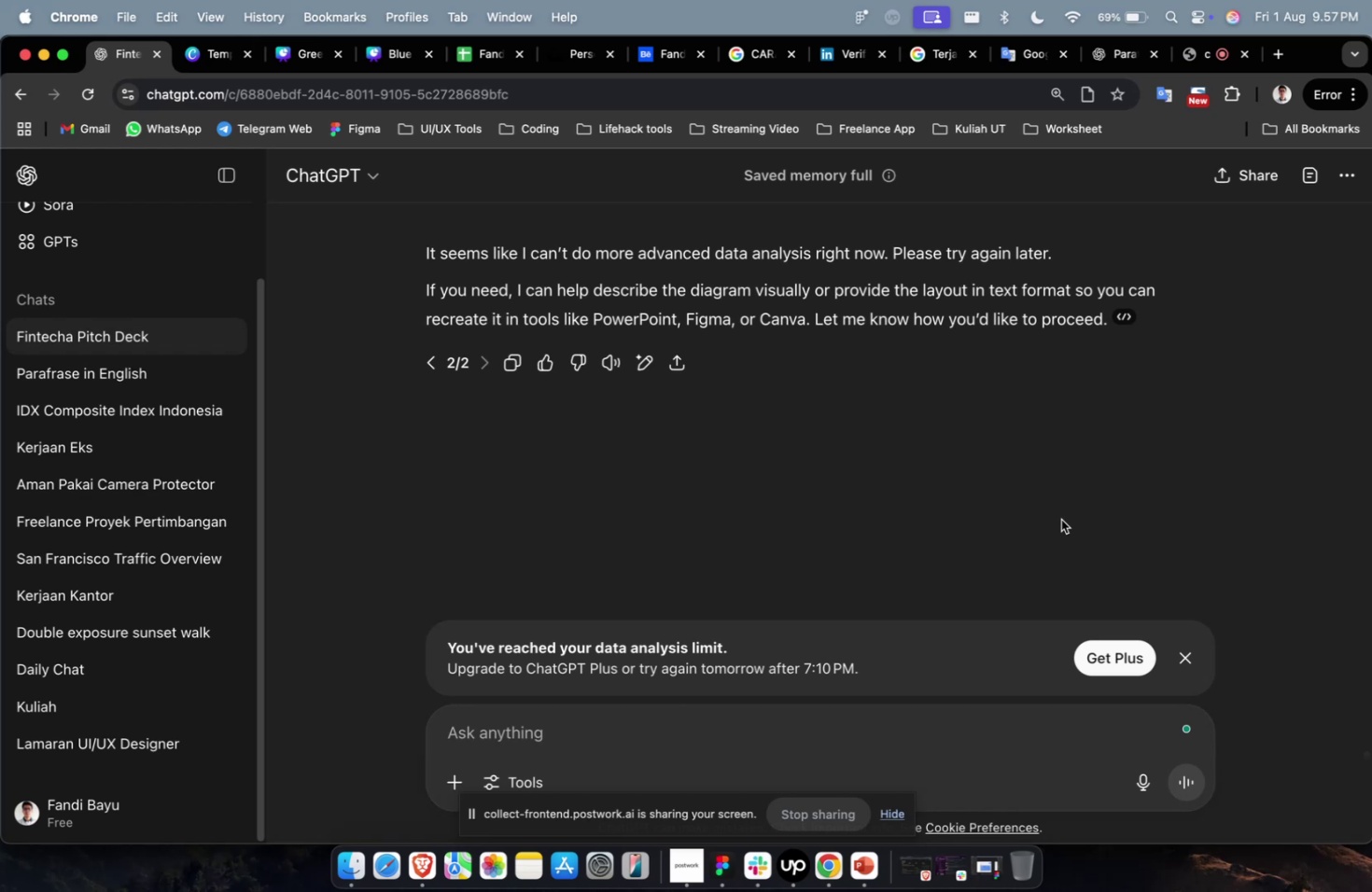 
wait(14.06)
 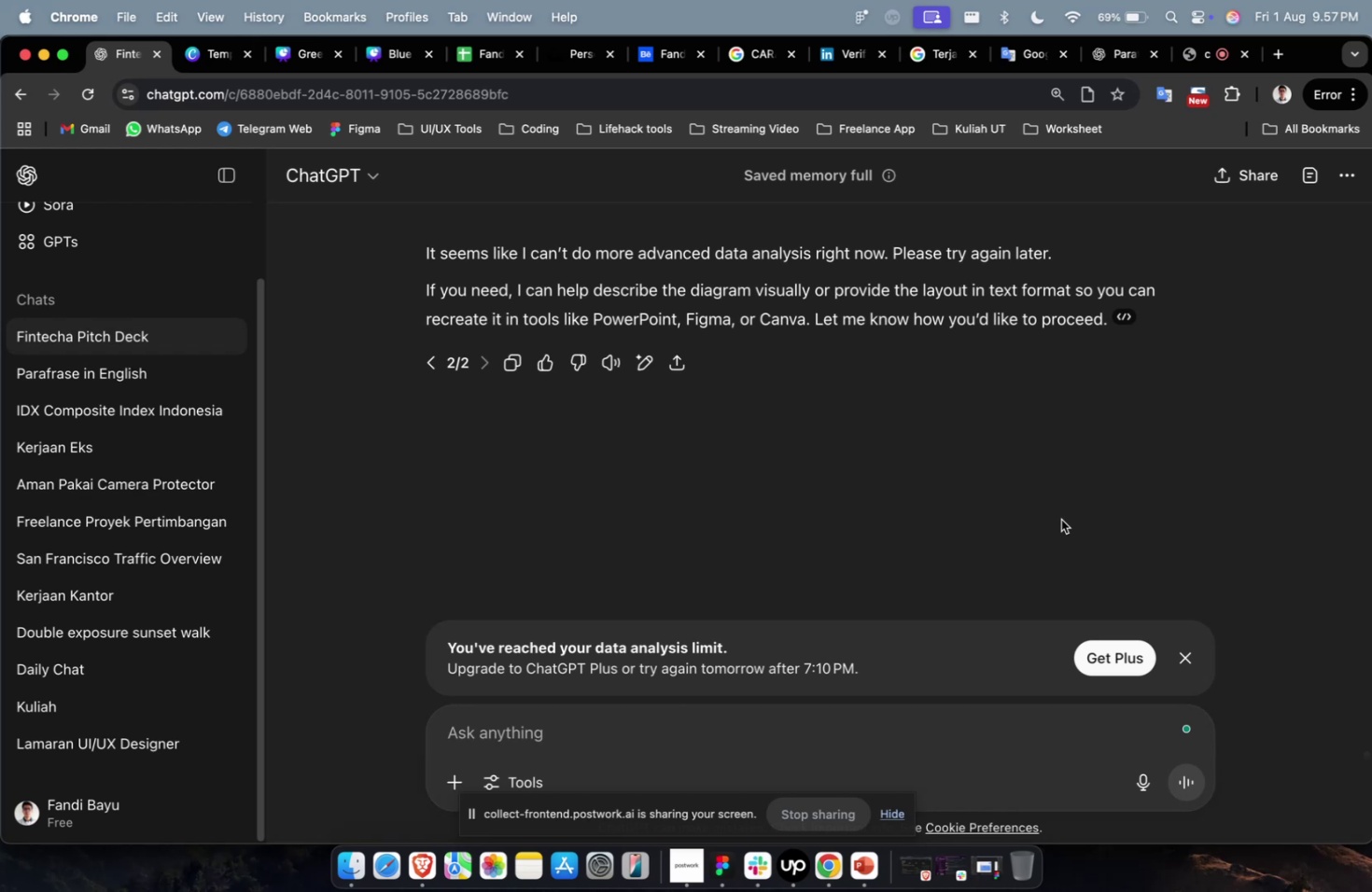 
scroll: coordinate [1060, 519], scroll_direction: down, amount: 2.0
 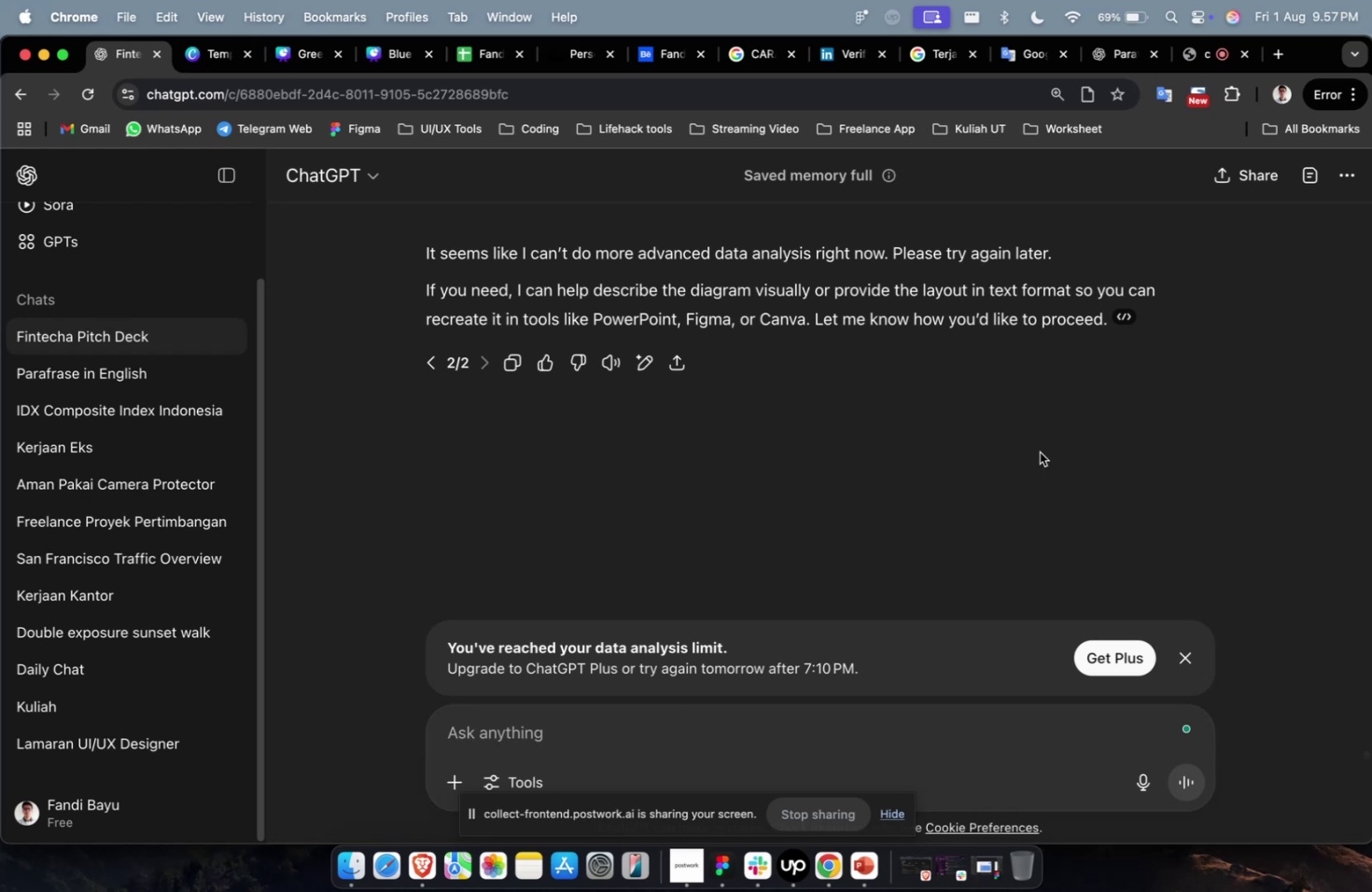 
scroll: coordinate [788, 453], scroll_direction: up, amount: 18.0
 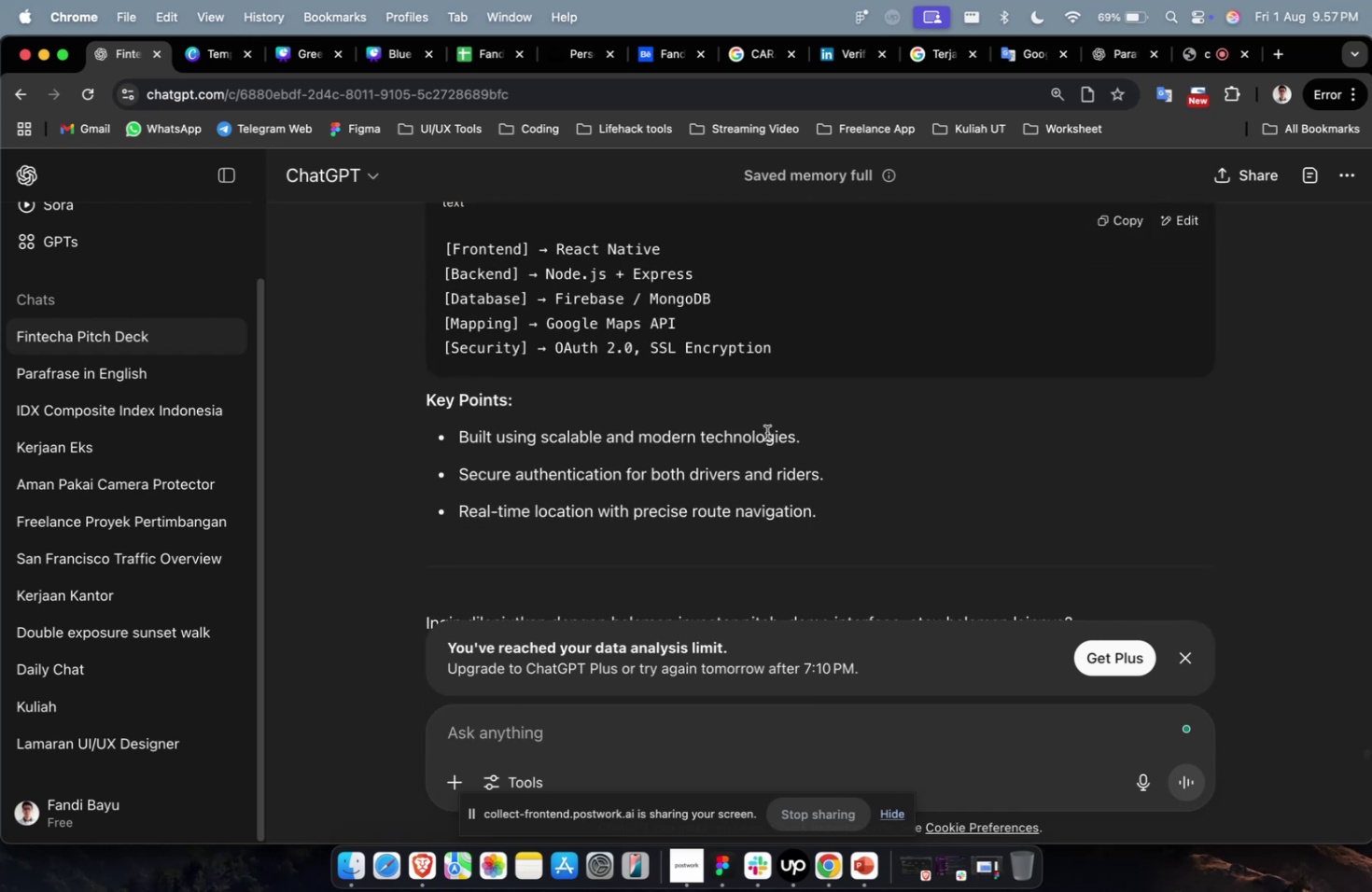 
scroll: coordinate [766, 432], scroll_direction: down, amount: 4.0
 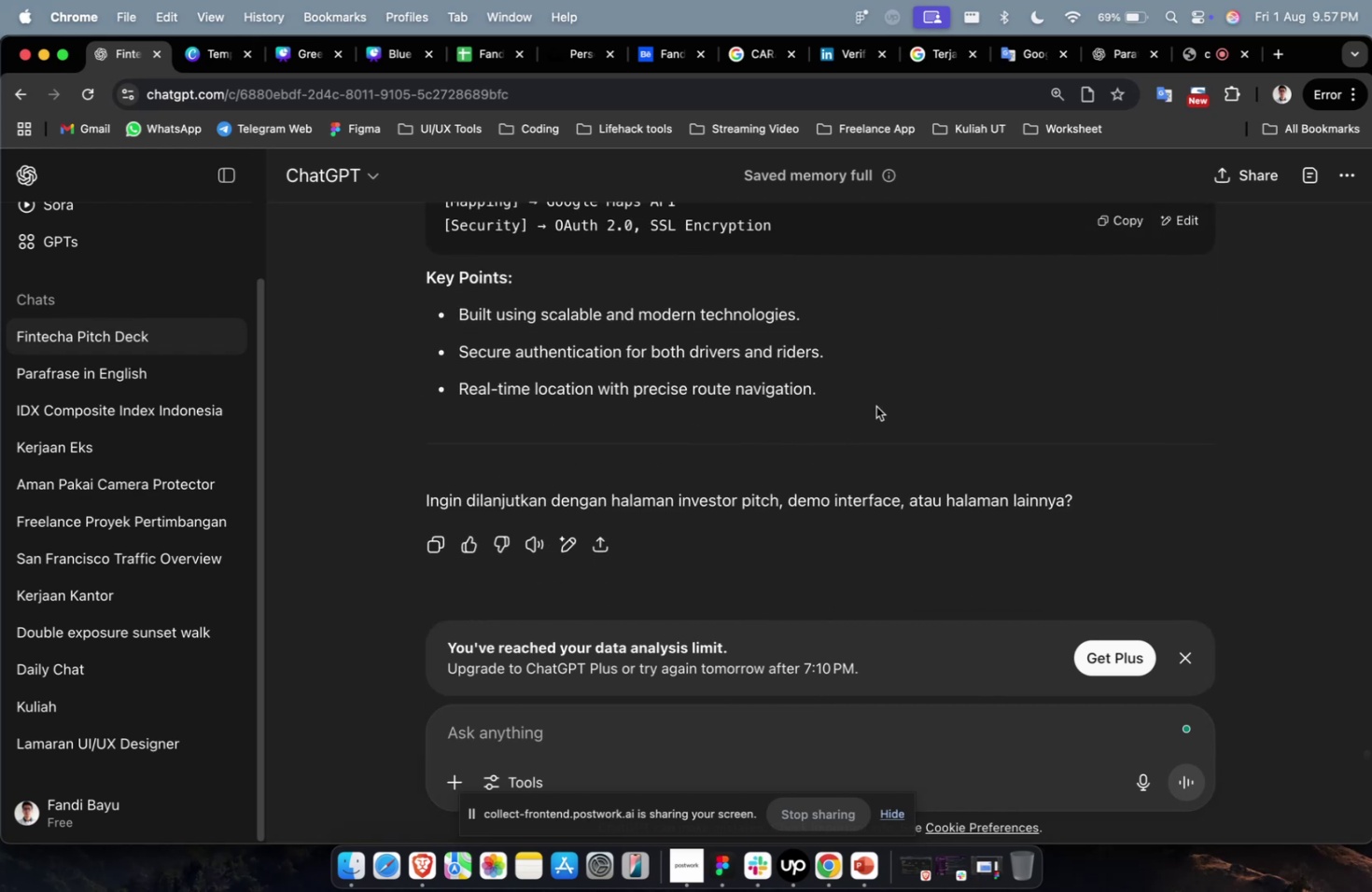 
scroll: coordinate [860, 407], scroll_direction: up, amount: 8.0
 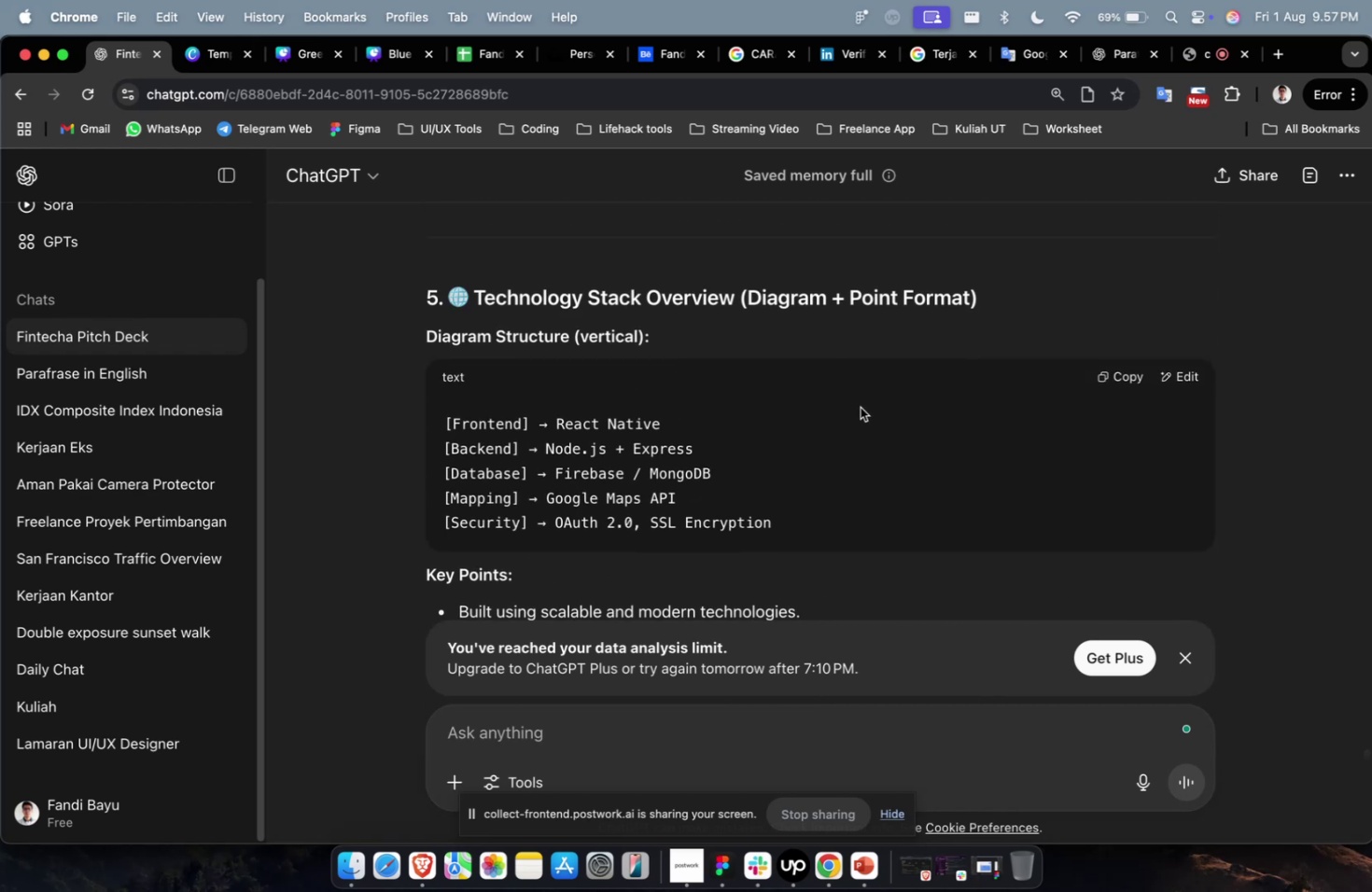 
key(Meta+CommandLeft)
 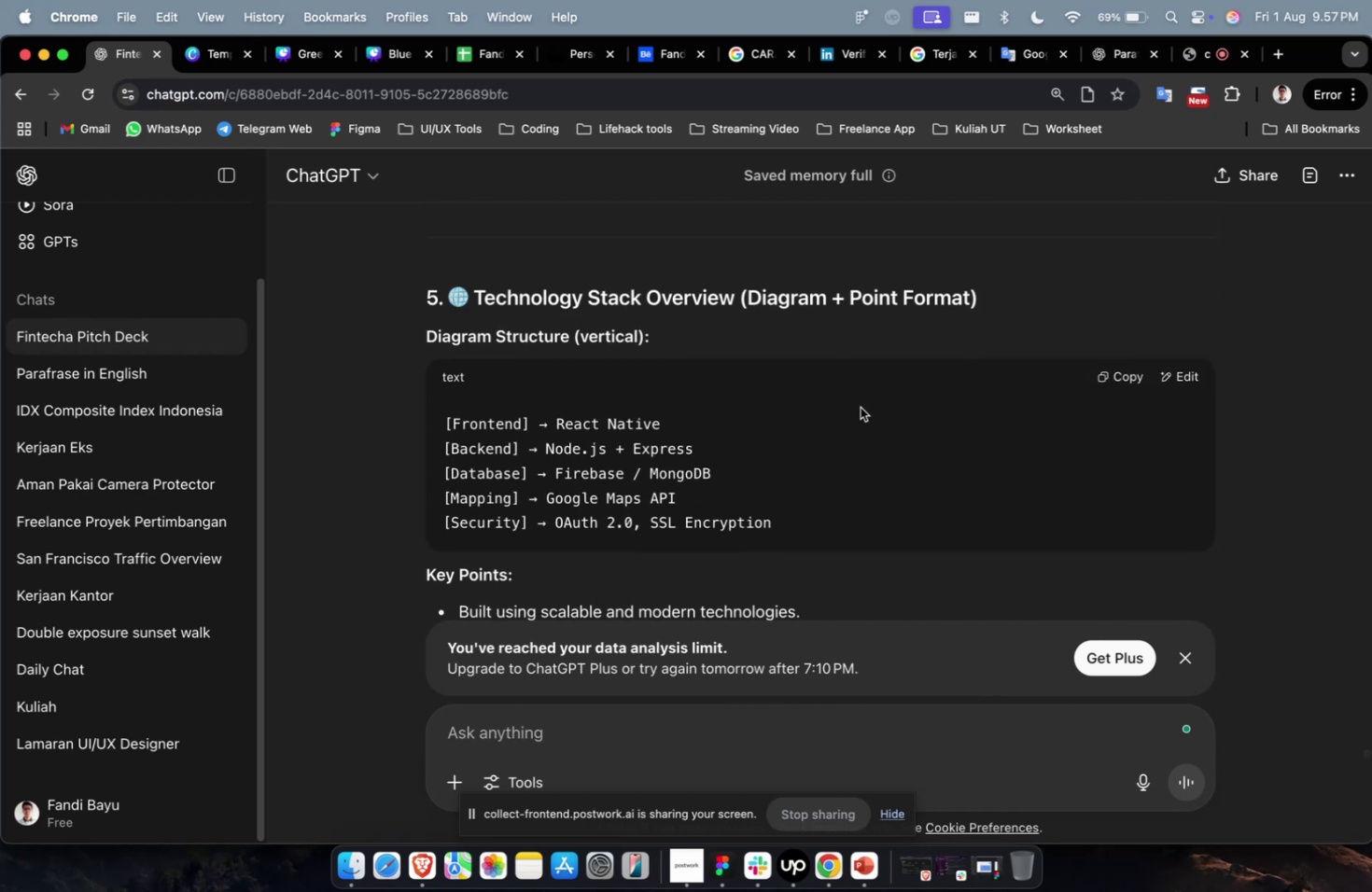 
key(Meta+1)
 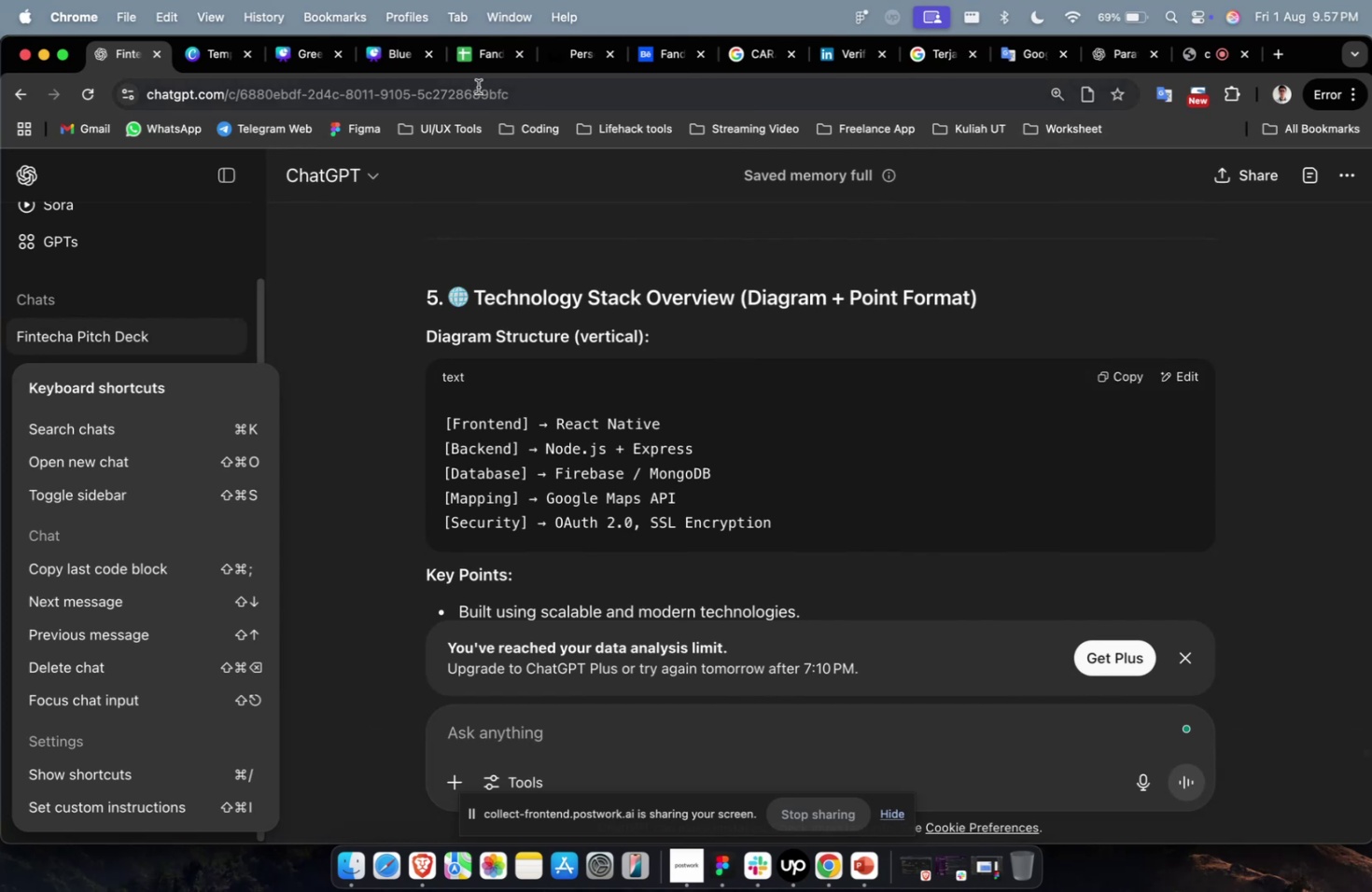 
left_click([564, 59])
 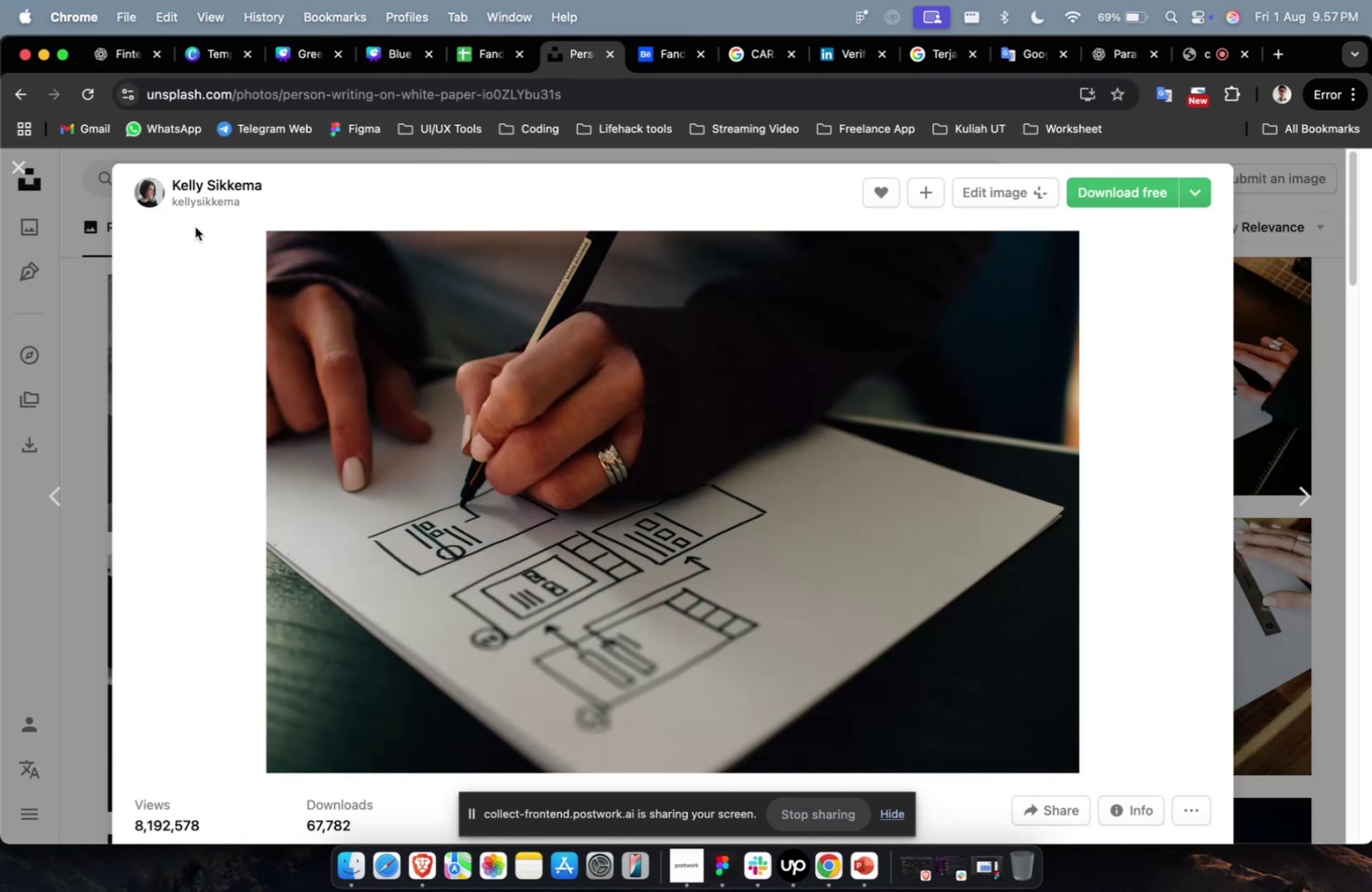 
key(Escape)
 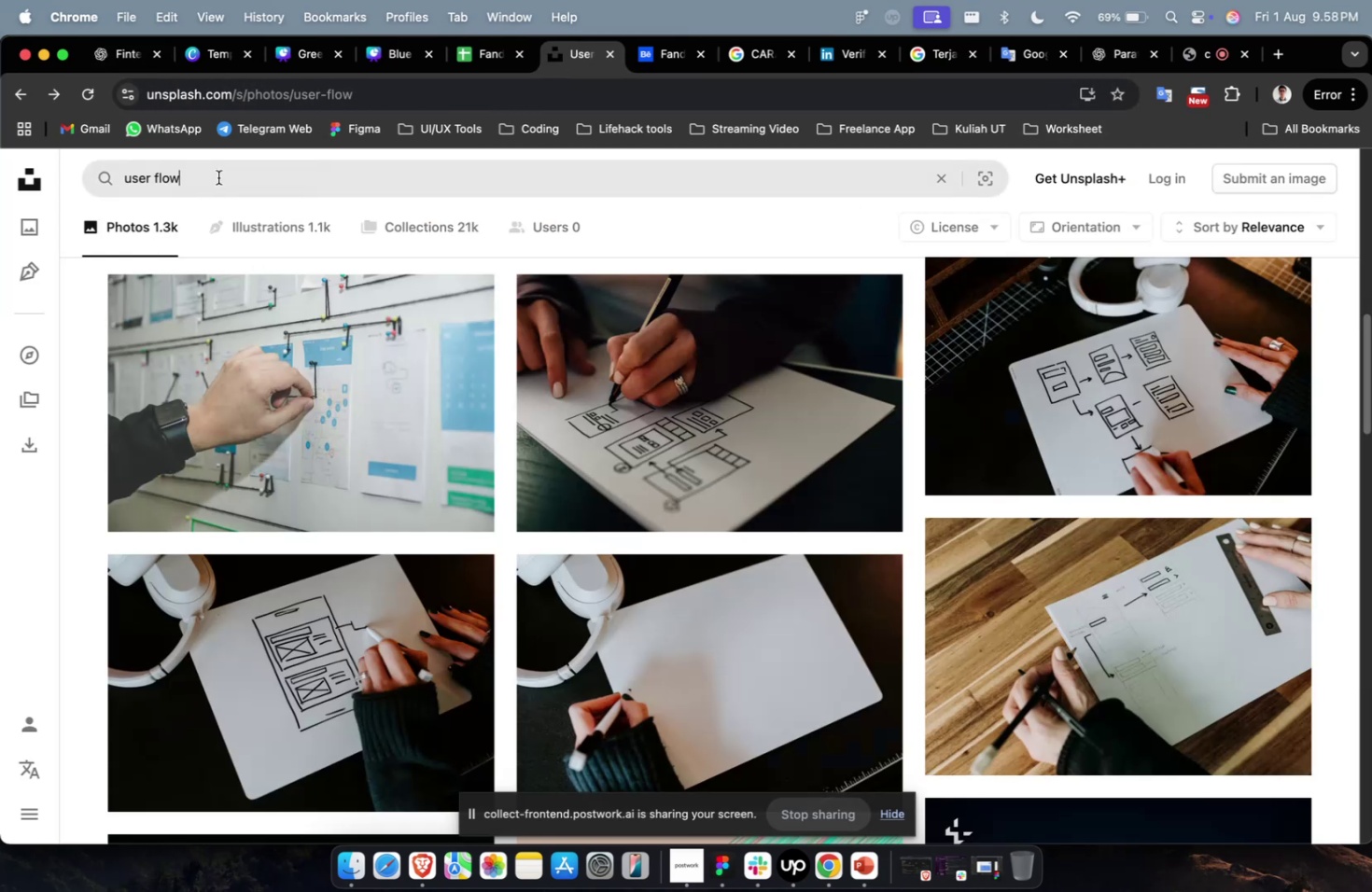 
key(Meta+CommandLeft)
 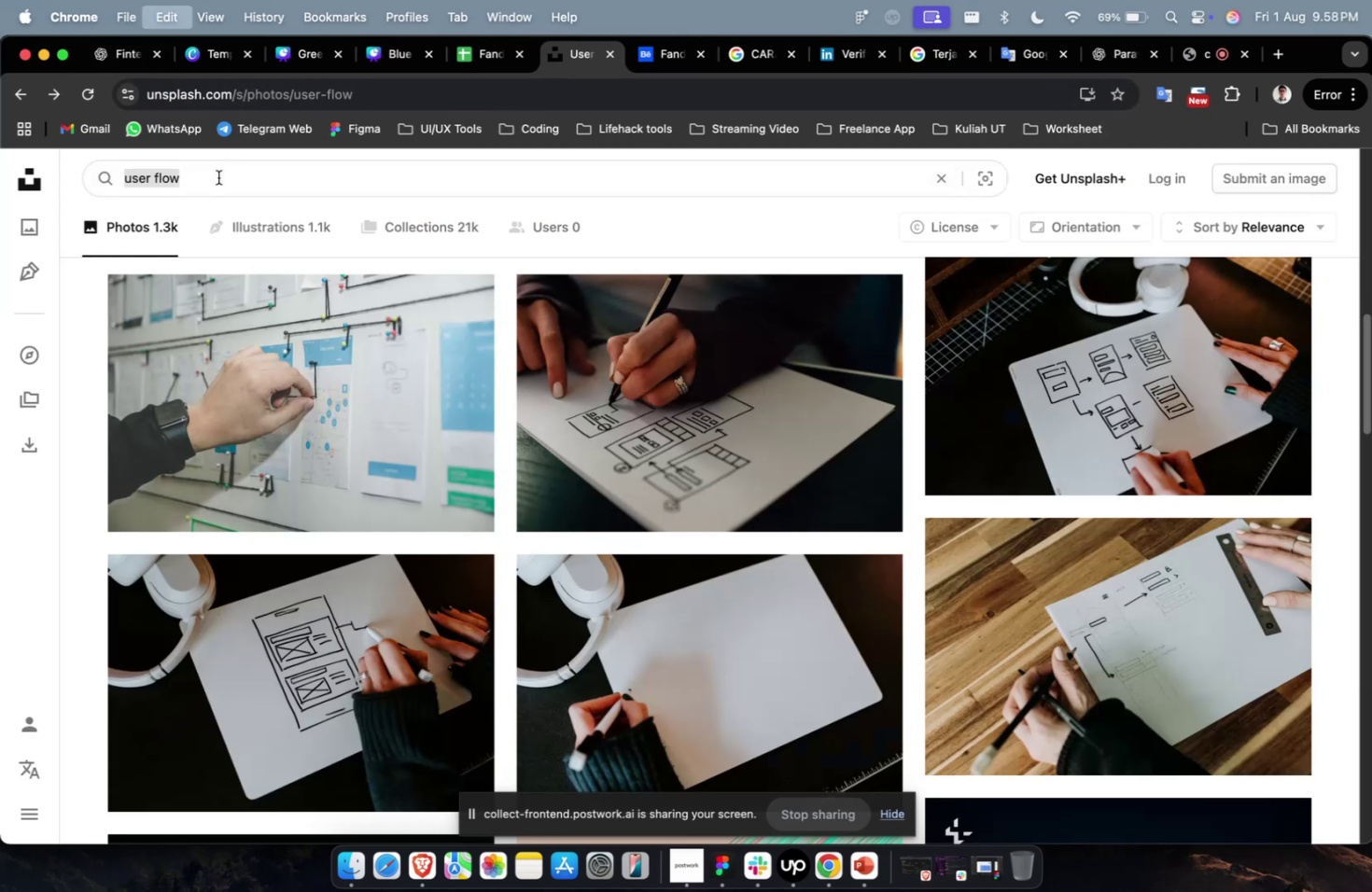 
key(Meta+A)
 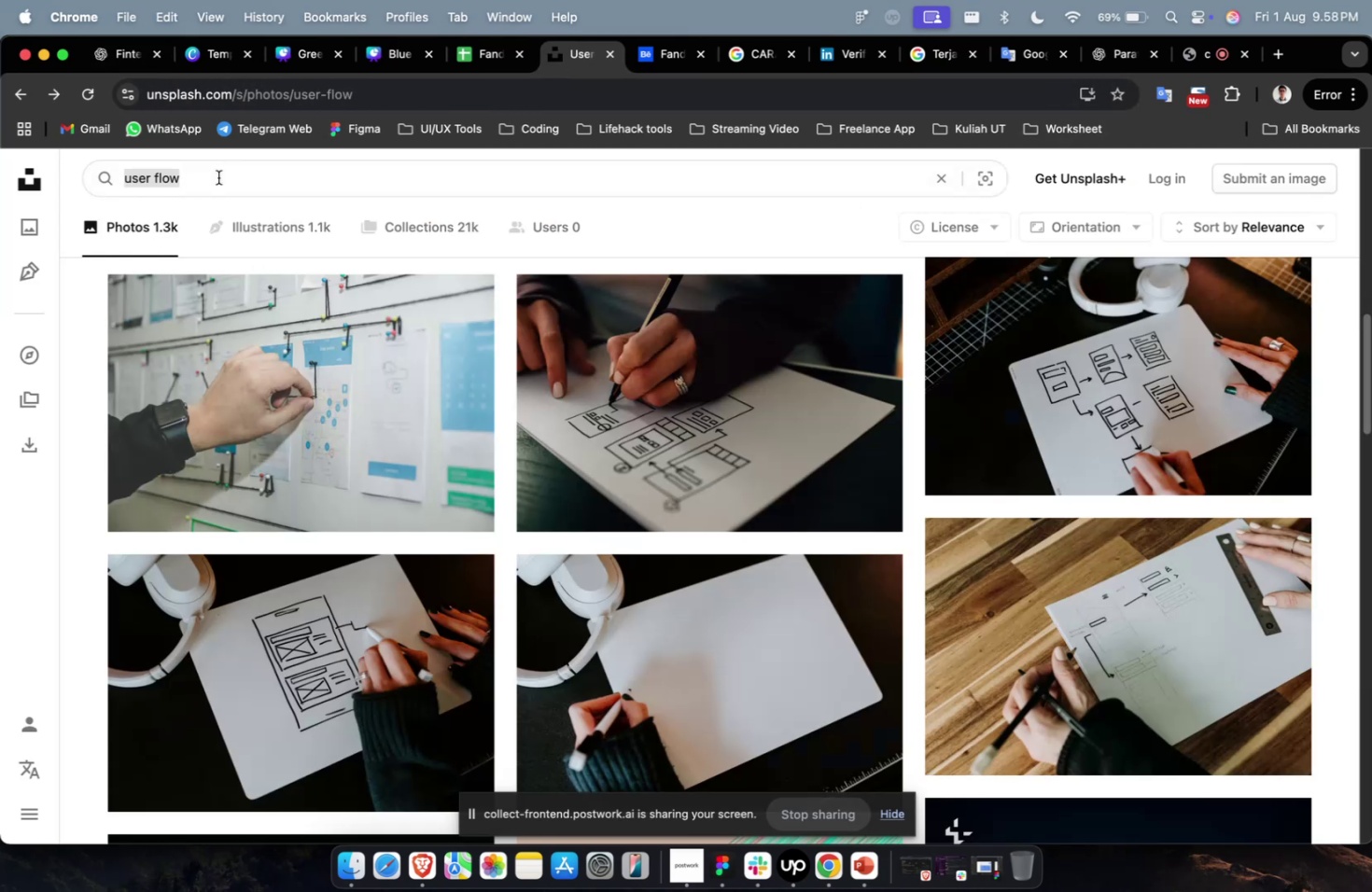 
type(graph)
 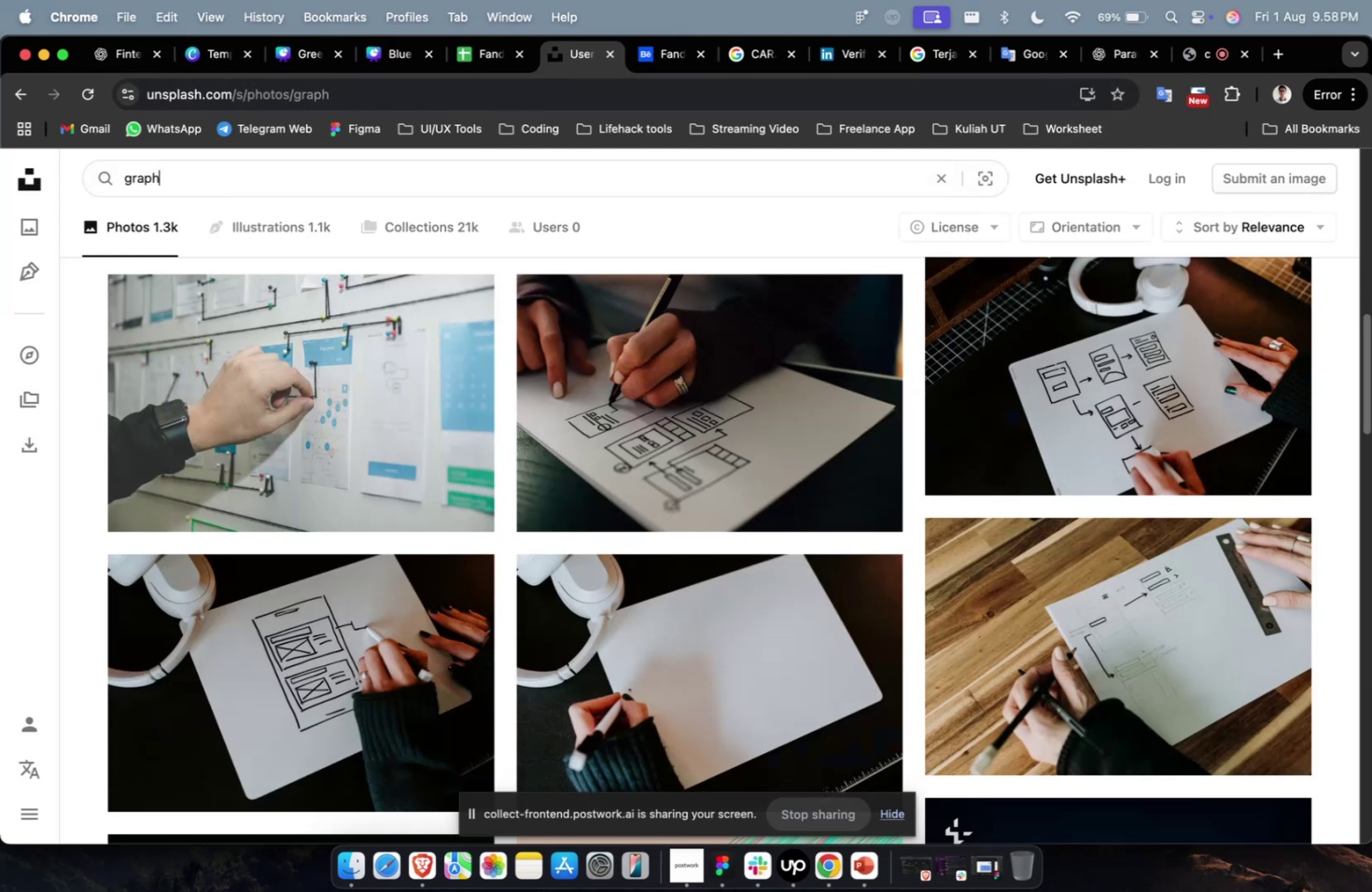 
key(Enter)
 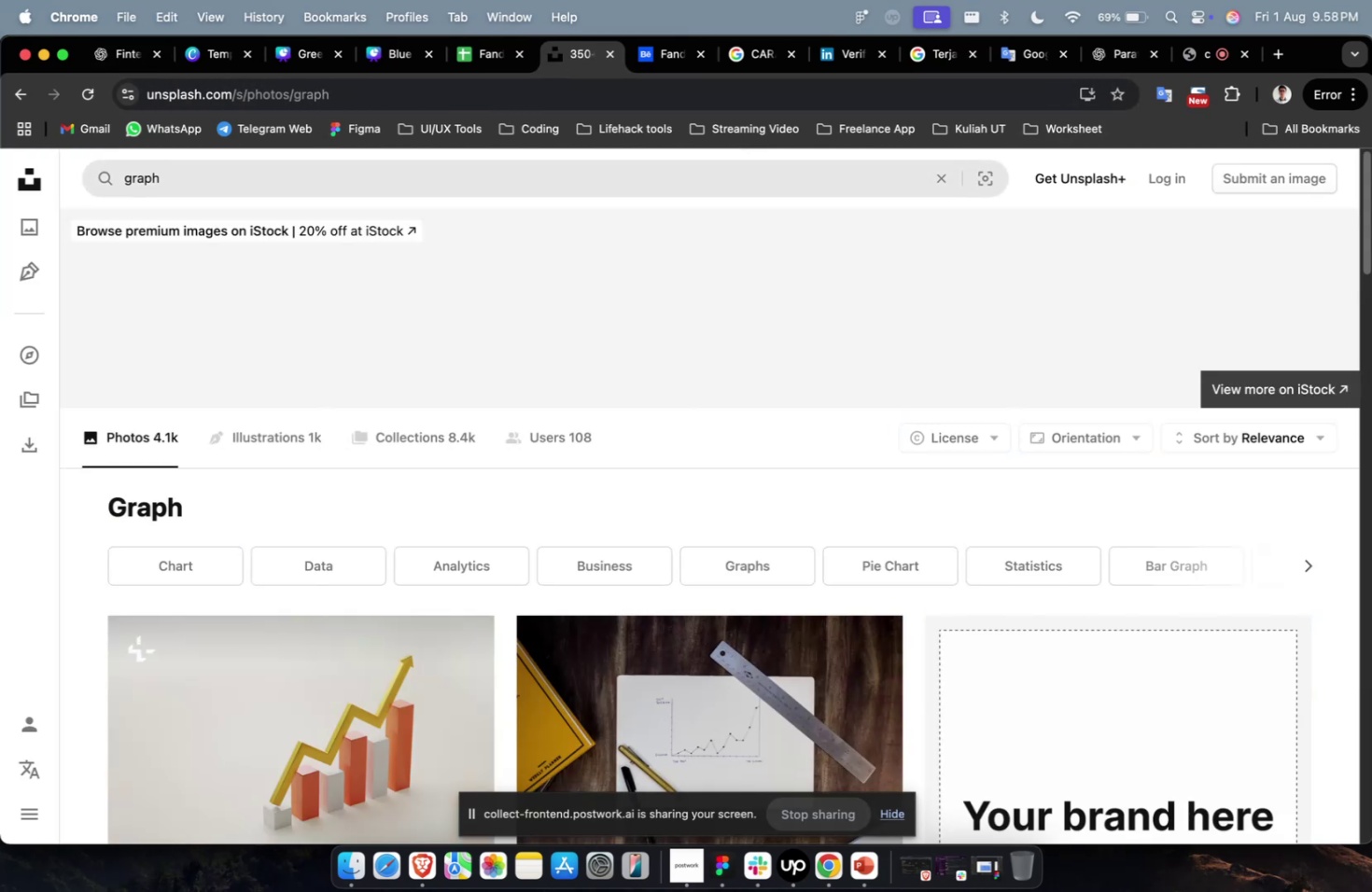 
scroll: coordinate [259, 365], scroll_direction: down, amount: 7.0
 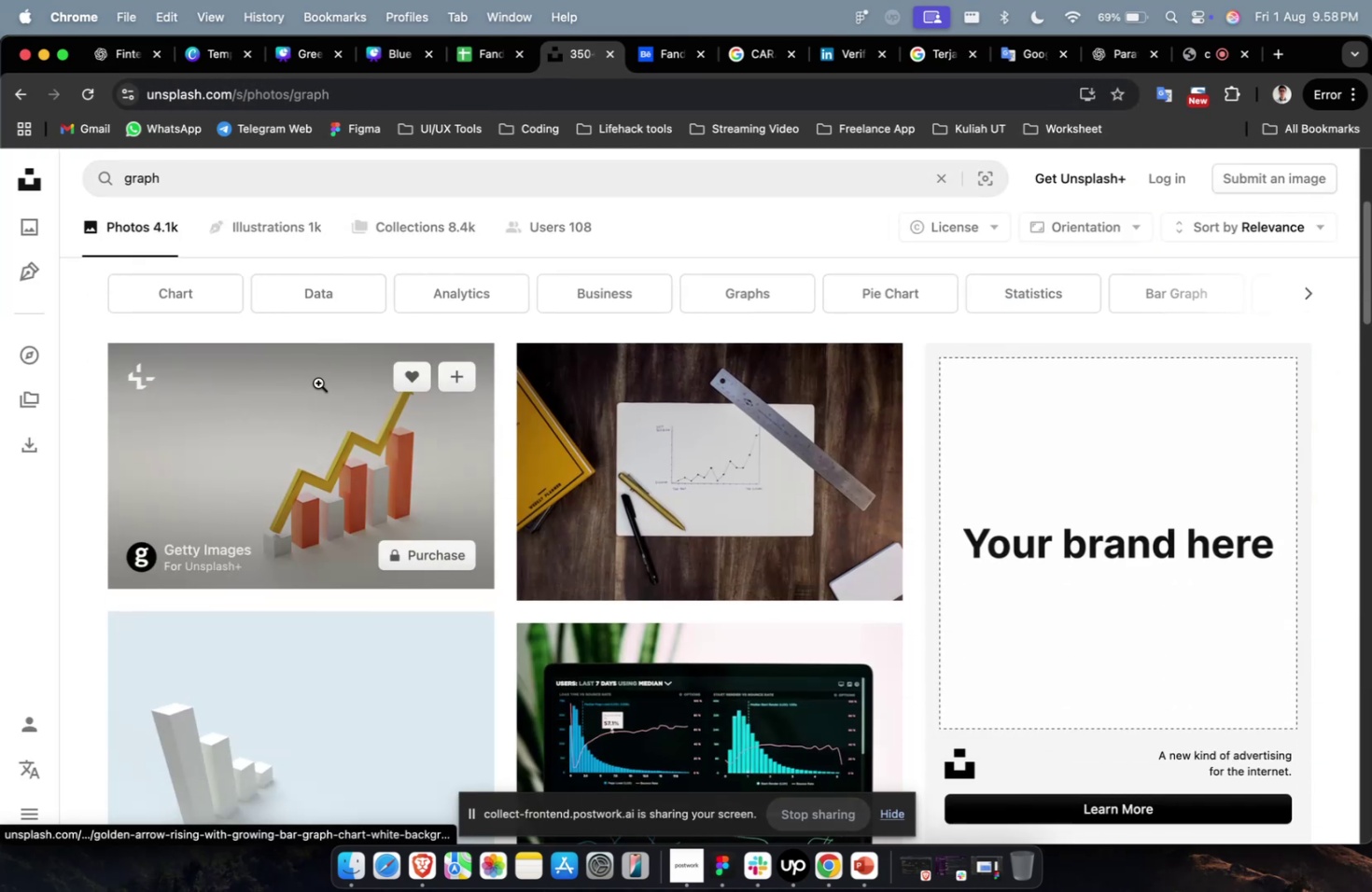 
mouse_move([357, 411])
 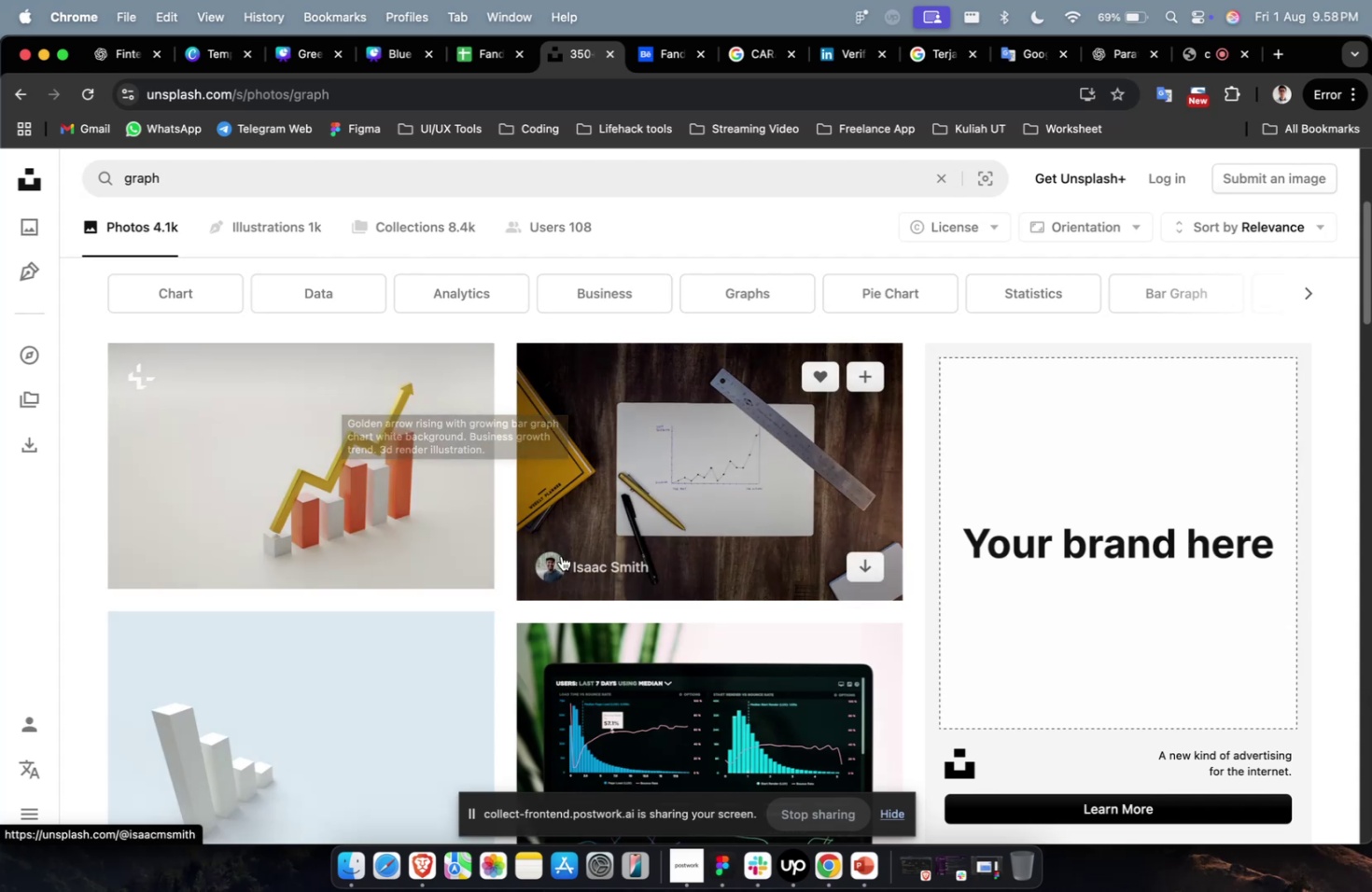 
scroll: coordinate [564, 555], scroll_direction: down, amount: 7.0
 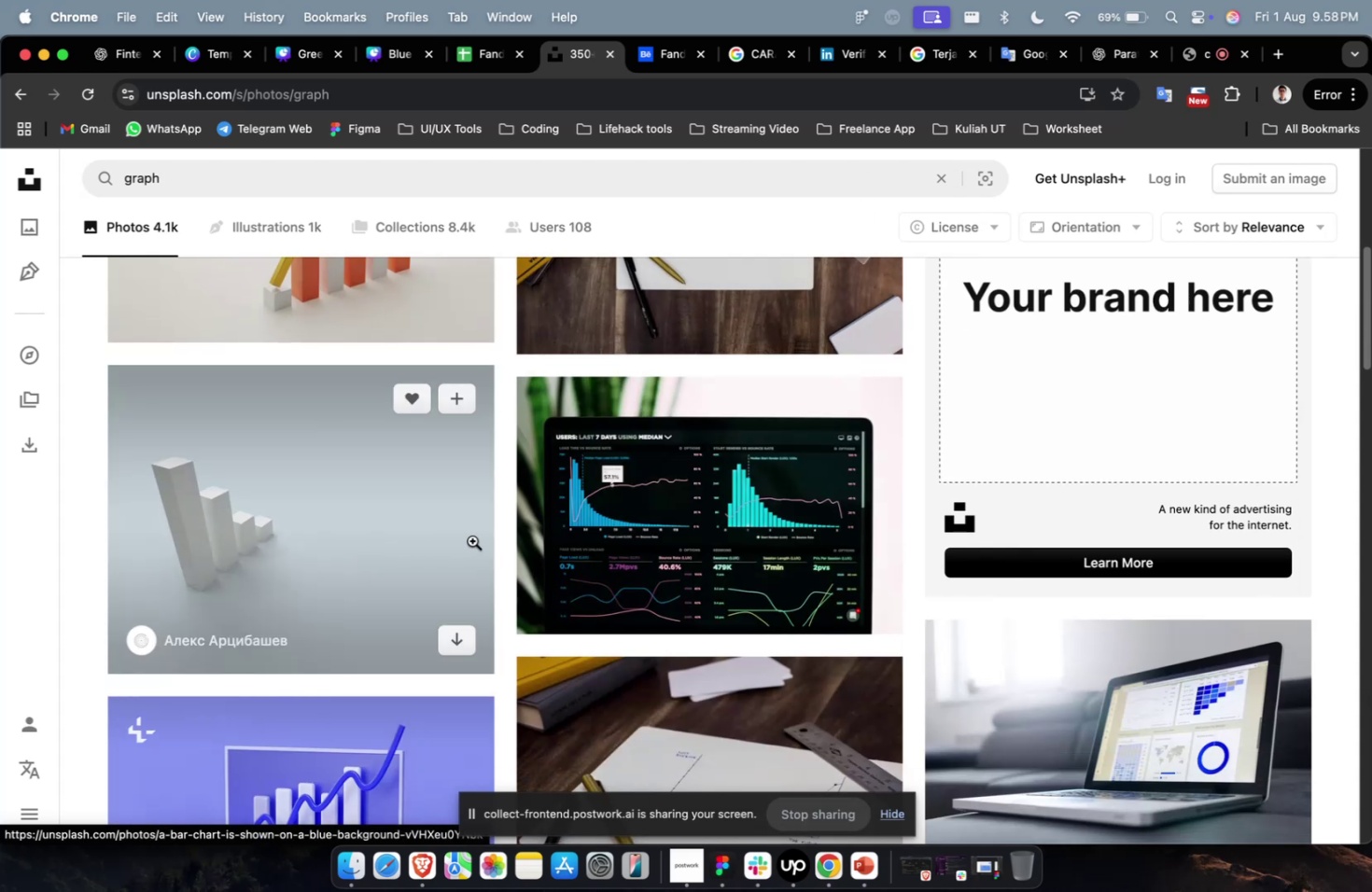 
left_click([366, 549])
 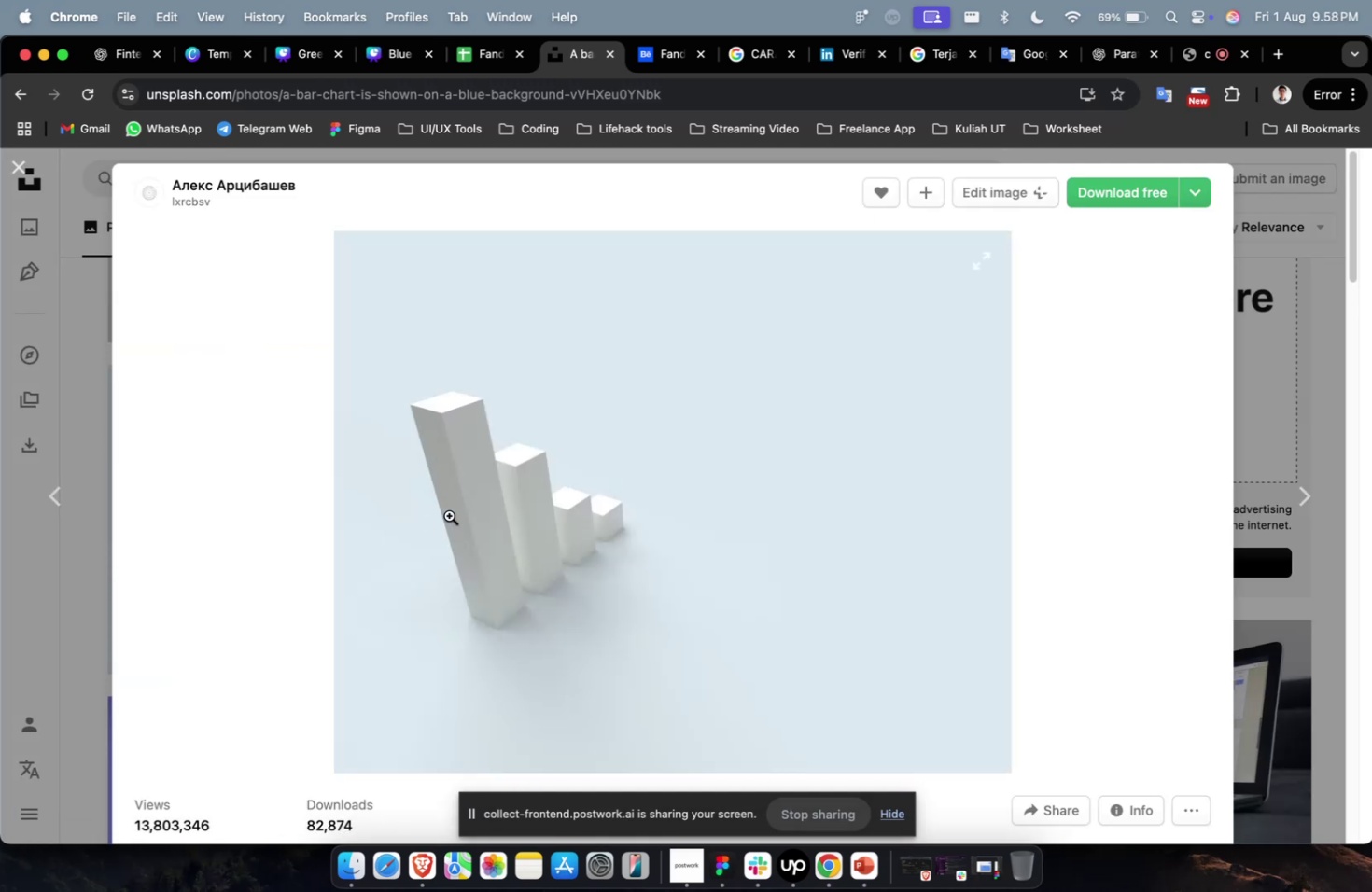 
mouse_move([480, 514])
 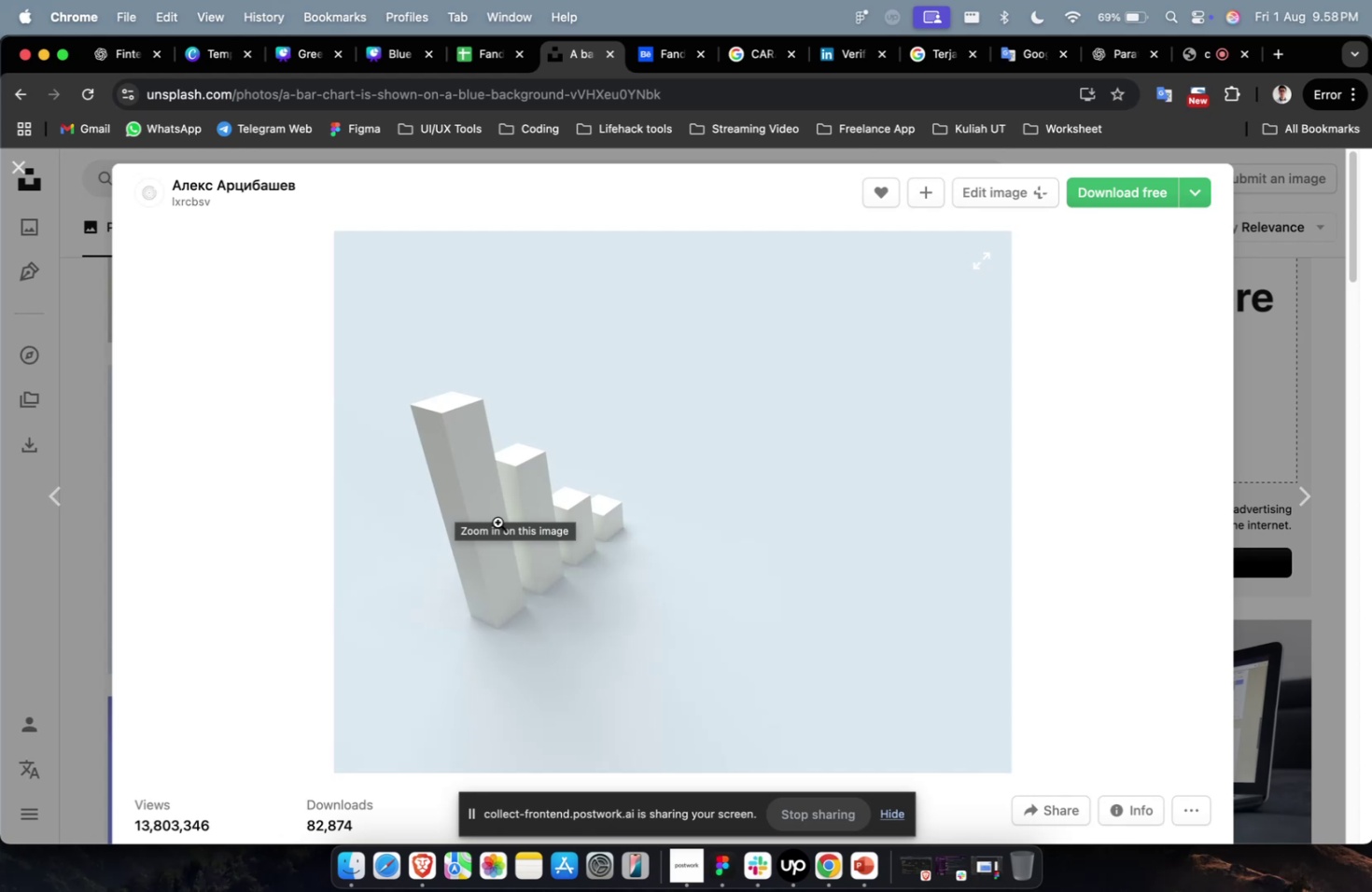 
right_click([512, 512])
 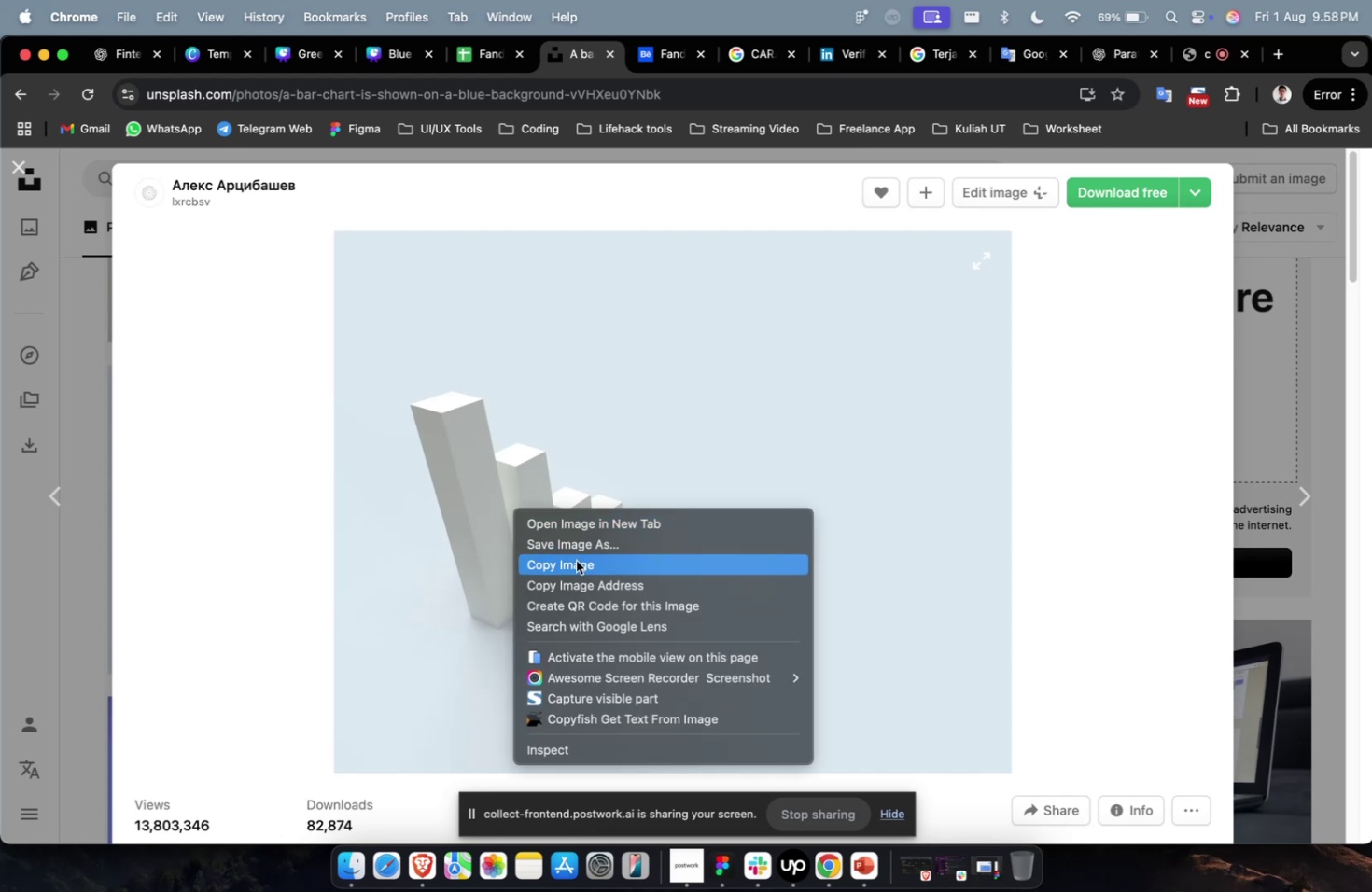 
left_click([576, 560])
 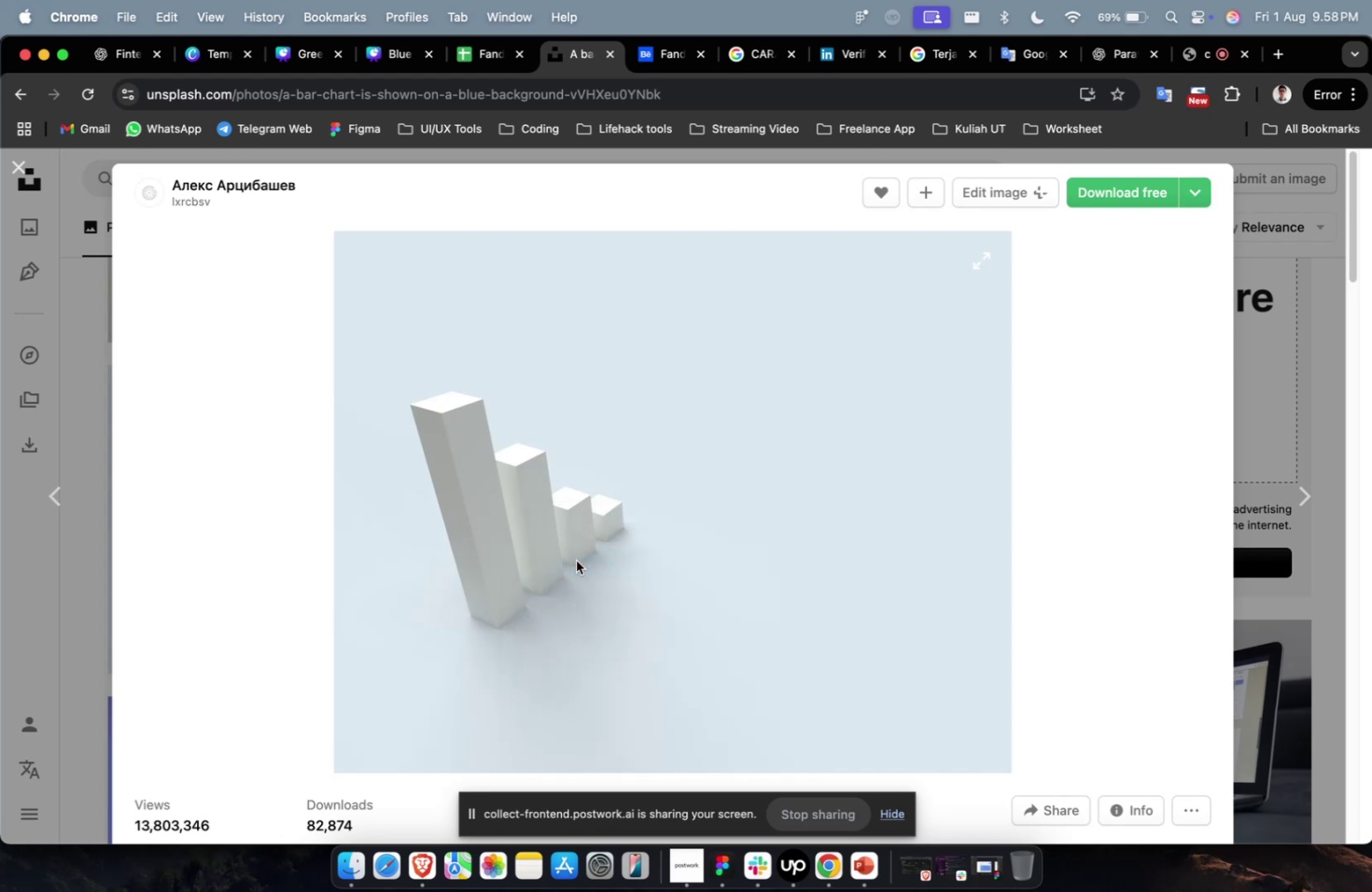 
key(Meta+1)
 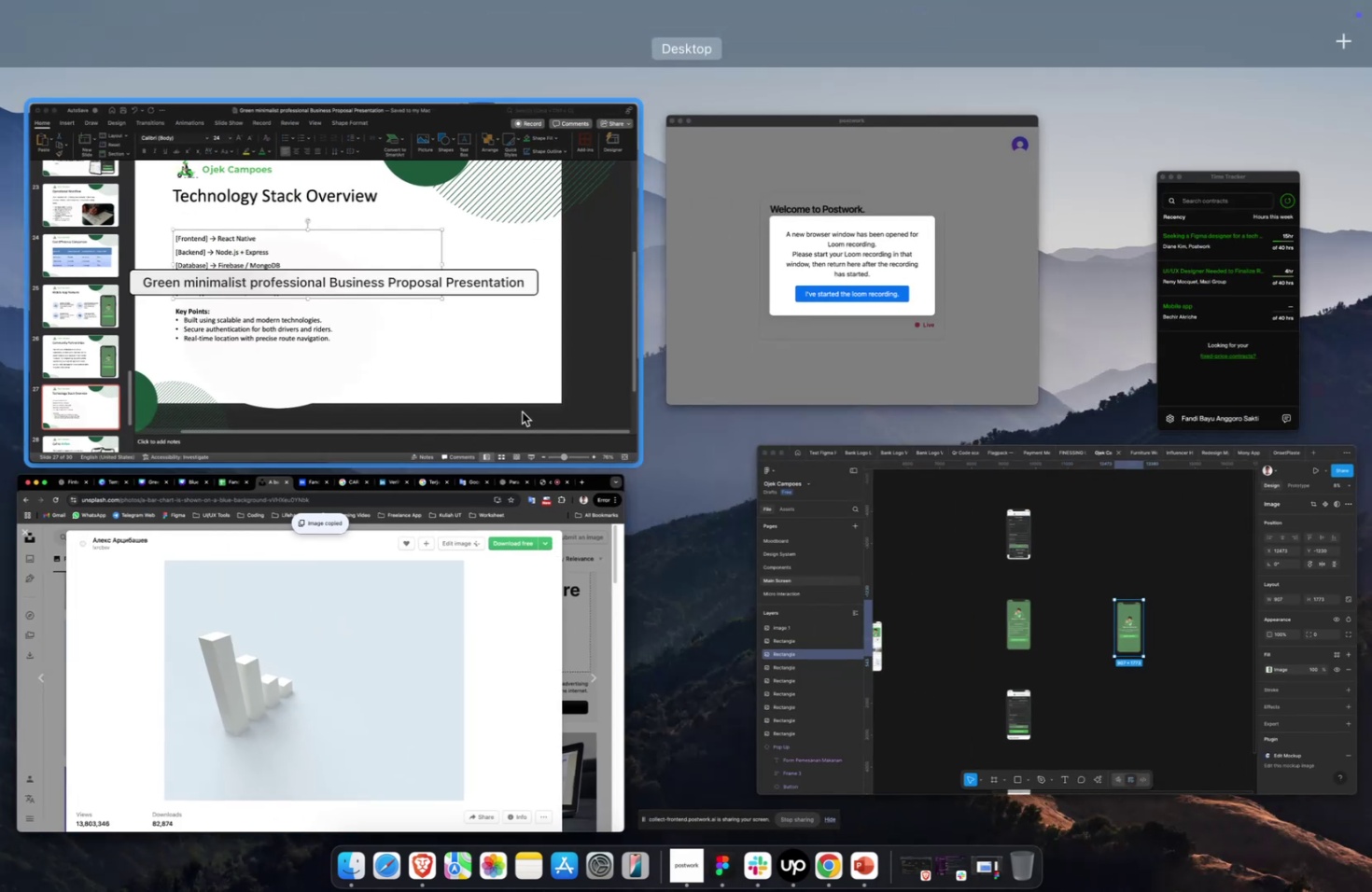 
left_click([522, 411])
 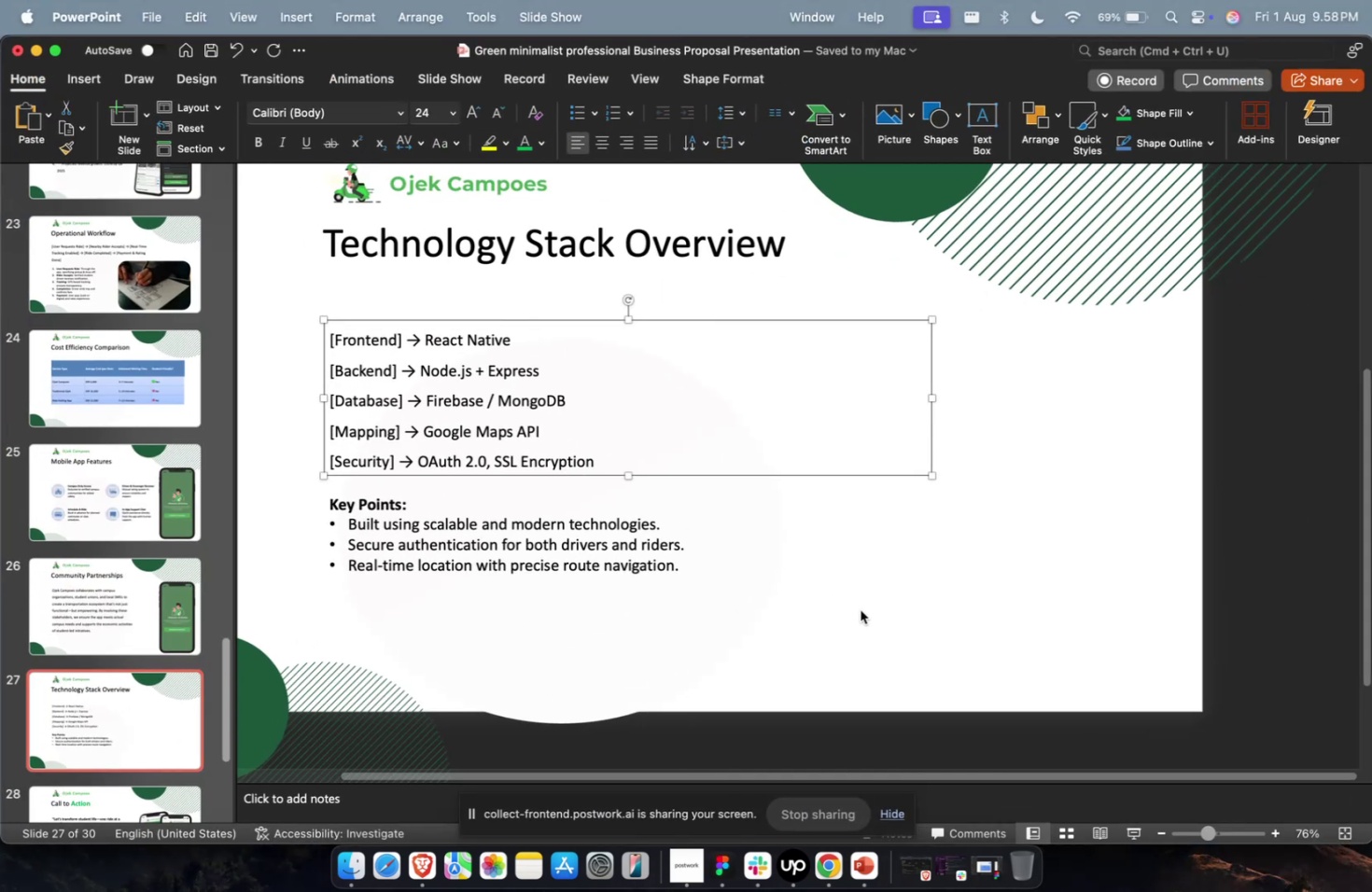 
left_click([866, 616])
 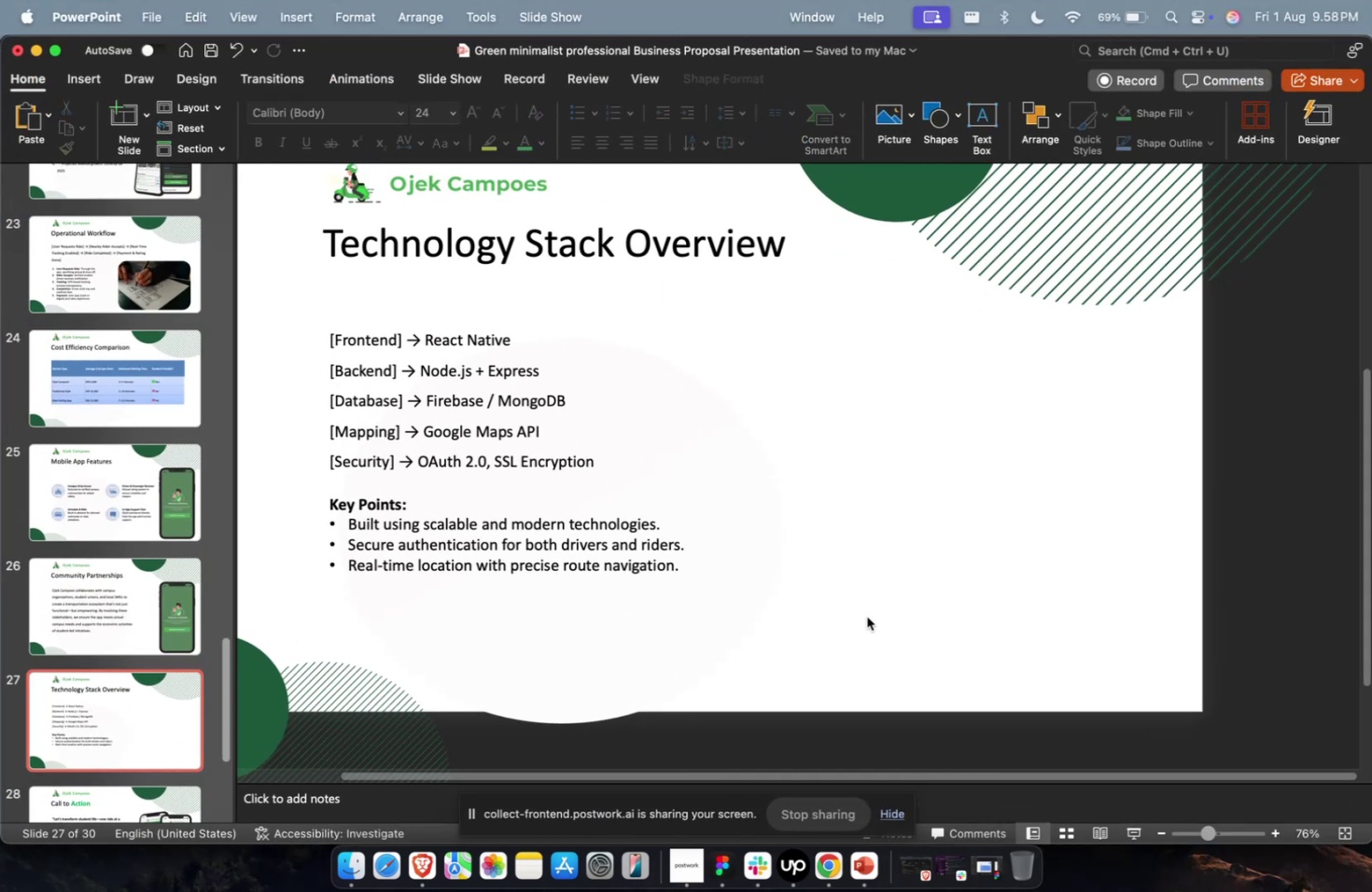 
key(Meta+V)
 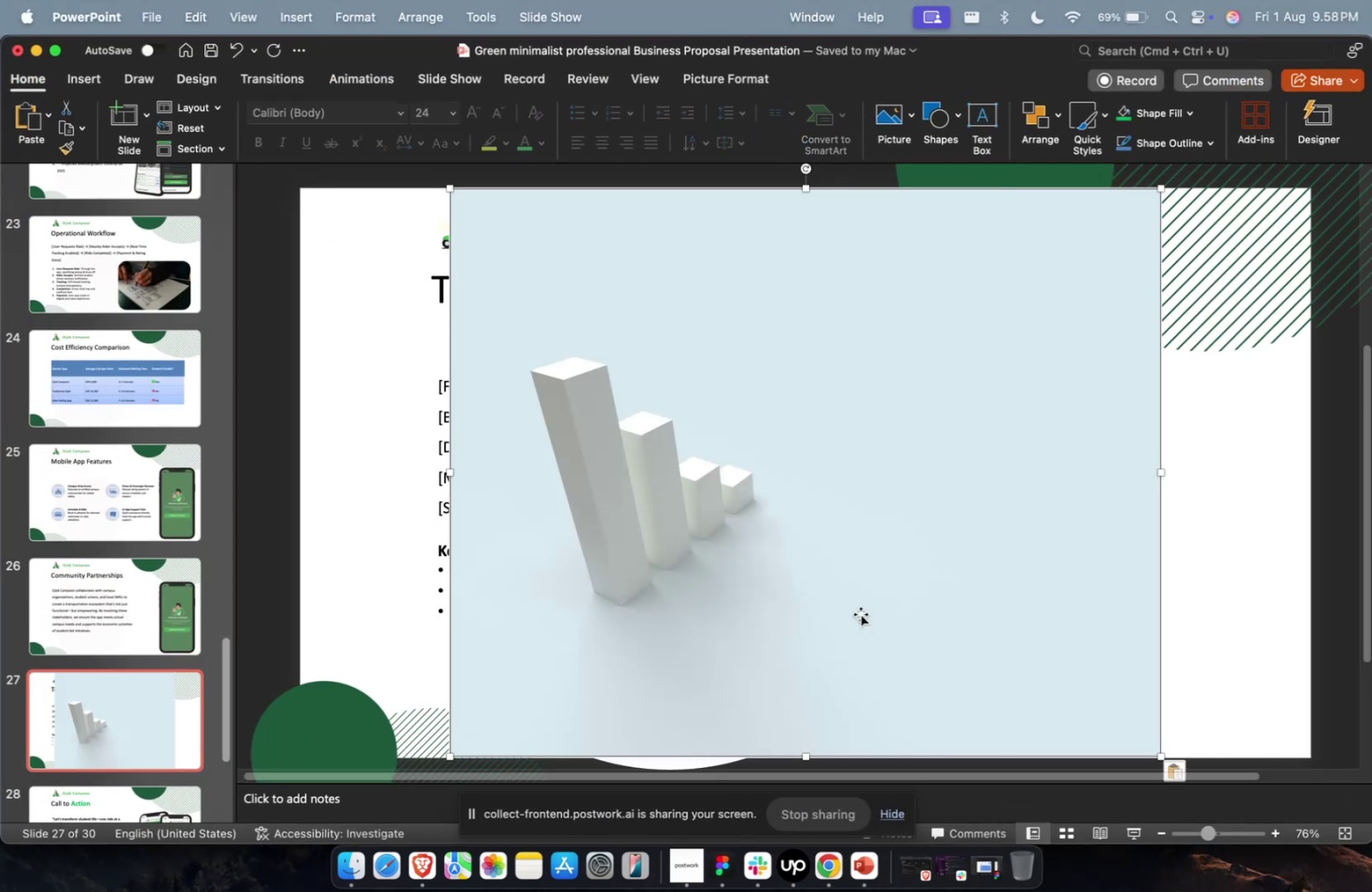 
hold_key(key=ShiftLeft, duration=5.66)
left_click_drag(start_coordinate=[451, 757], to_coordinate=[840, 496])
 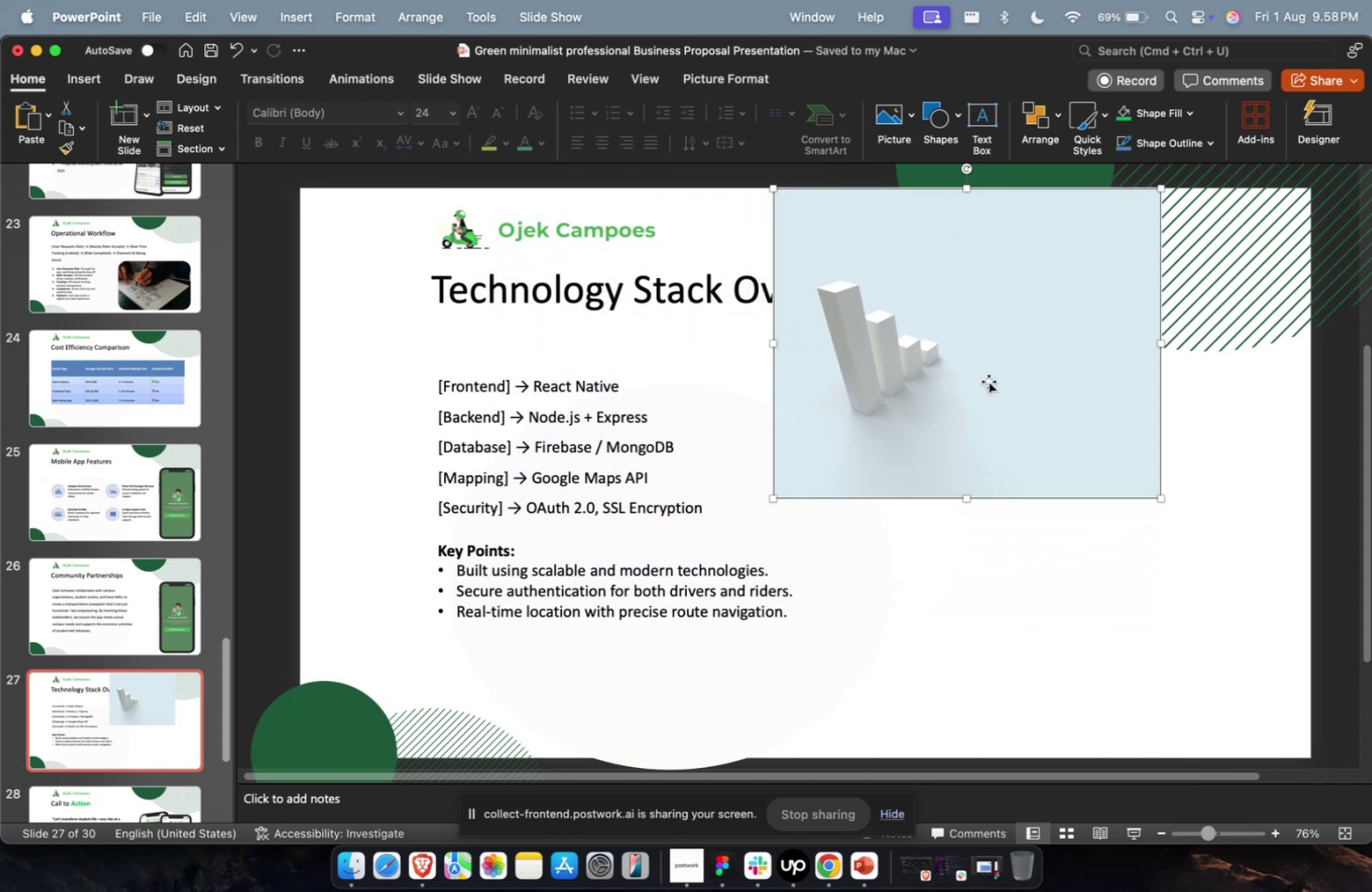 
left_click_drag(start_coordinate=[987, 381], to_coordinate=[1068, 559])
 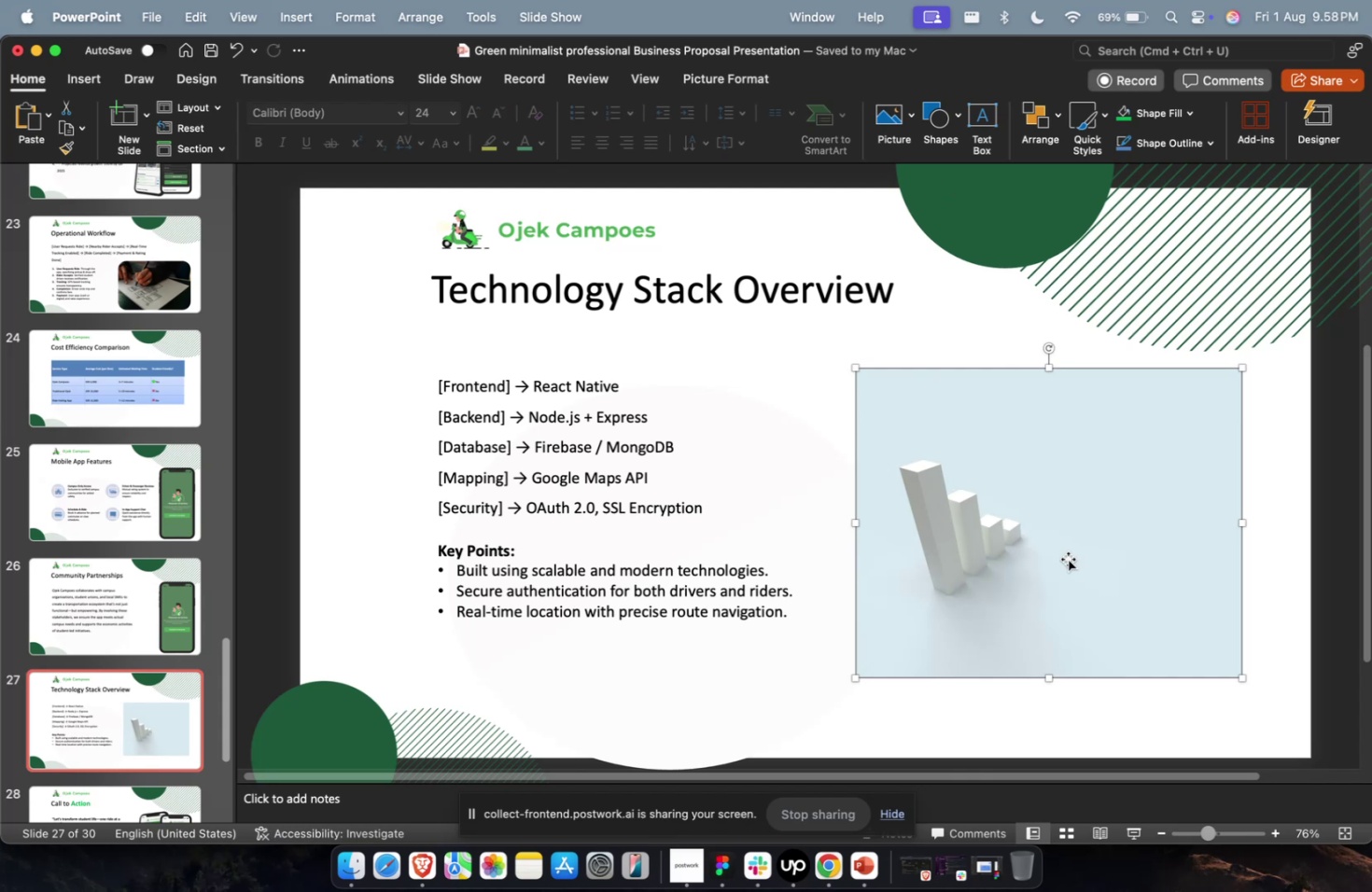 
wait(10.56)
 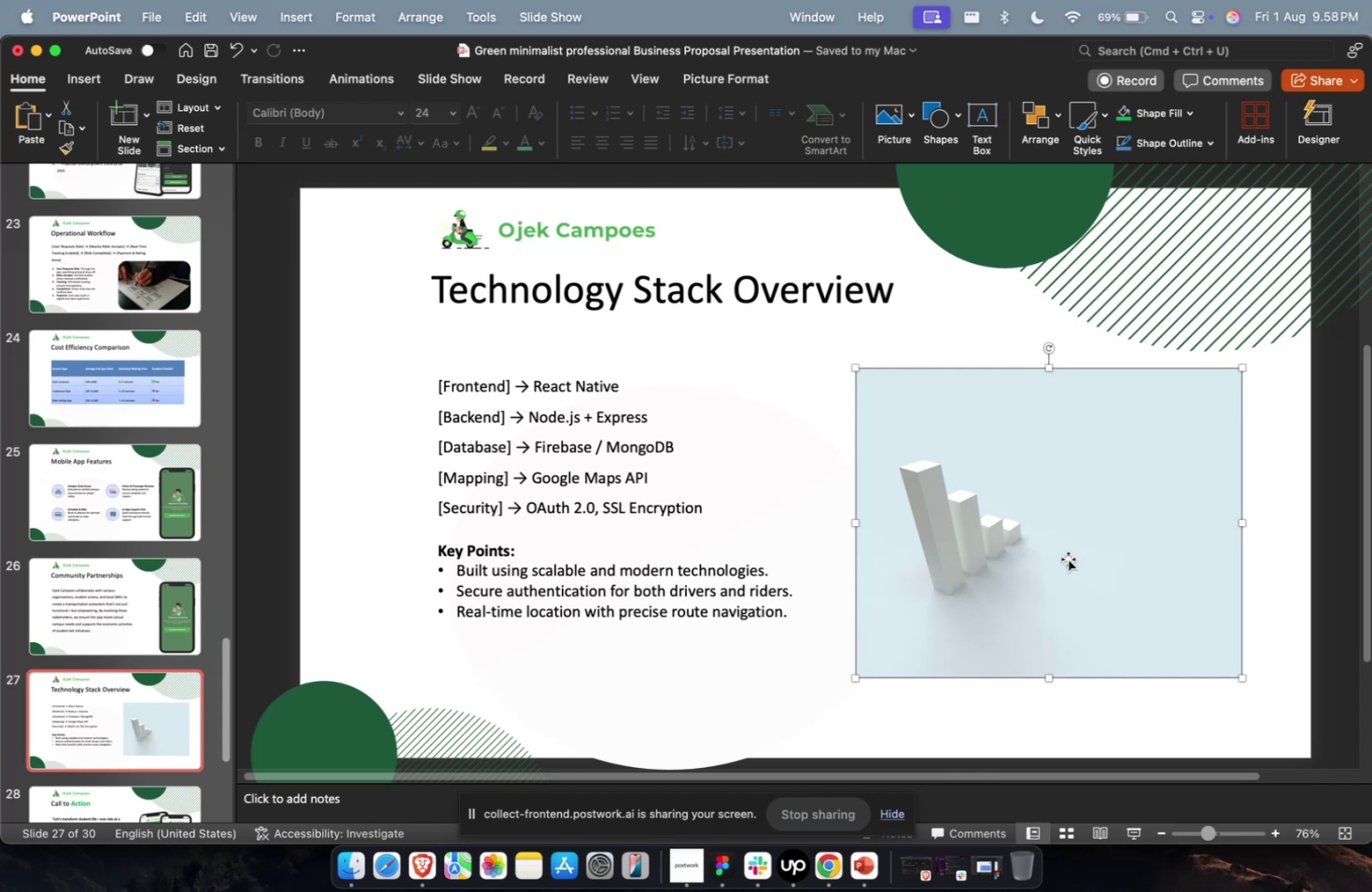 
scroll: coordinate [121, 677], scroll_direction: down, amount: 50.0
 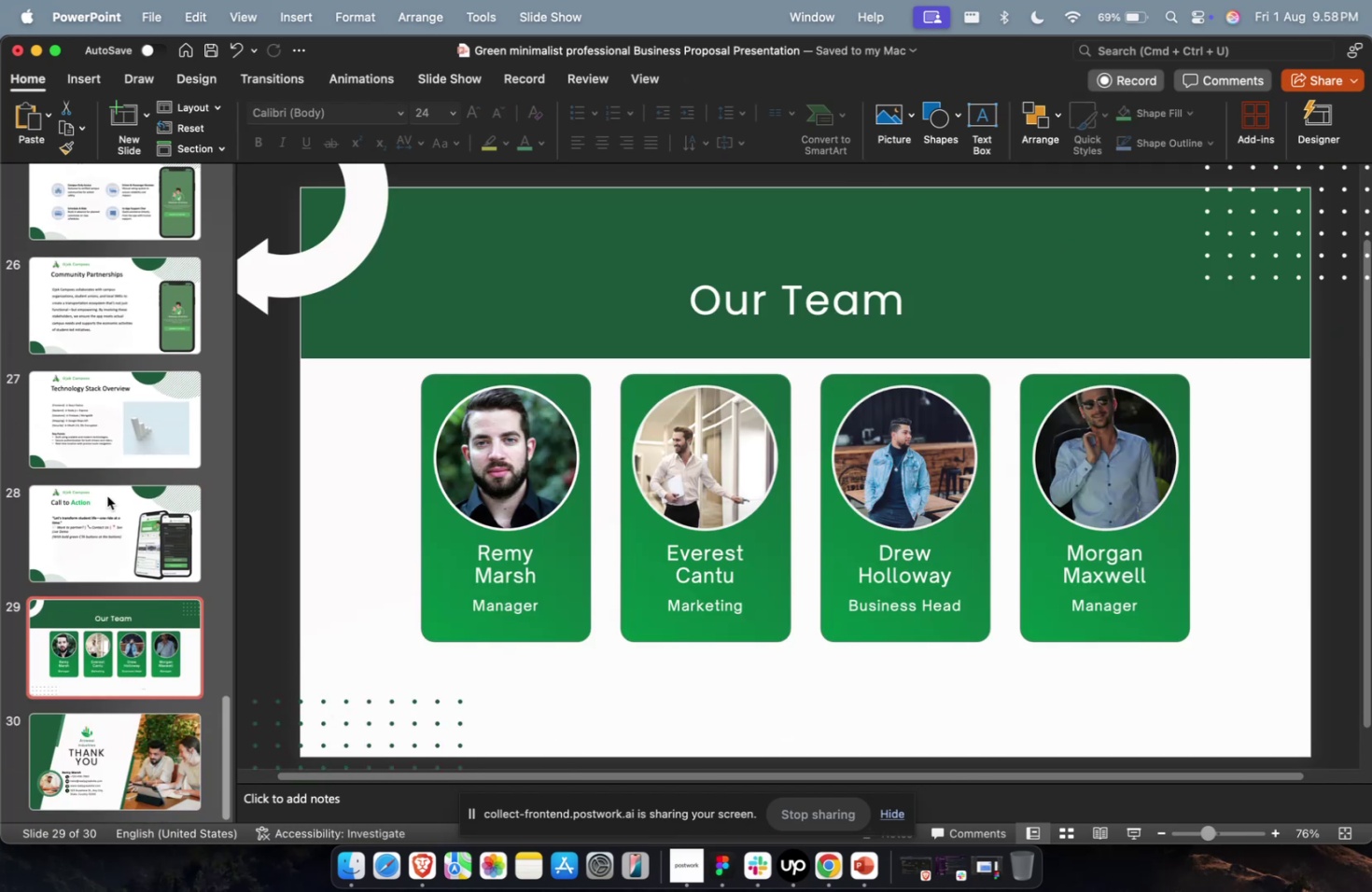 
left_click([107, 495])
 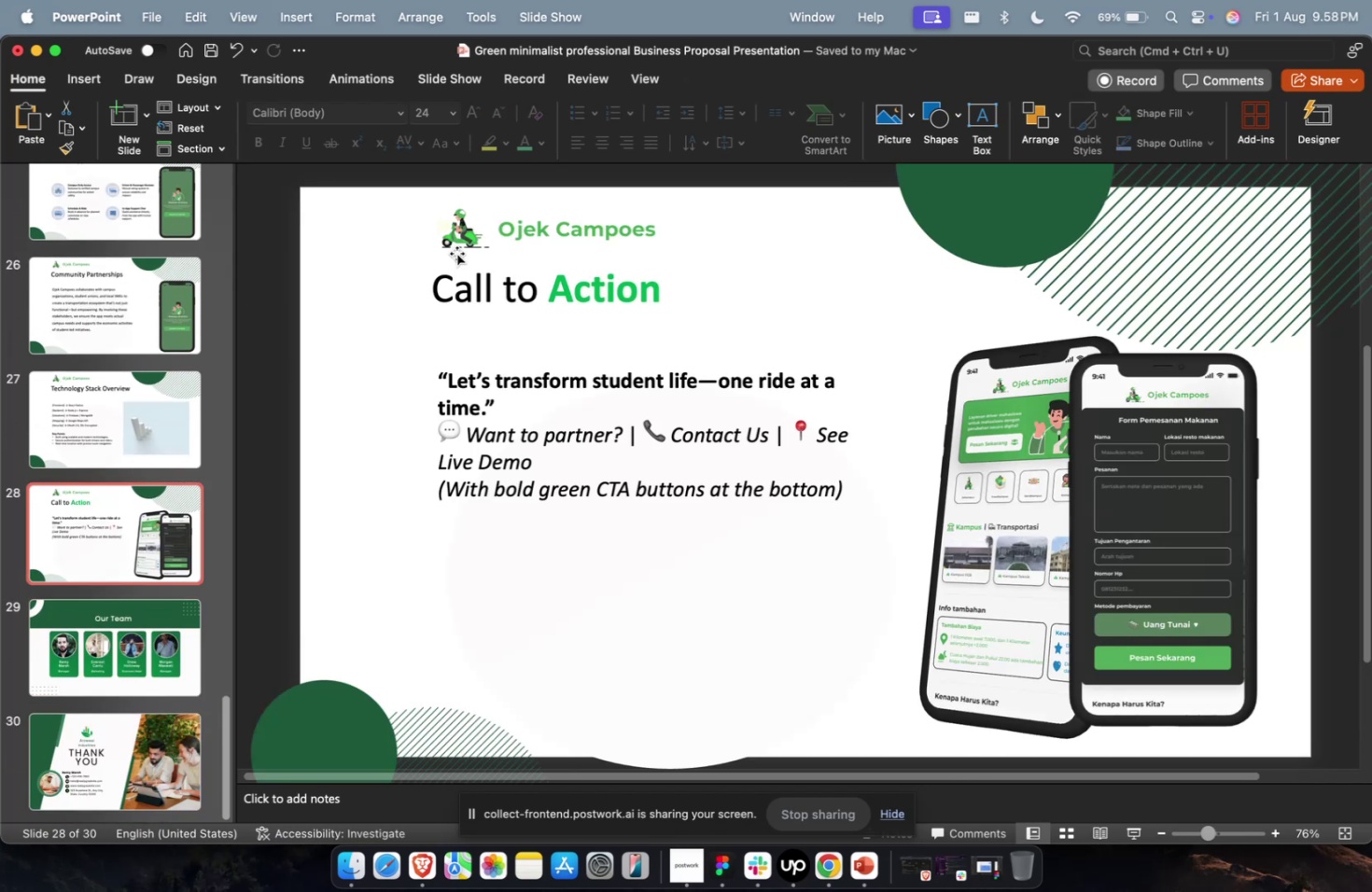 
left_click([459, 250])
 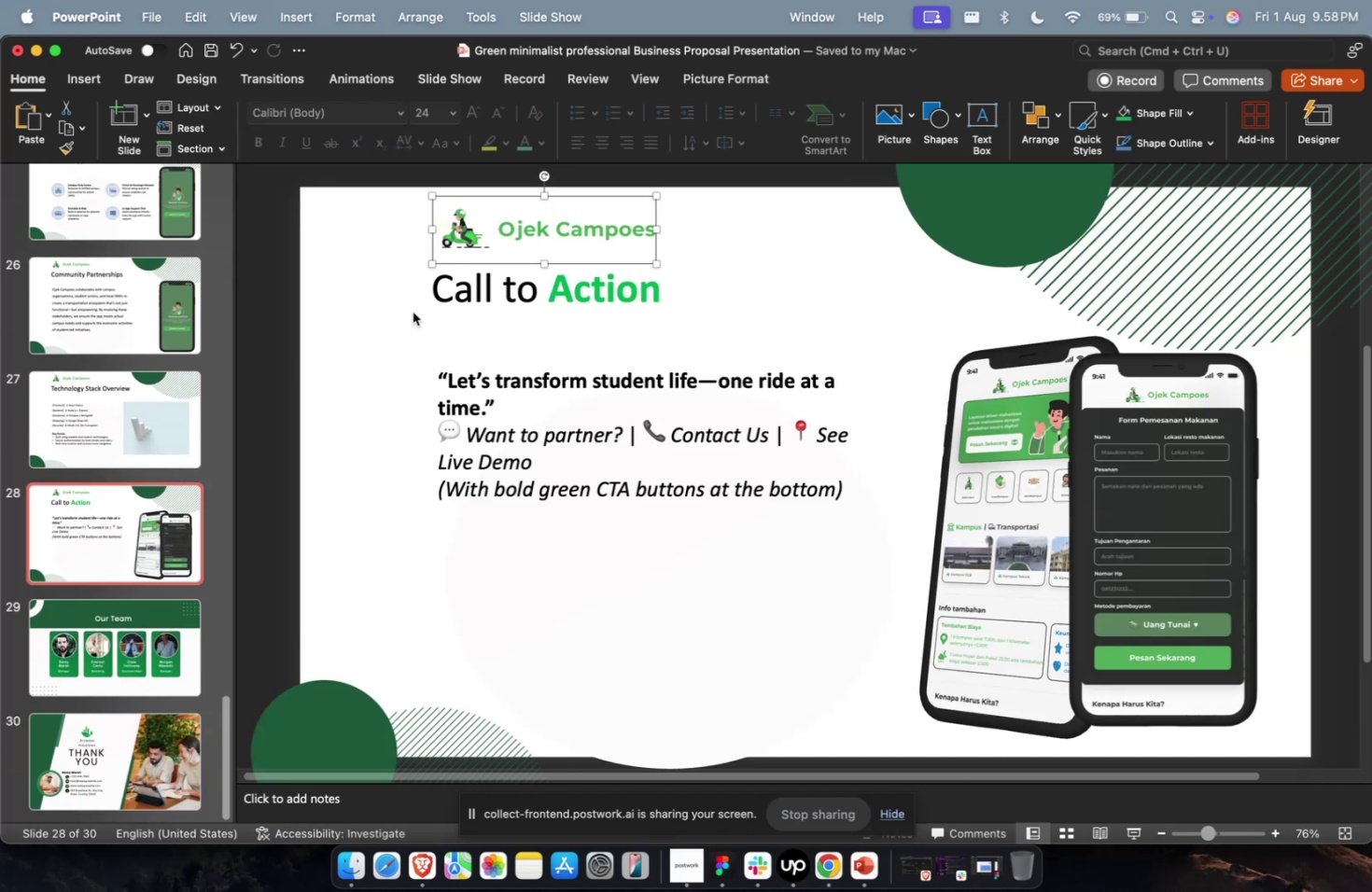 
key(Meta+CommandLeft)
 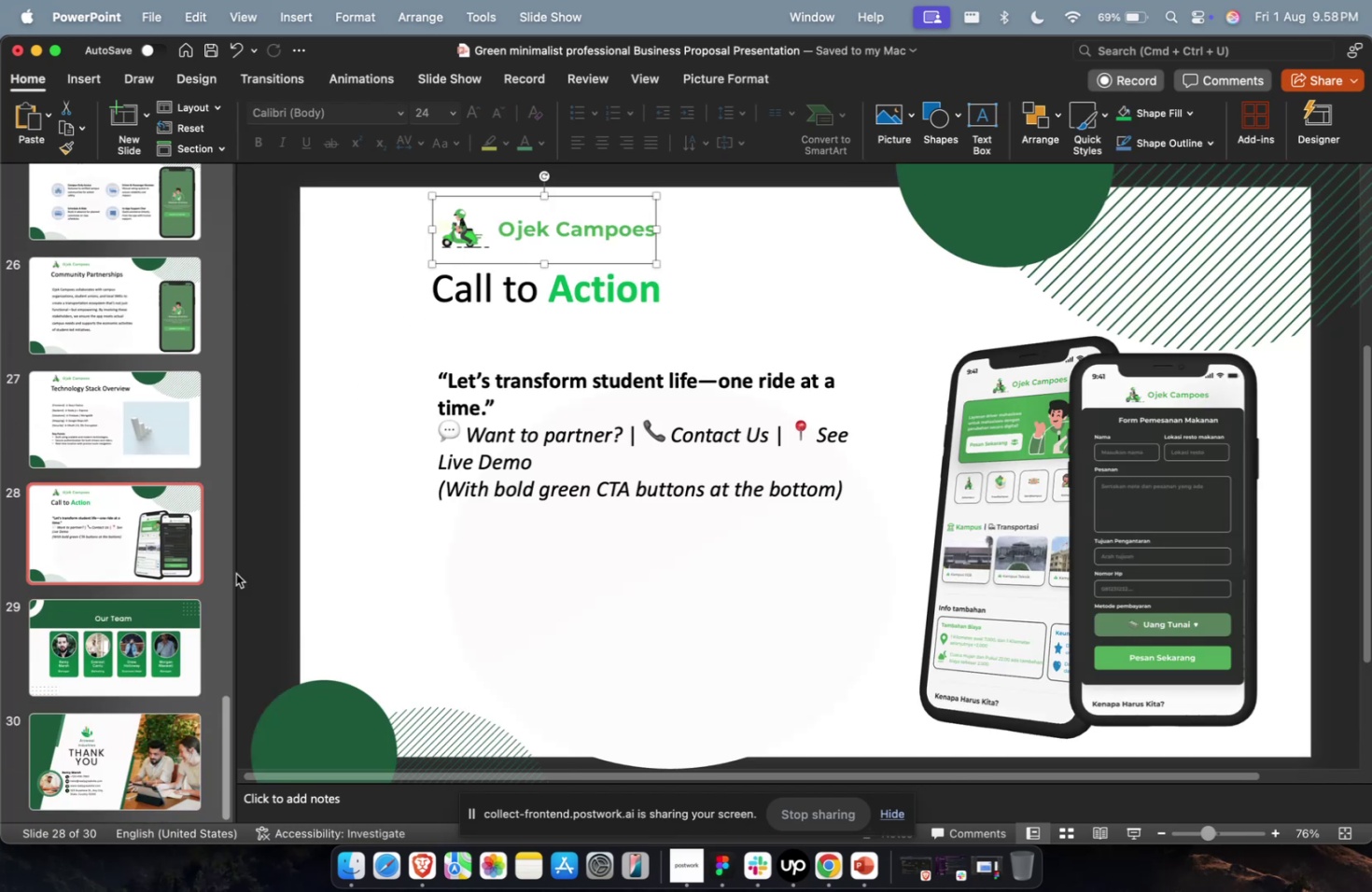 
key(Meta+C)
 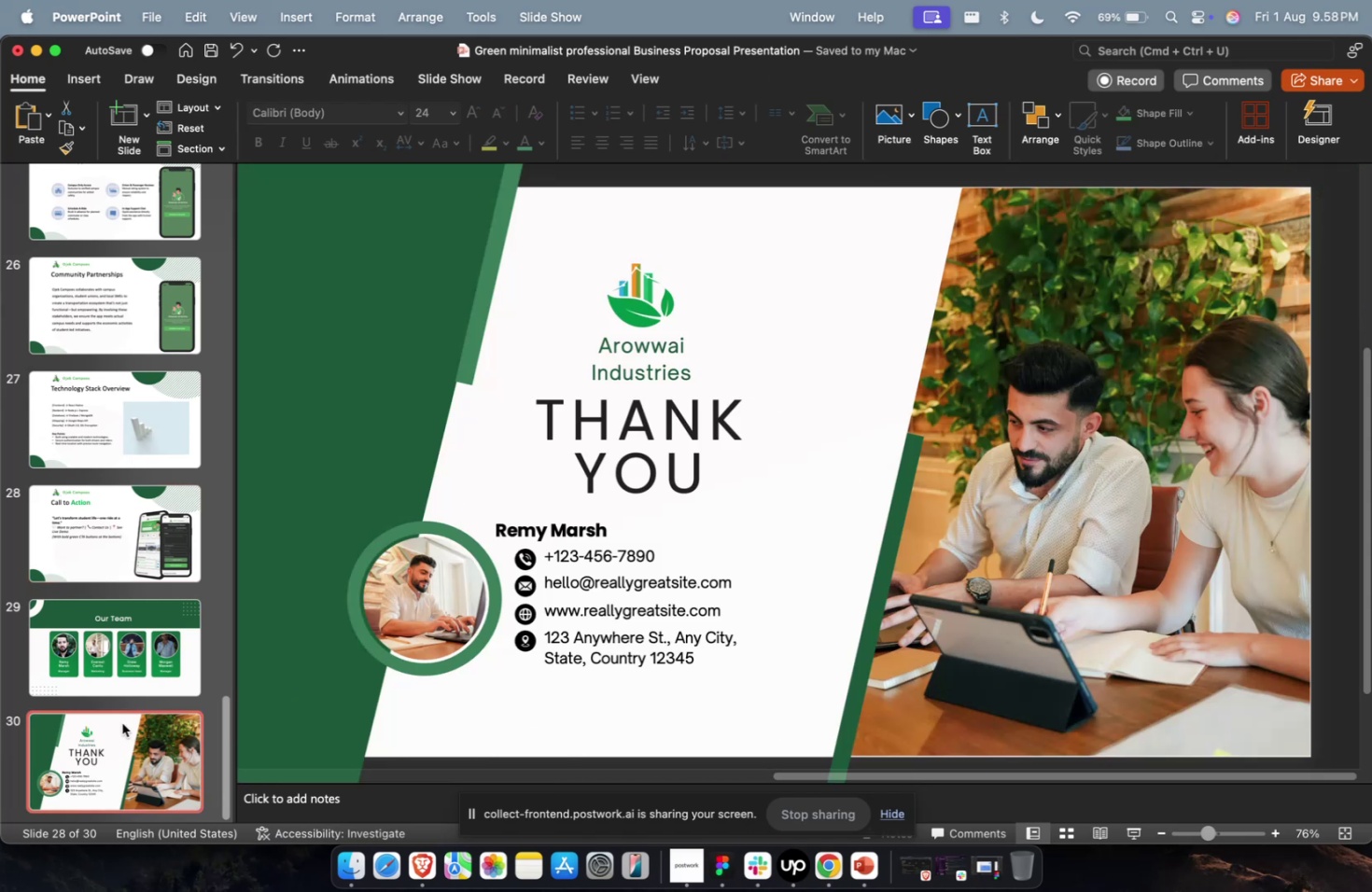 
double_click([155, 602])
 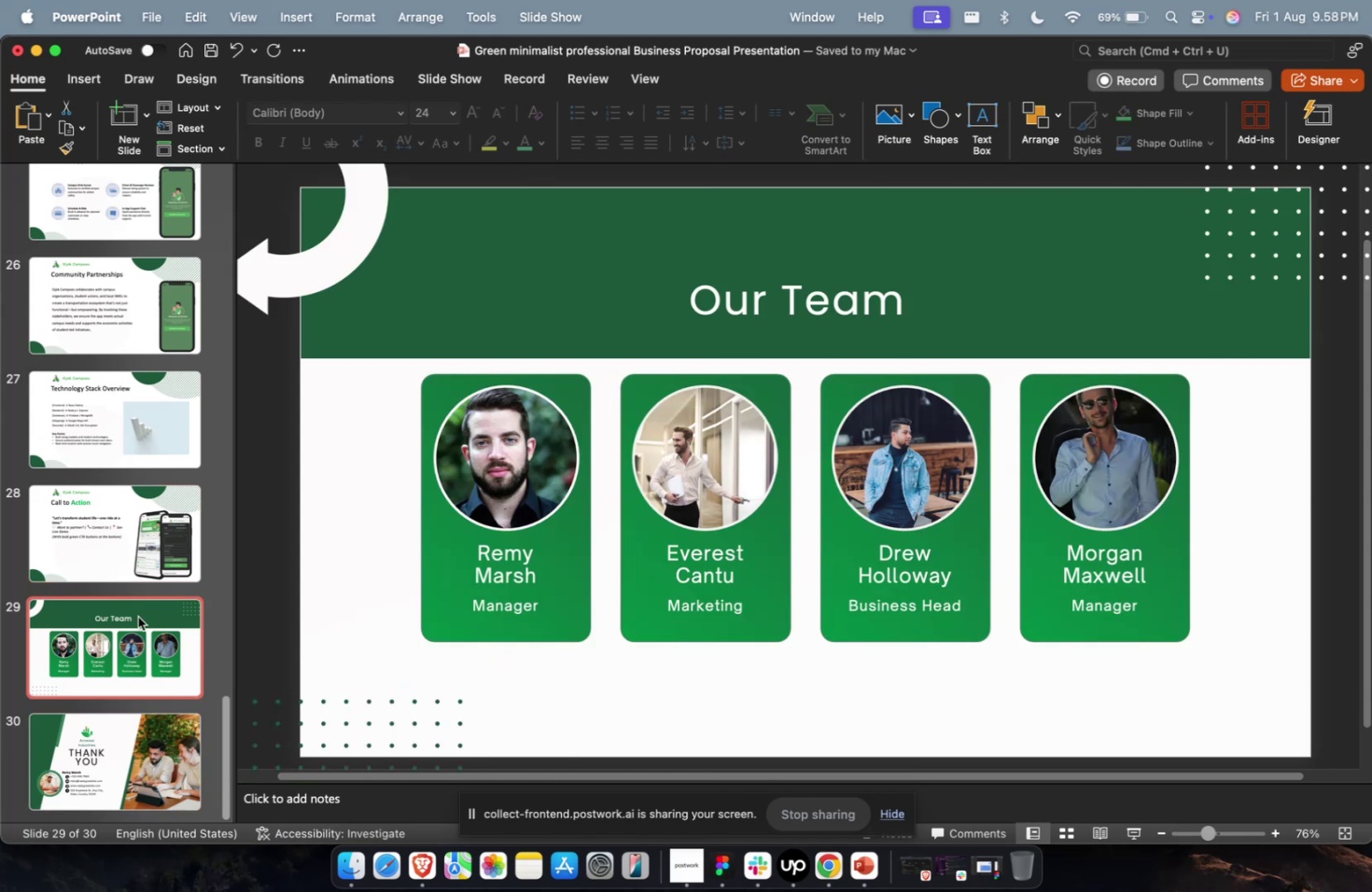 
left_click([136, 618])
 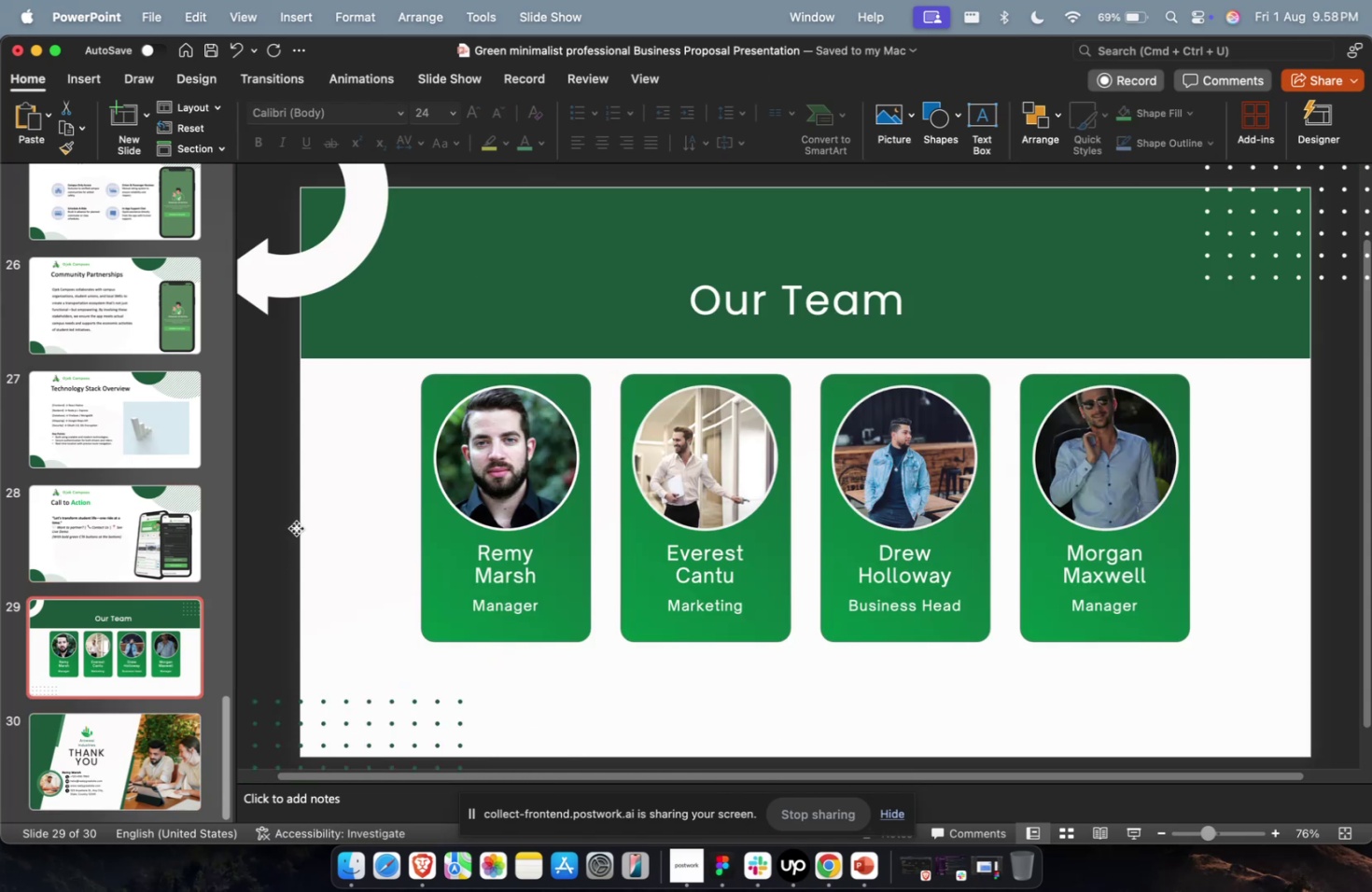 
double_click([296, 527])
 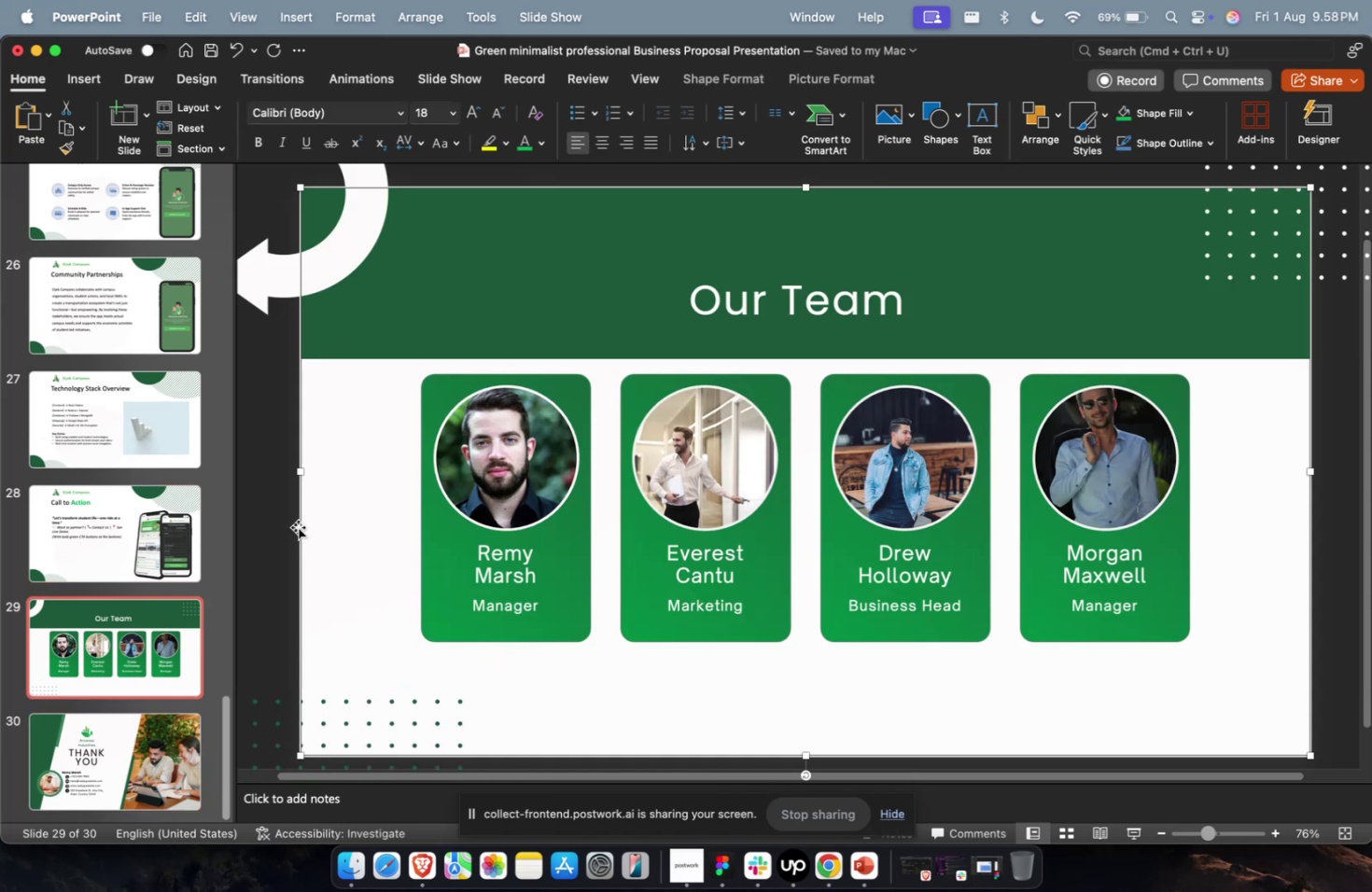 
key(Meta+V)
 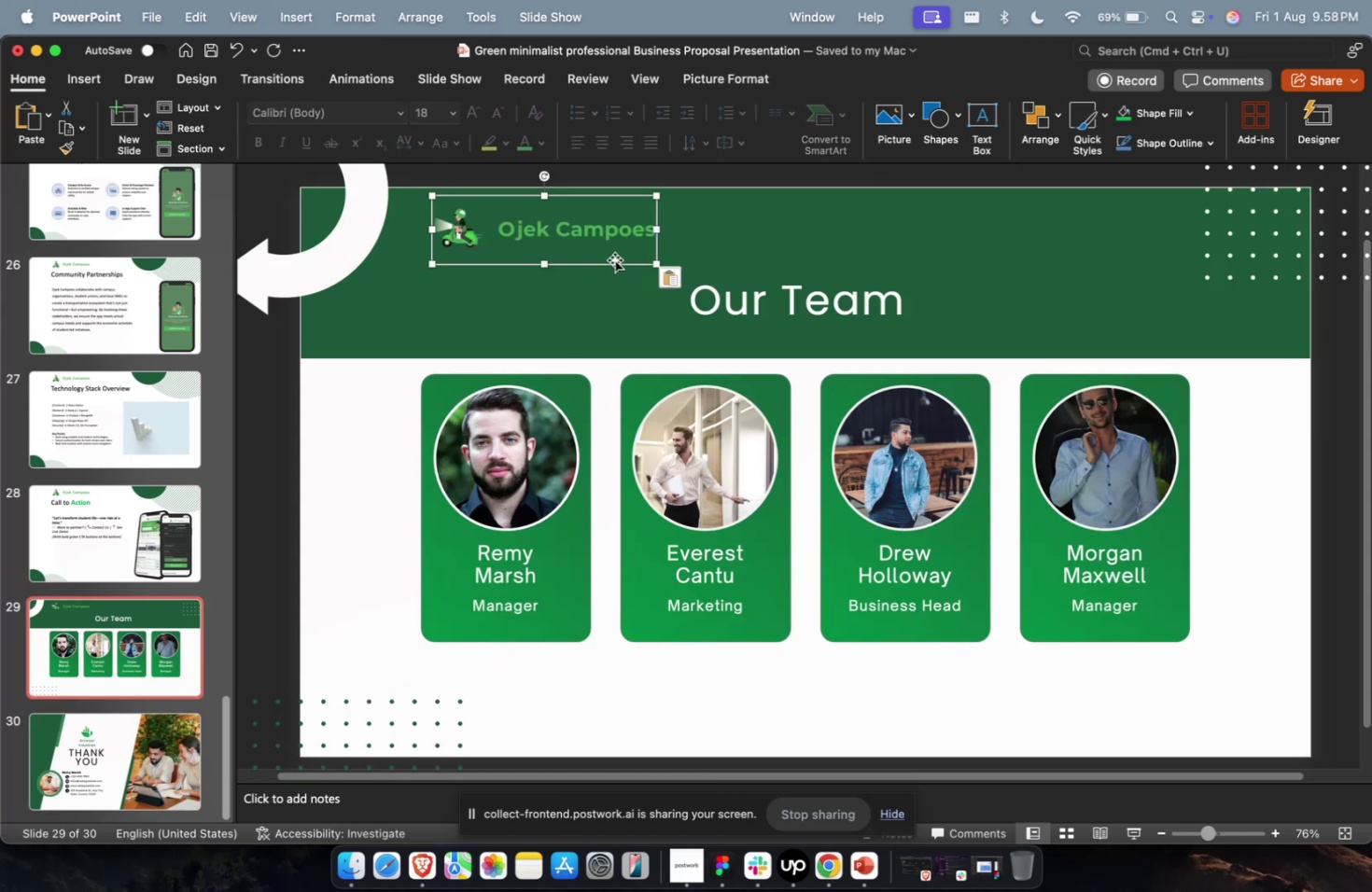 
left_click_drag(start_coordinate=[613, 263], to_coordinate=[865, 265])
 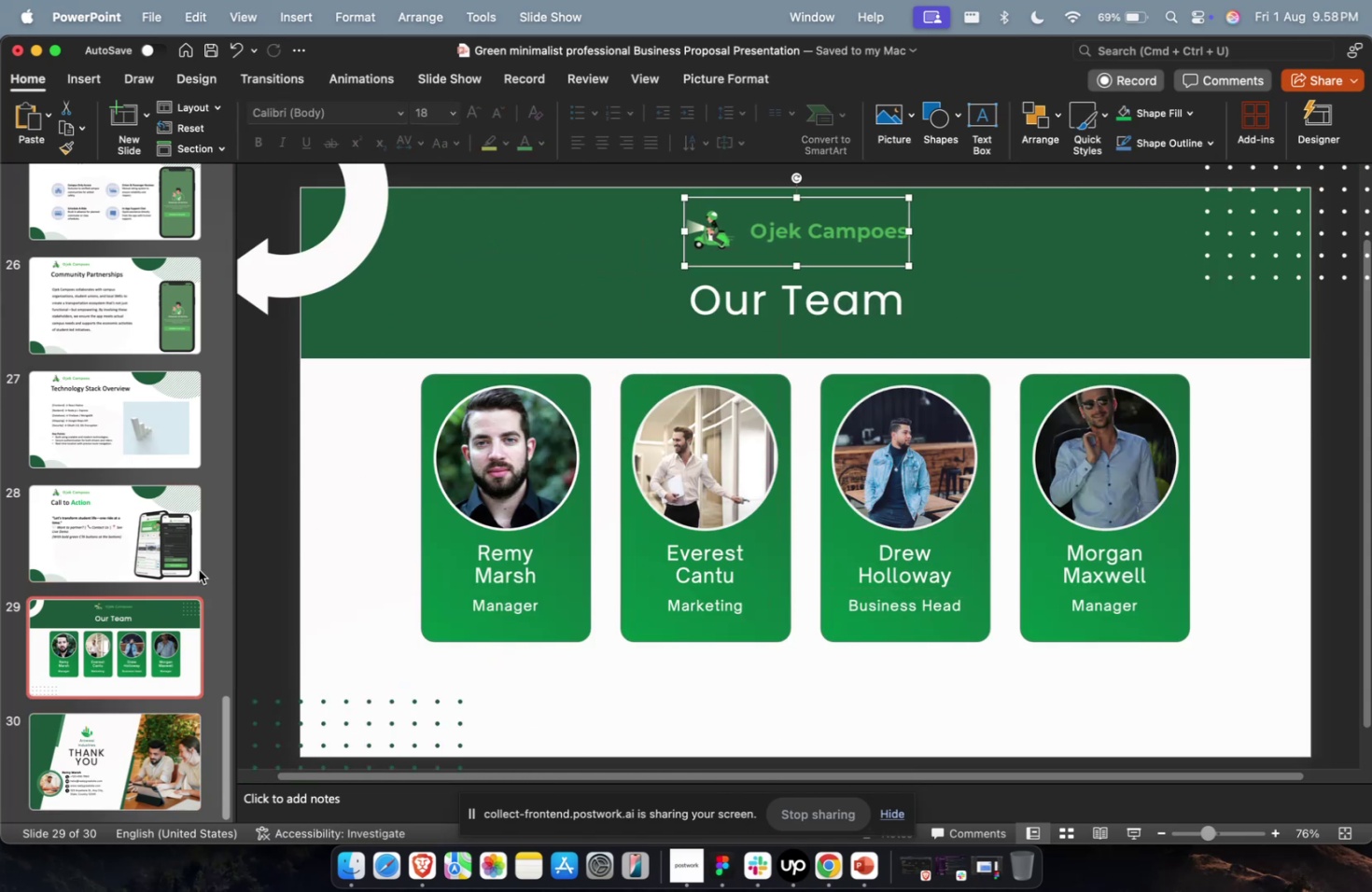 
scroll: coordinate [182, 578], scroll_direction: down, amount: 19.0
 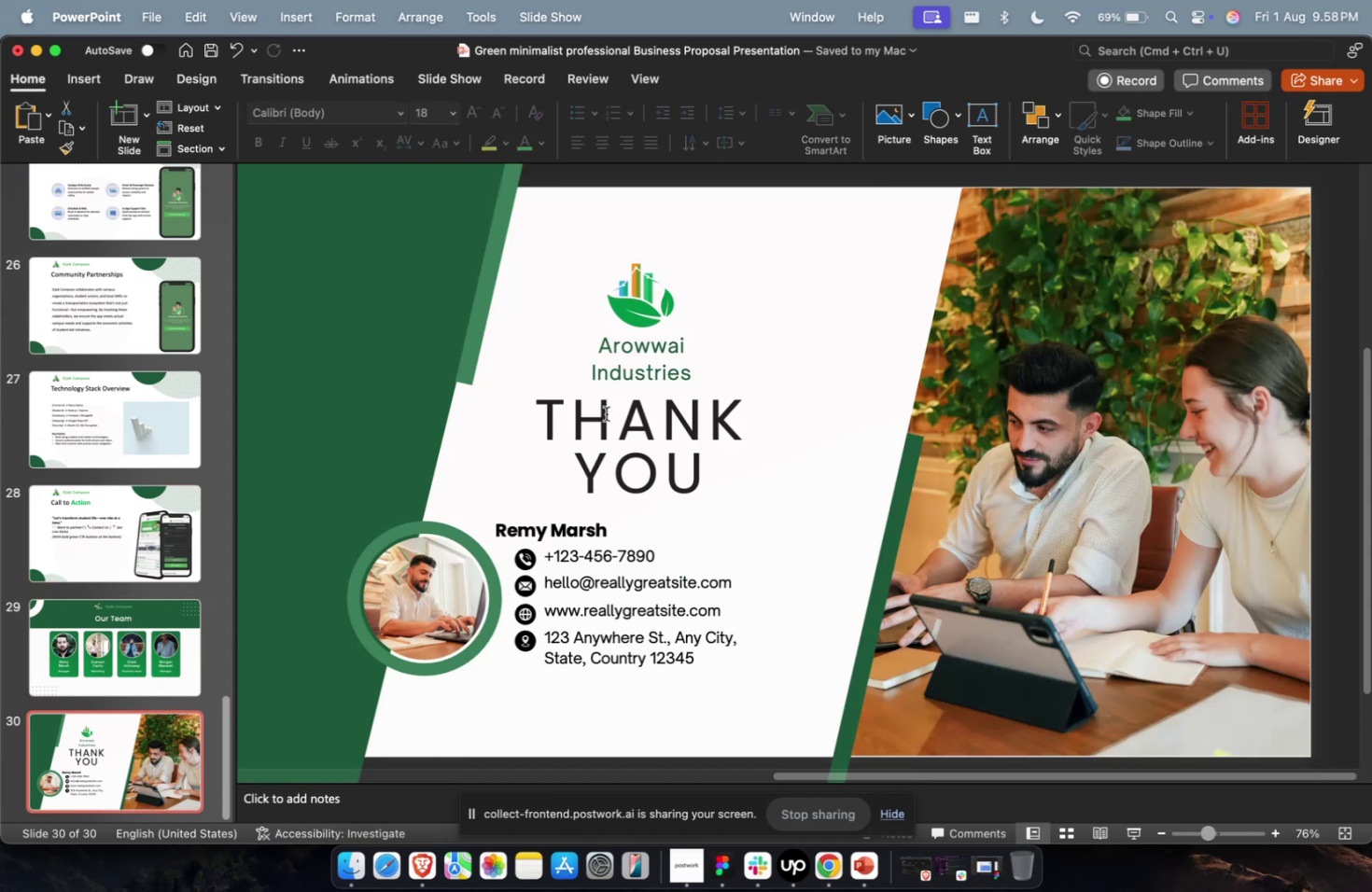 
double_click([654, 341])
 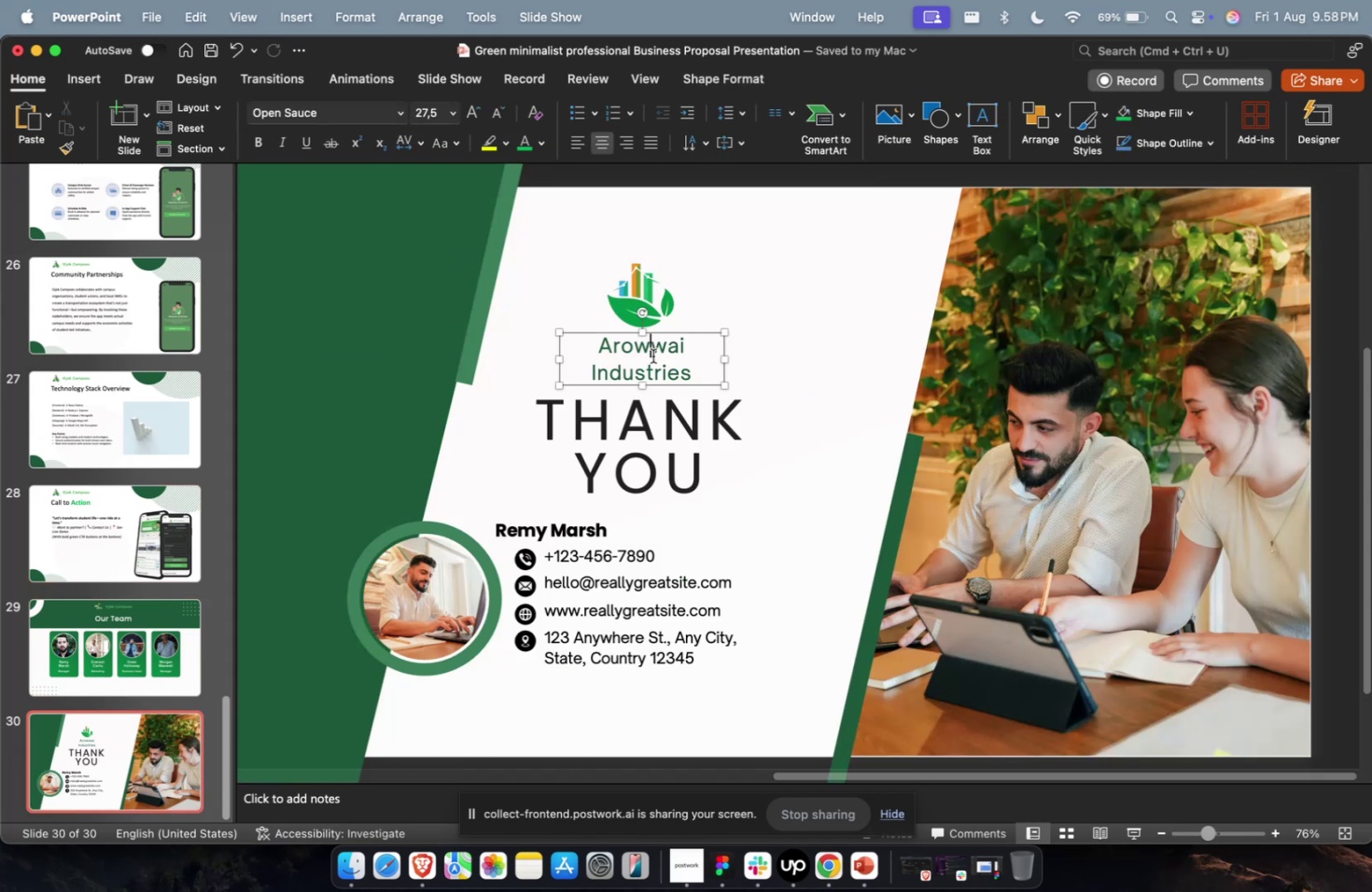 
hold_key(key=ShiftLeft, duration=0.53)
triple_click([637, 274])
 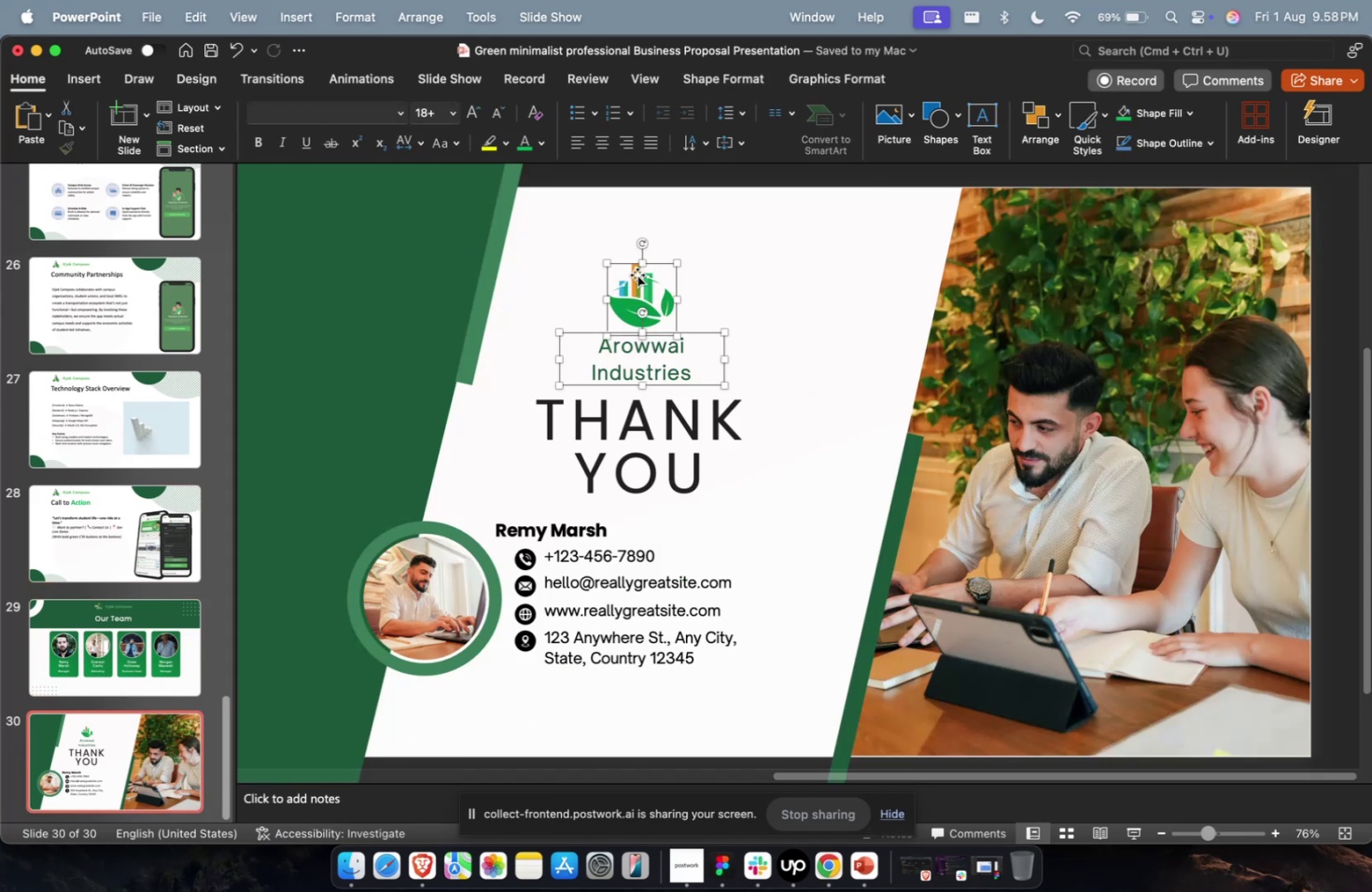 
key(Backspace)
 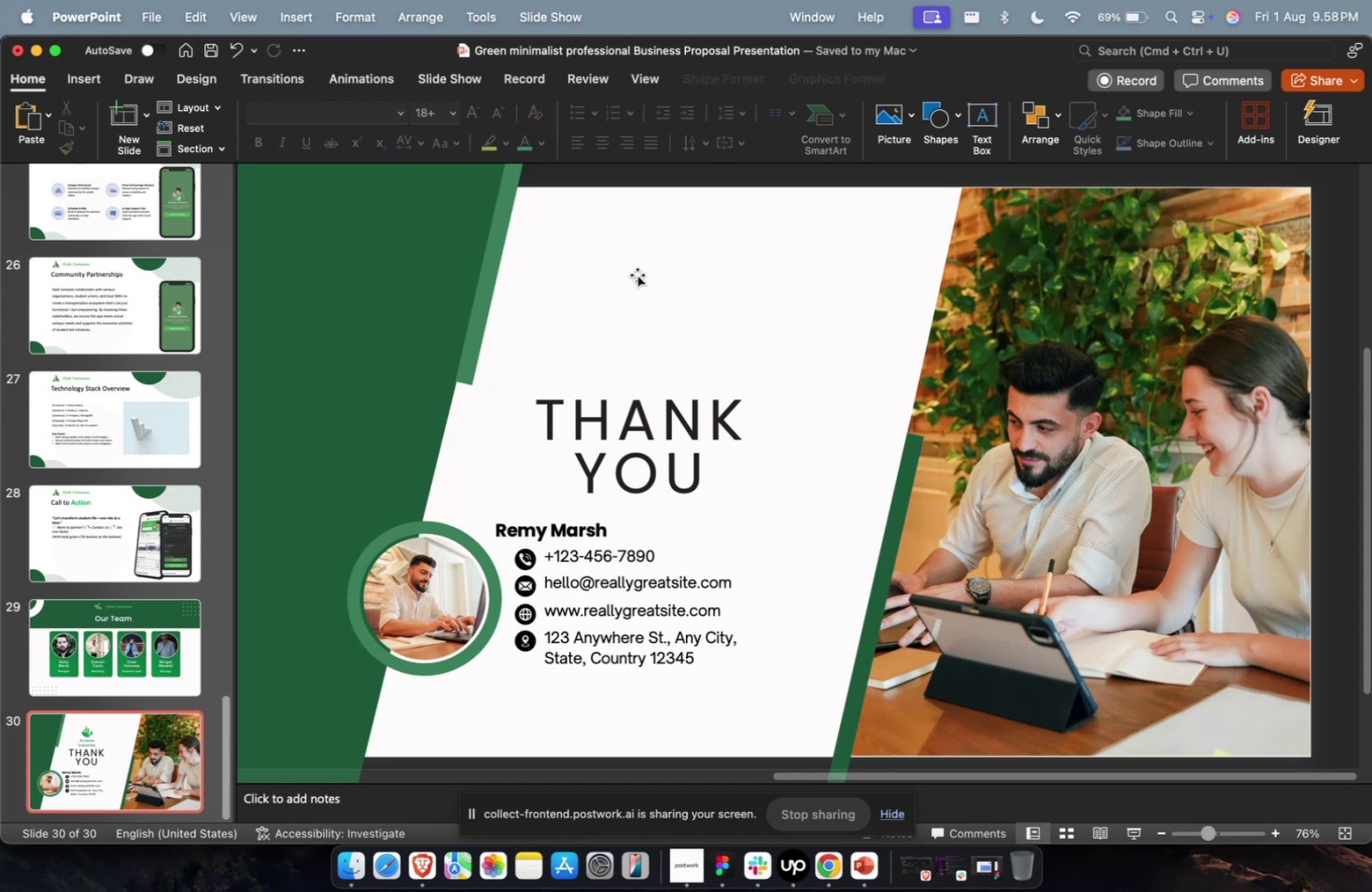 
key(Meta+V)
 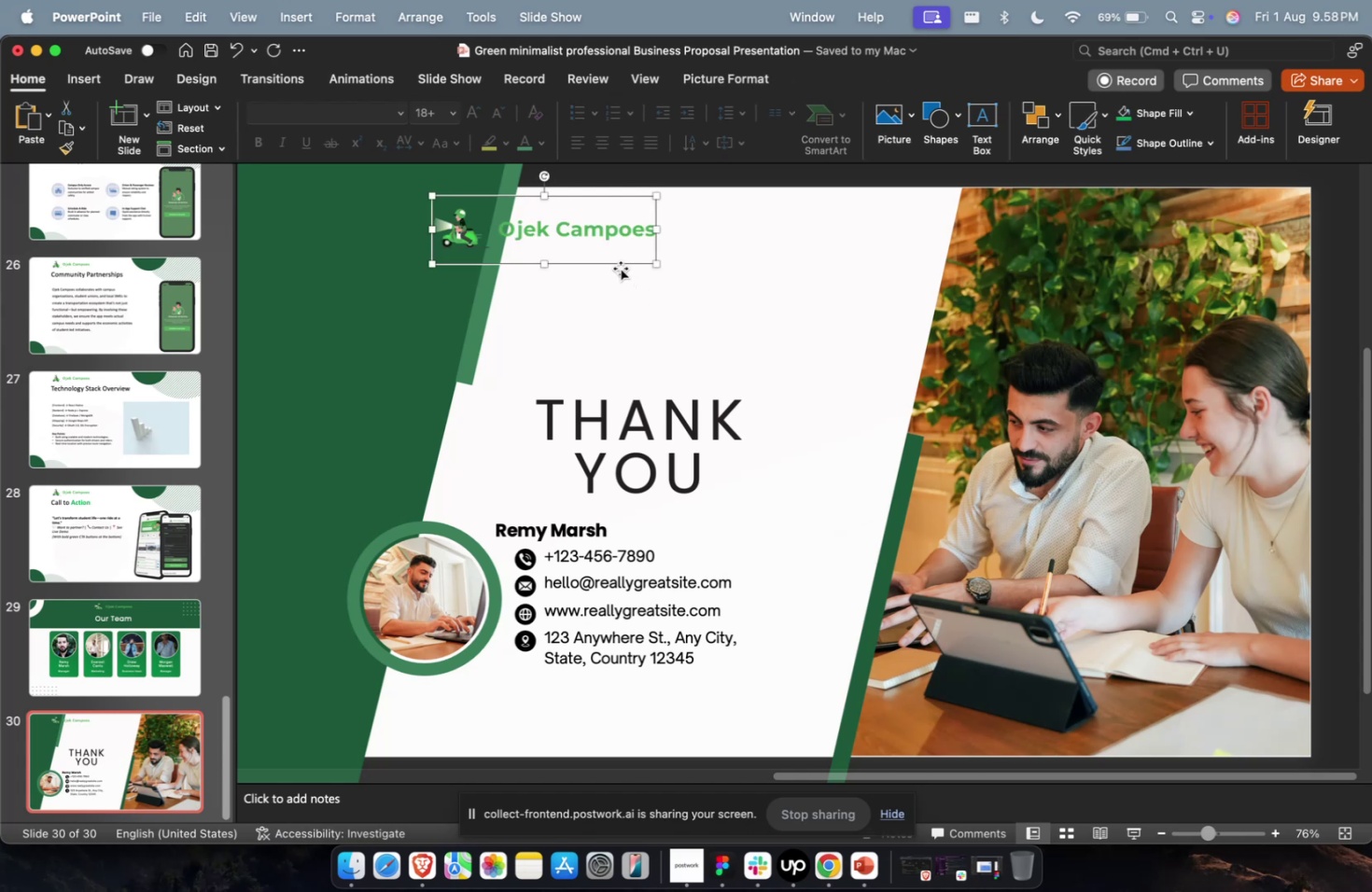 
left_click_drag(start_coordinate=[617, 262], to_coordinate=[706, 375])
 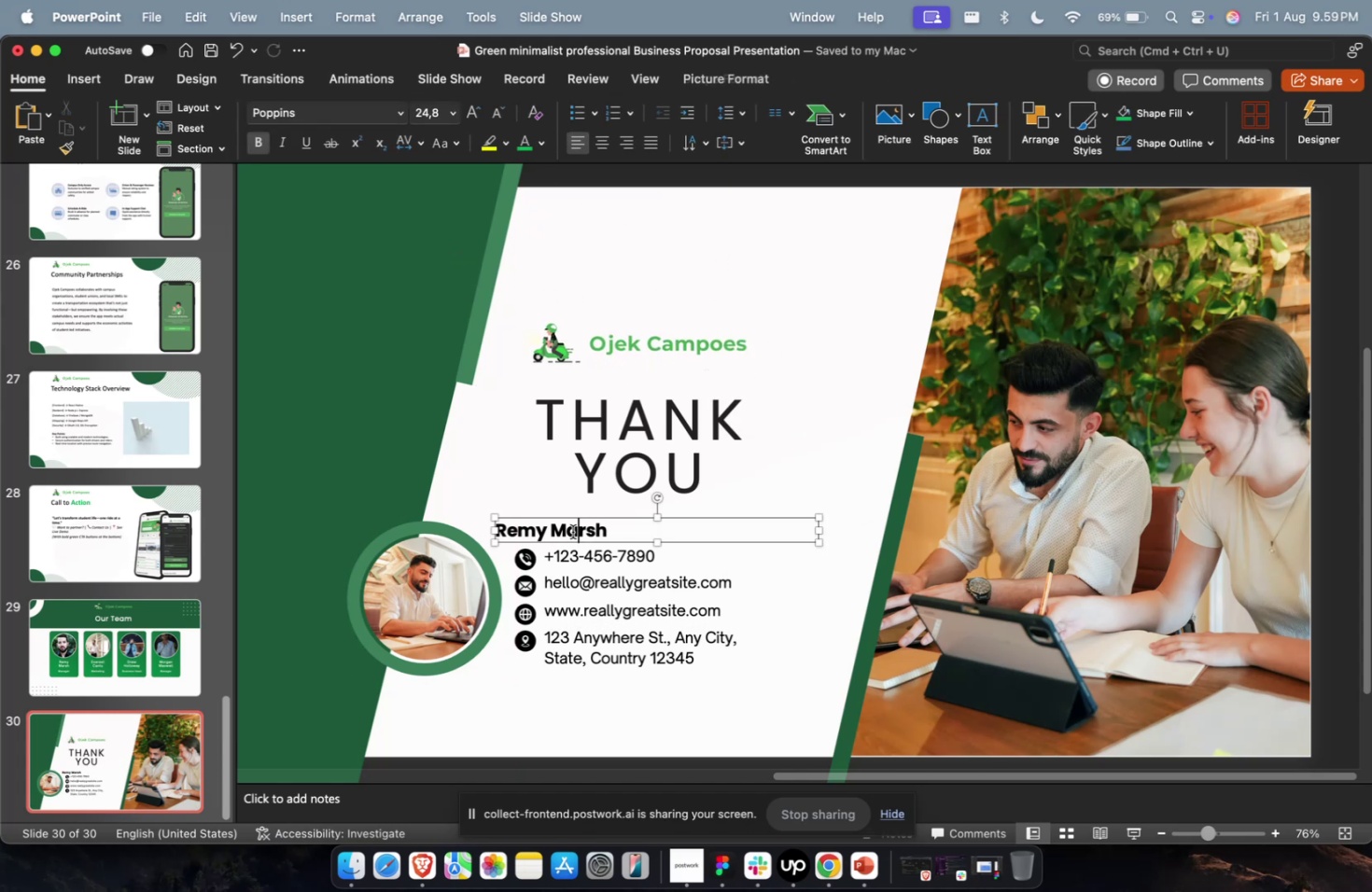 
key(Meta+CommandLeft)
 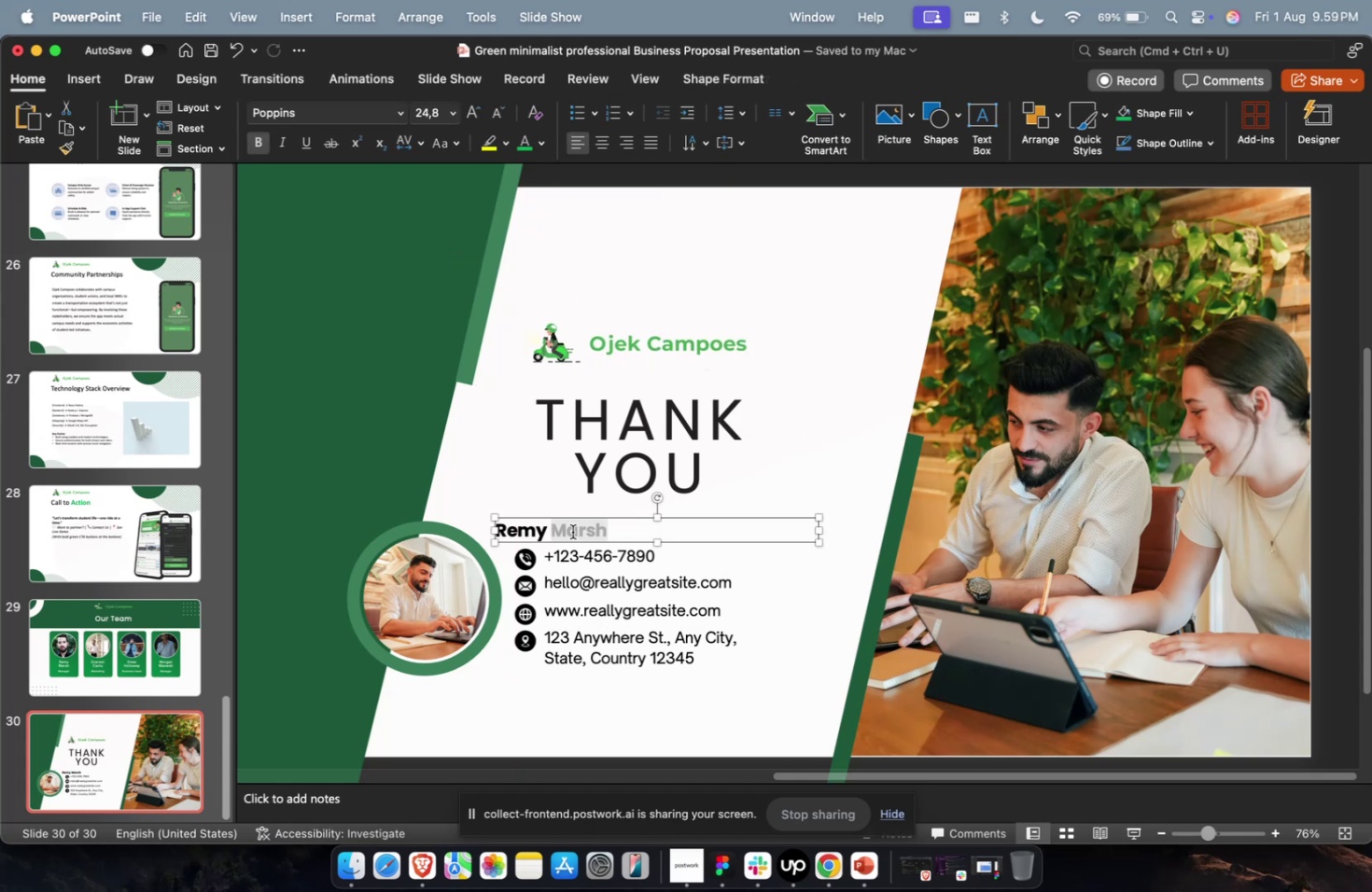 
key(Meta+A)
 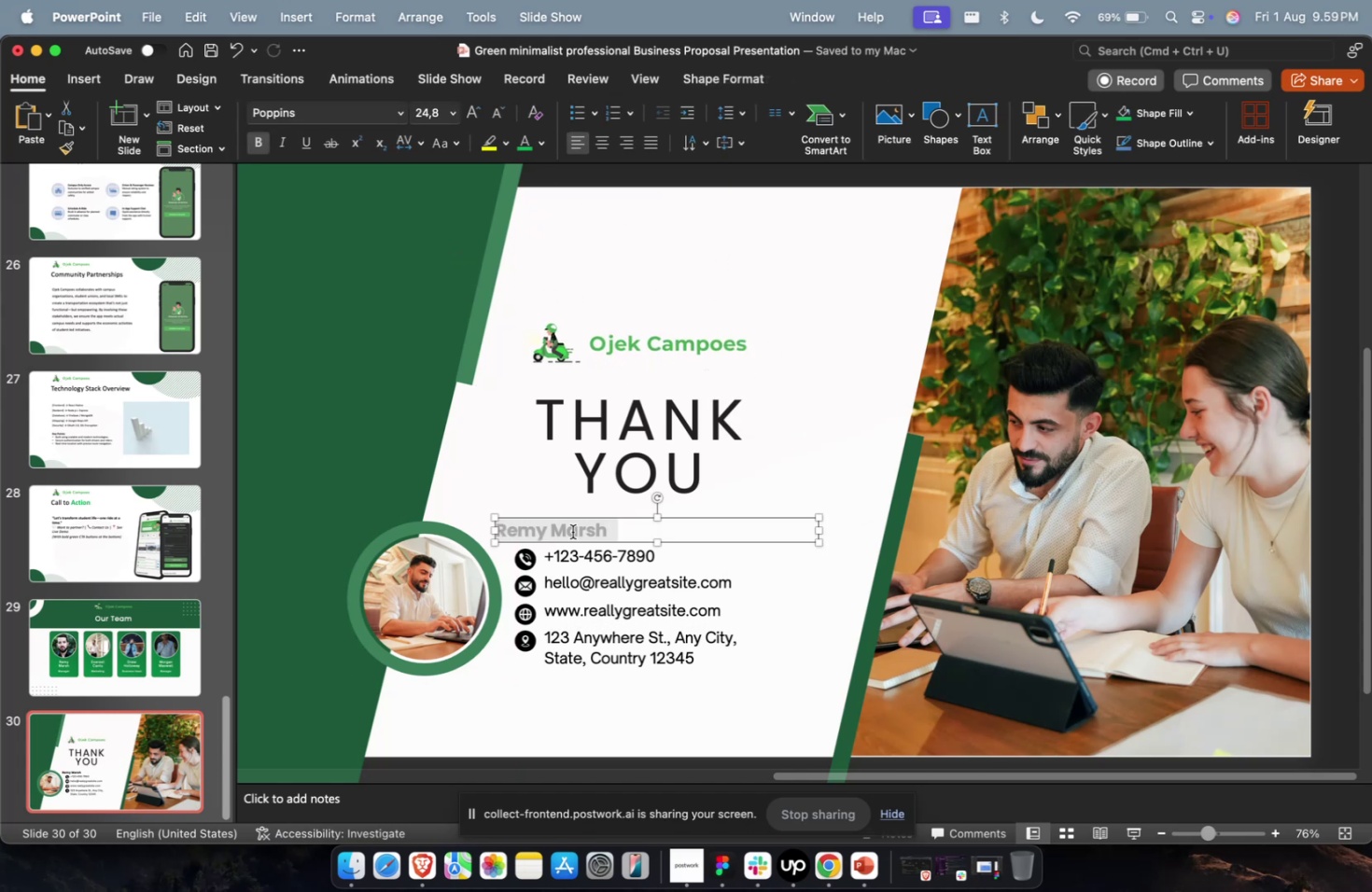 
hold_key(key=CapsLock, duration=0.32)
 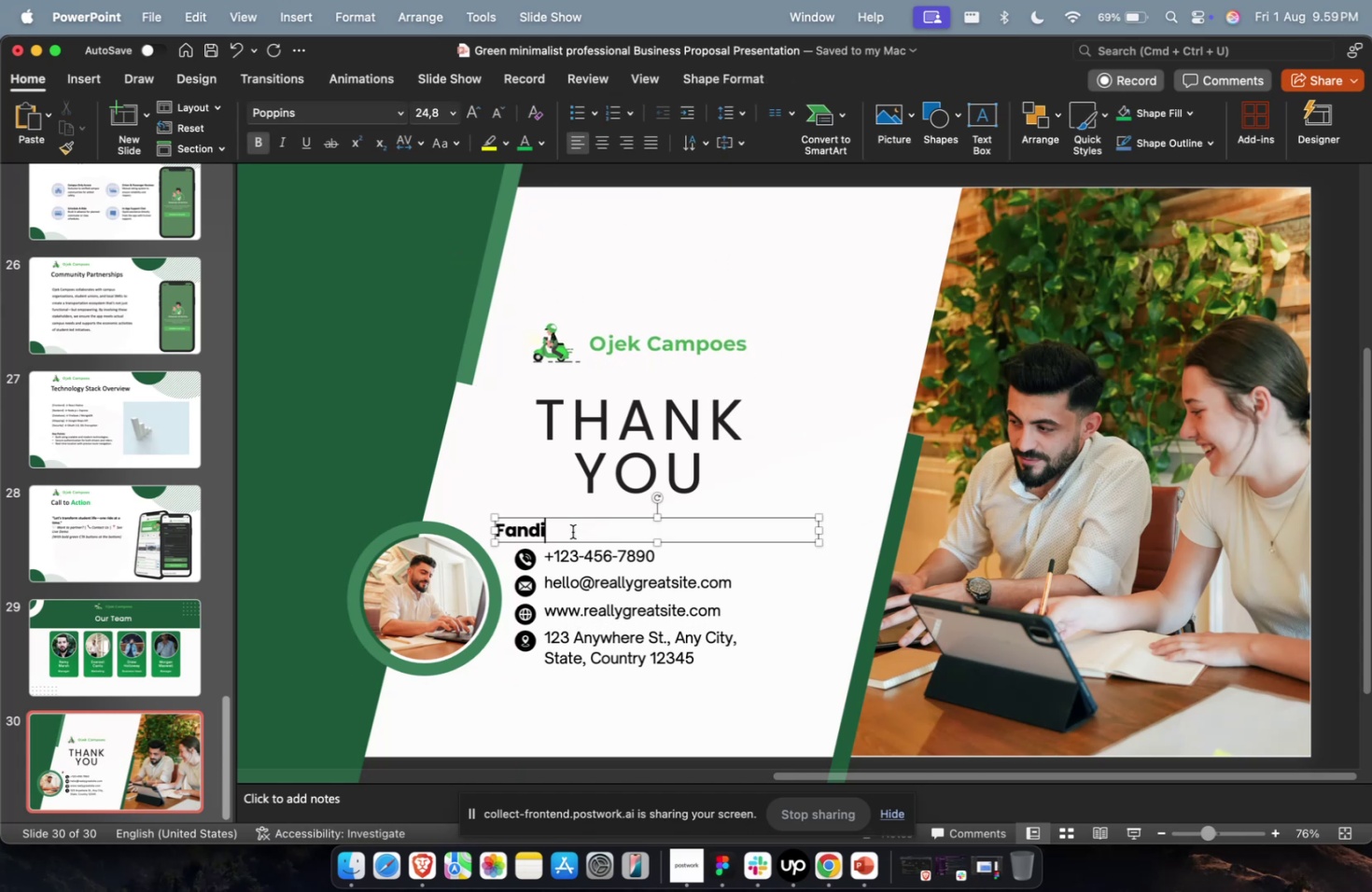 
type(FANDI BAYU)
 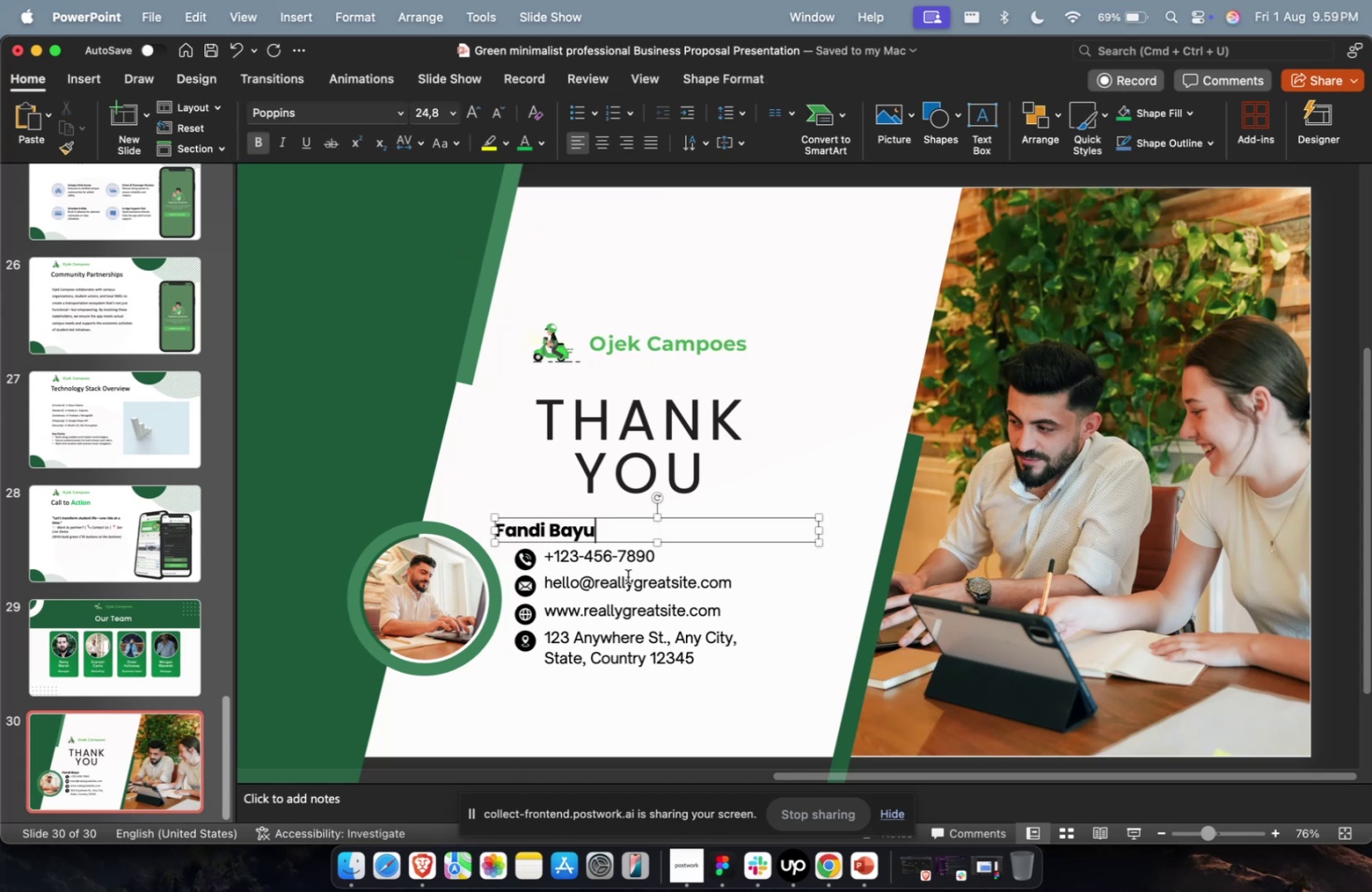 
double_click([627, 576])
 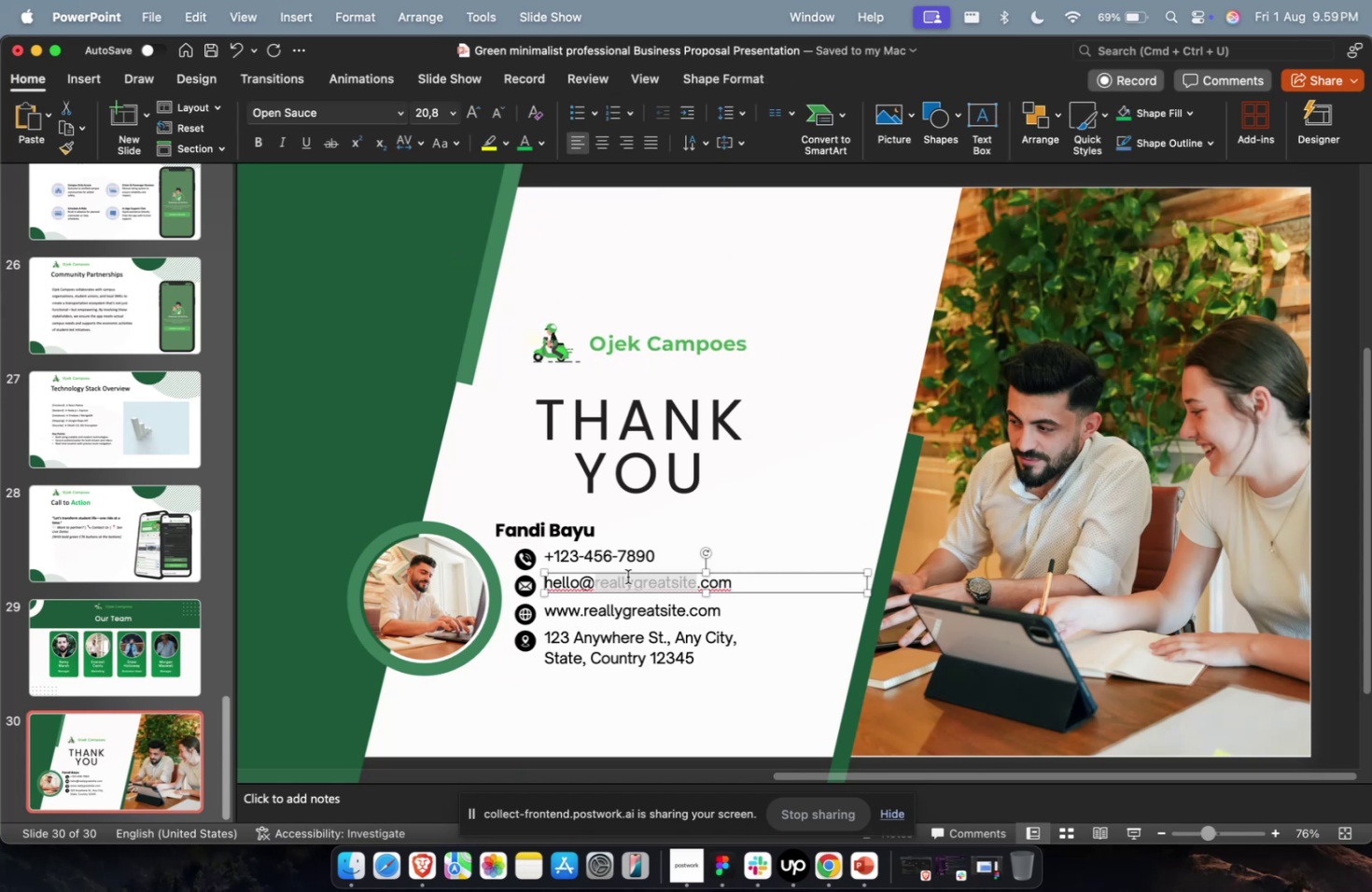 
type(OJEKCAMPOES)
 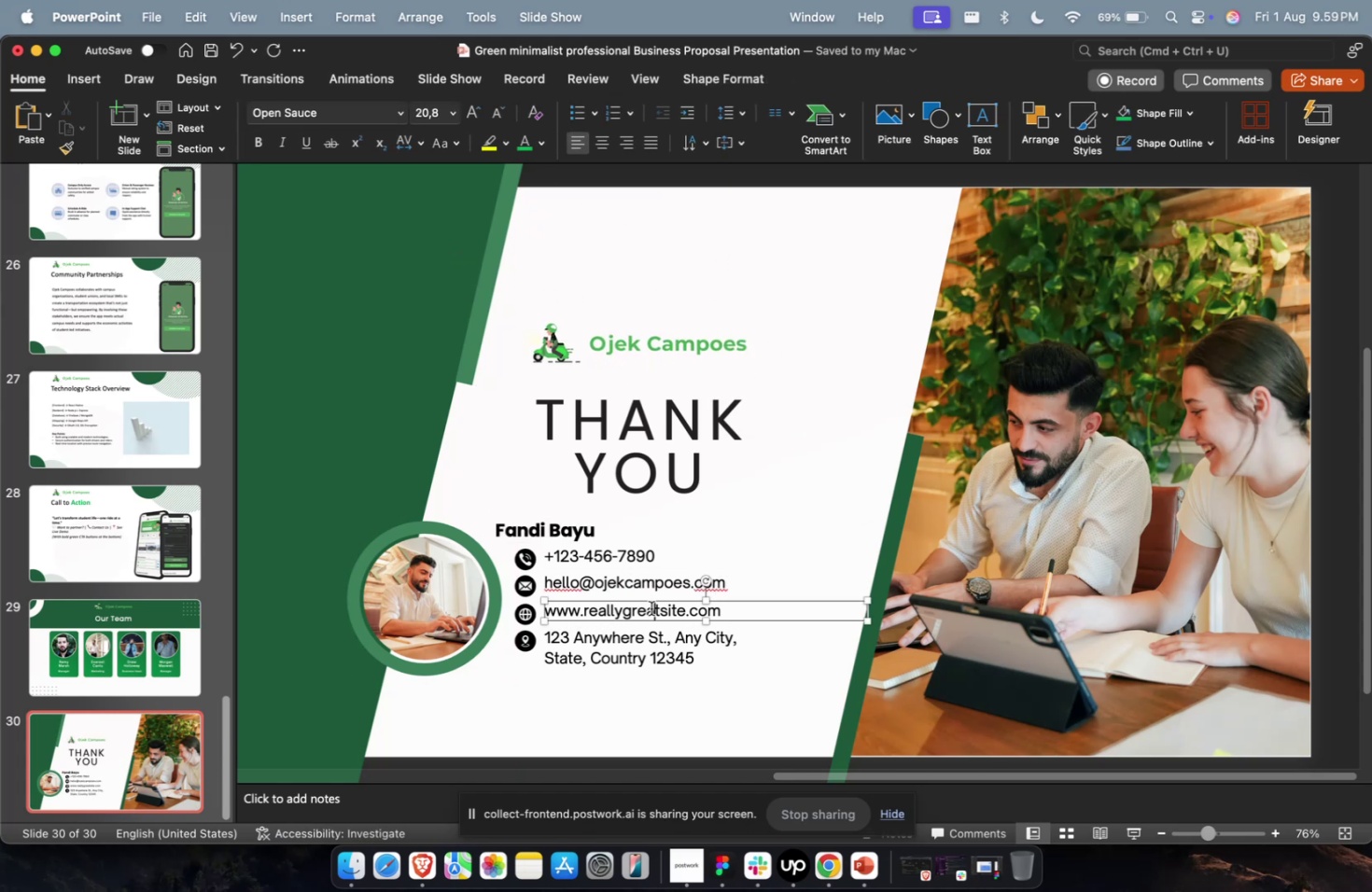 
double_click([651, 607])
 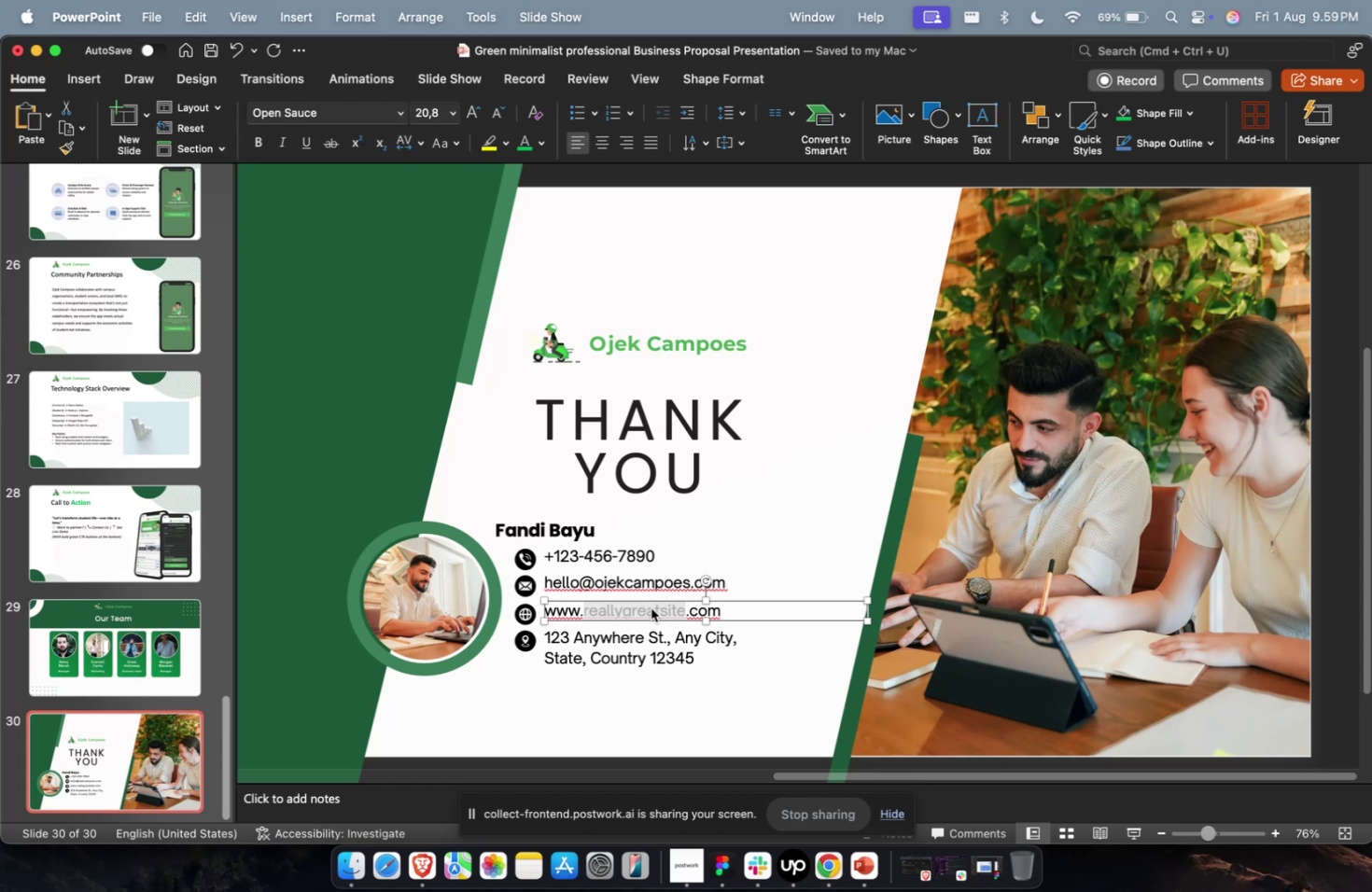 
type(OJEKCAMPOES)
 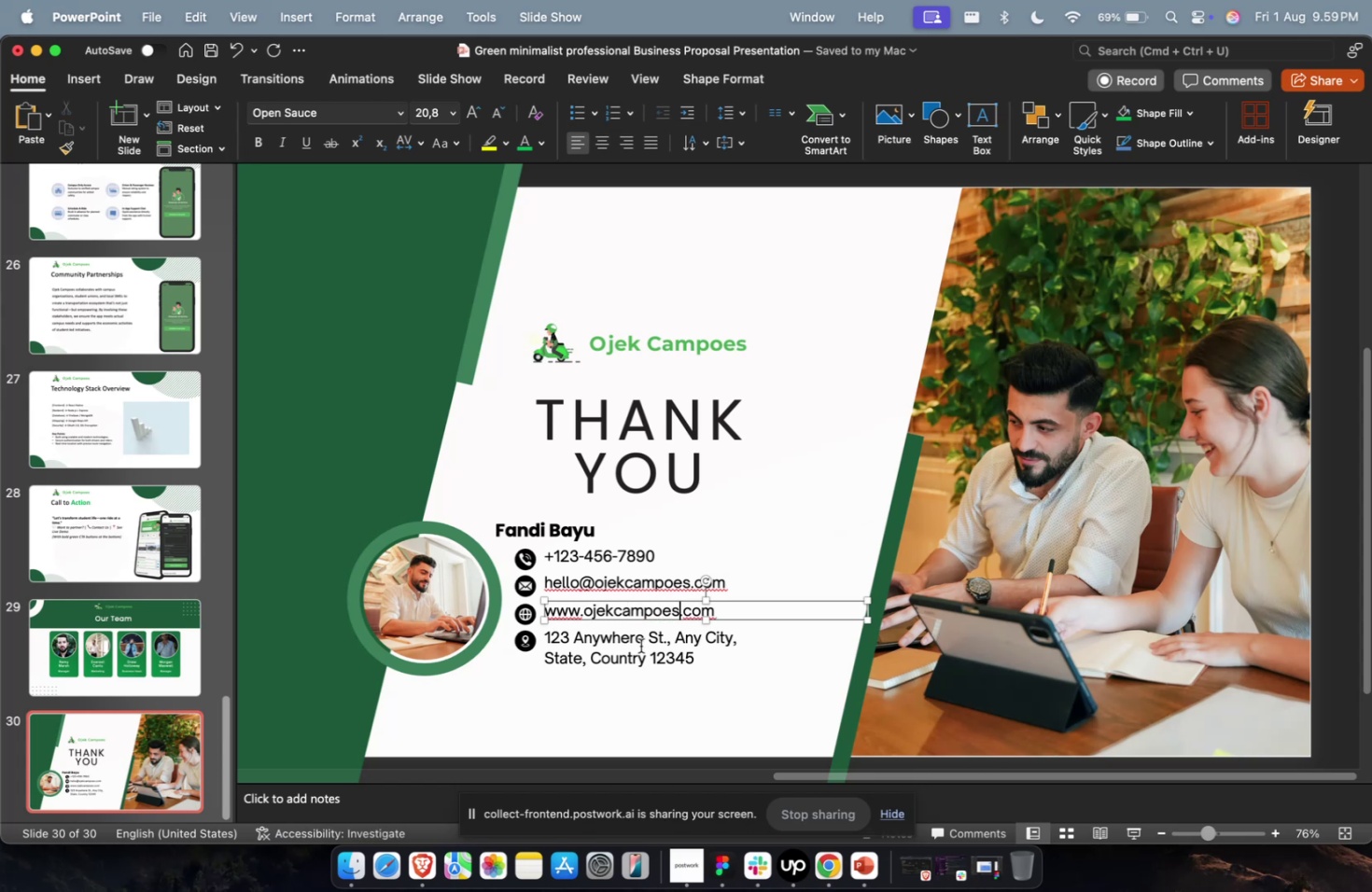 
left_click([632, 645])
 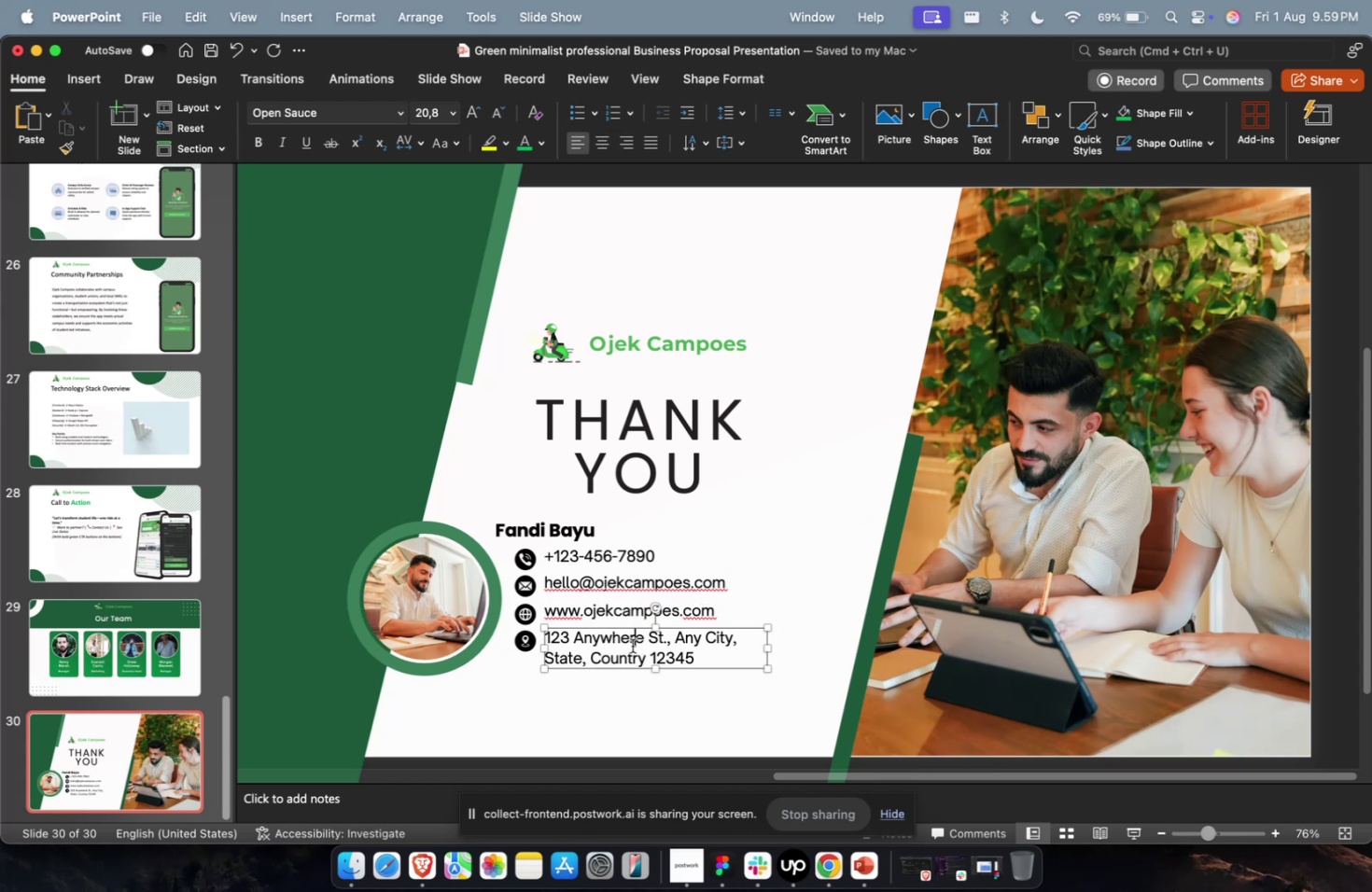 
key(Meta+CommandLeft)
 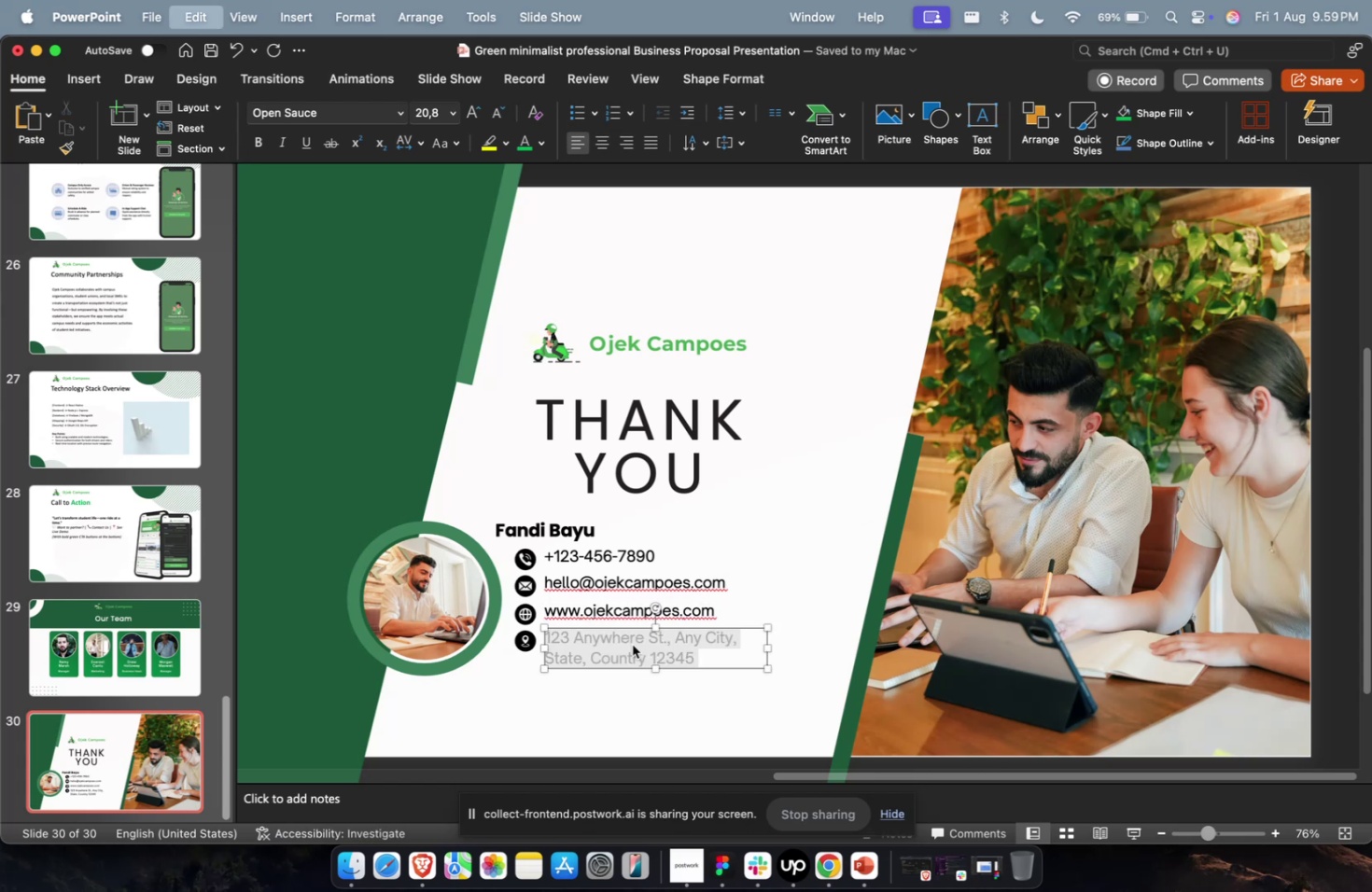 
key(Meta+A)
 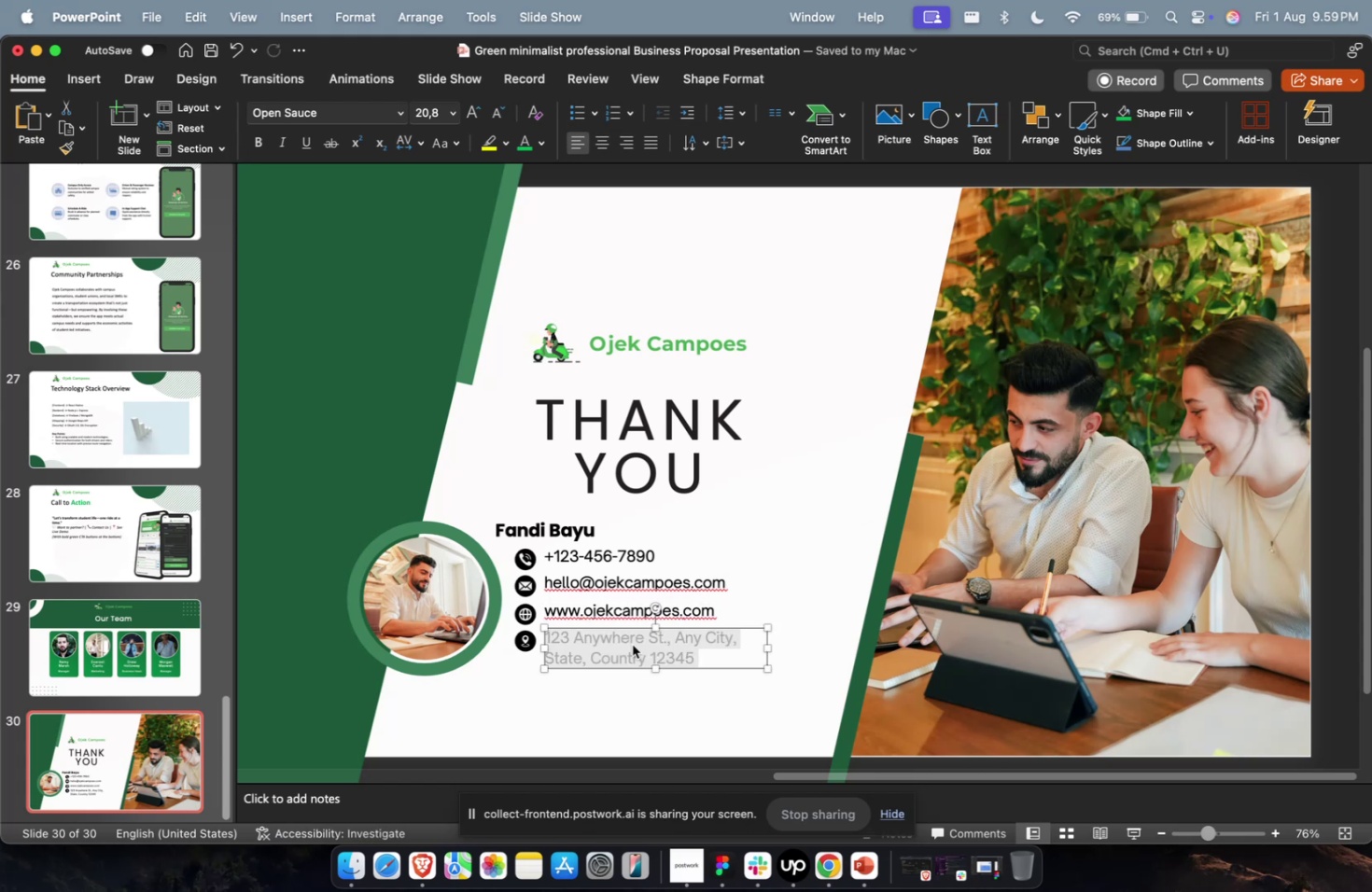 
type(141, j)
key(Backspace)
type(Jakarta, Indonesia)
key(Escape)
 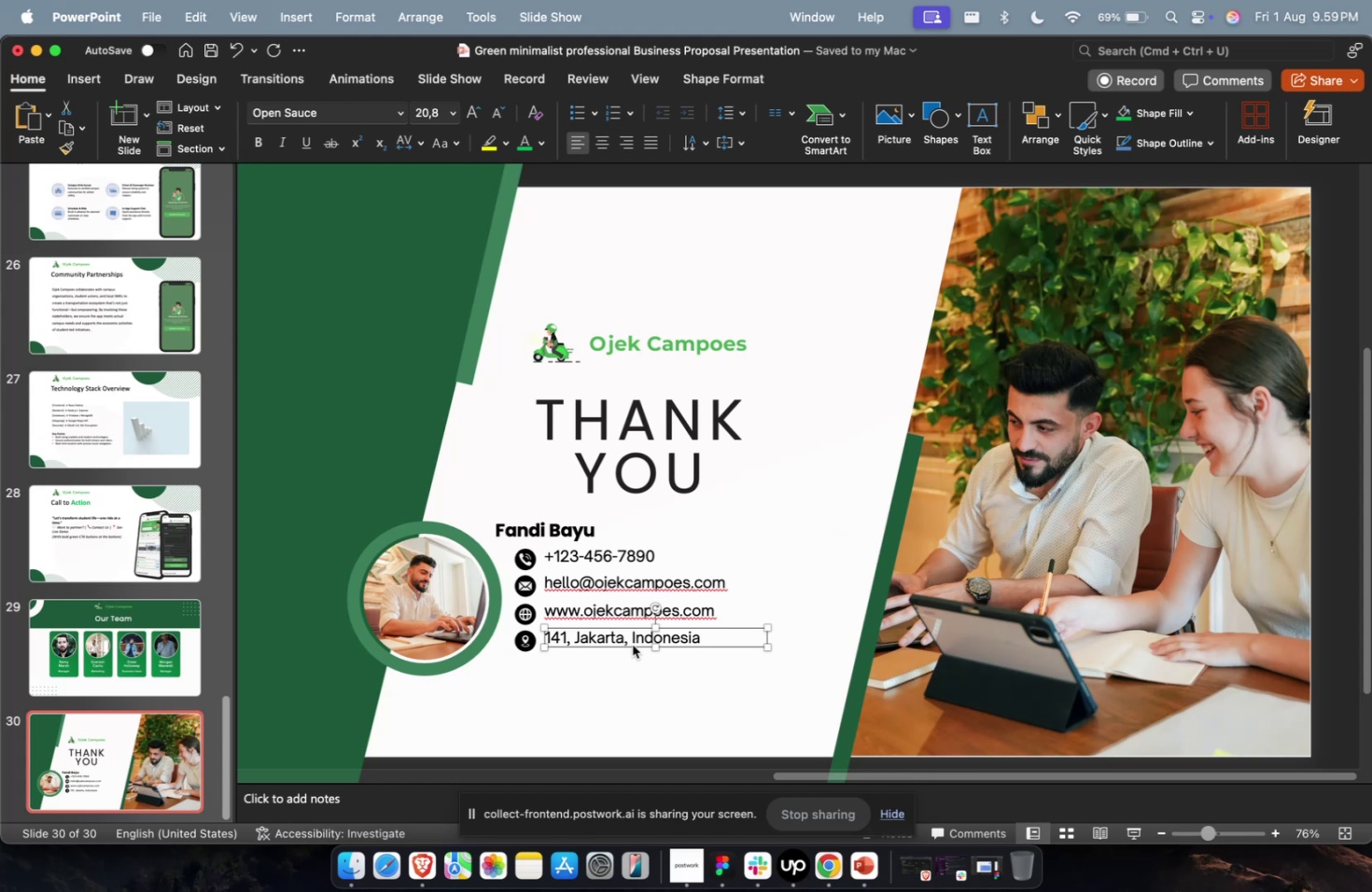 
wait(15.62)
 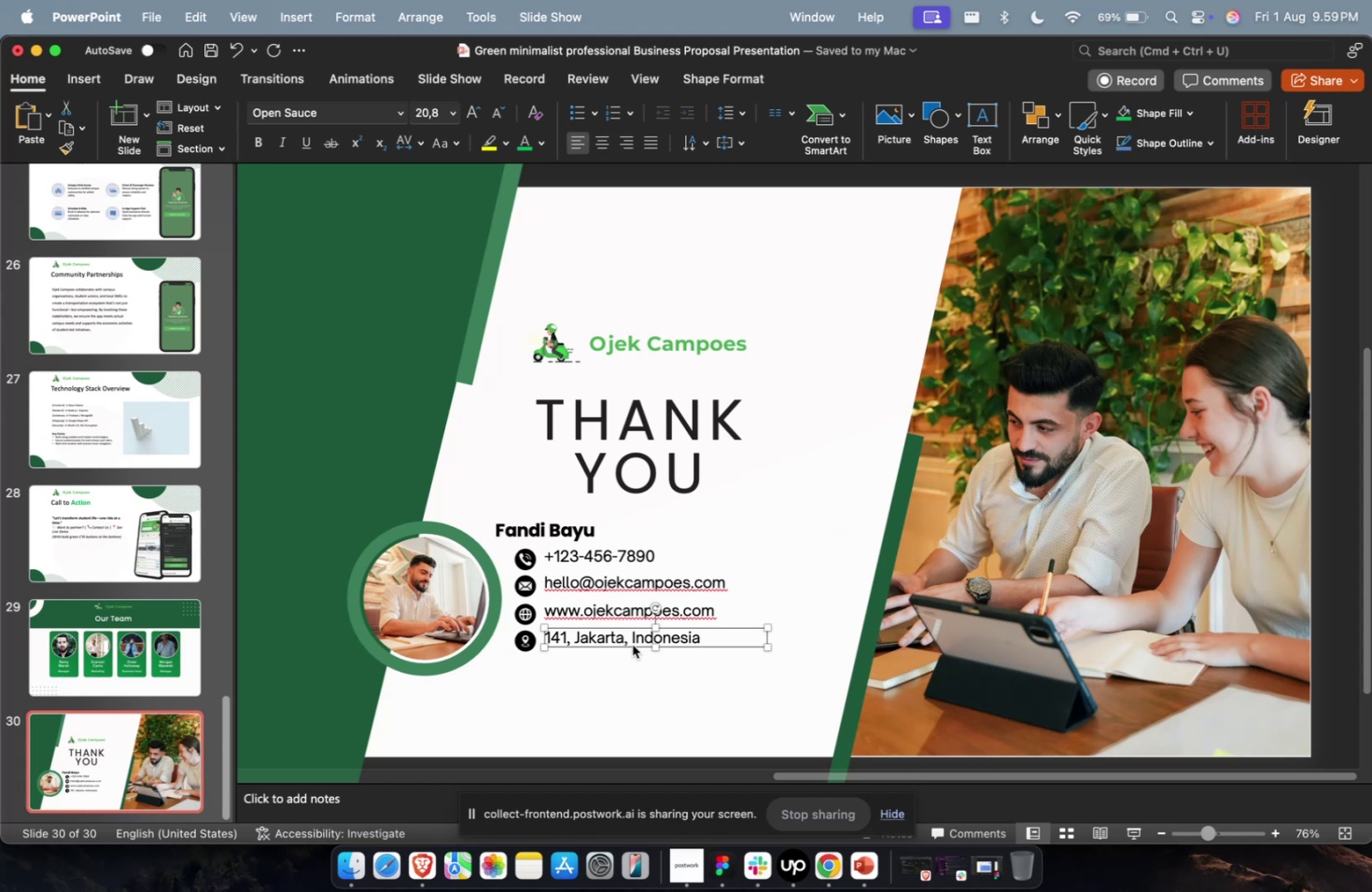 
scroll: coordinate [20, 579], scroll_direction: up, amount: 231.0
 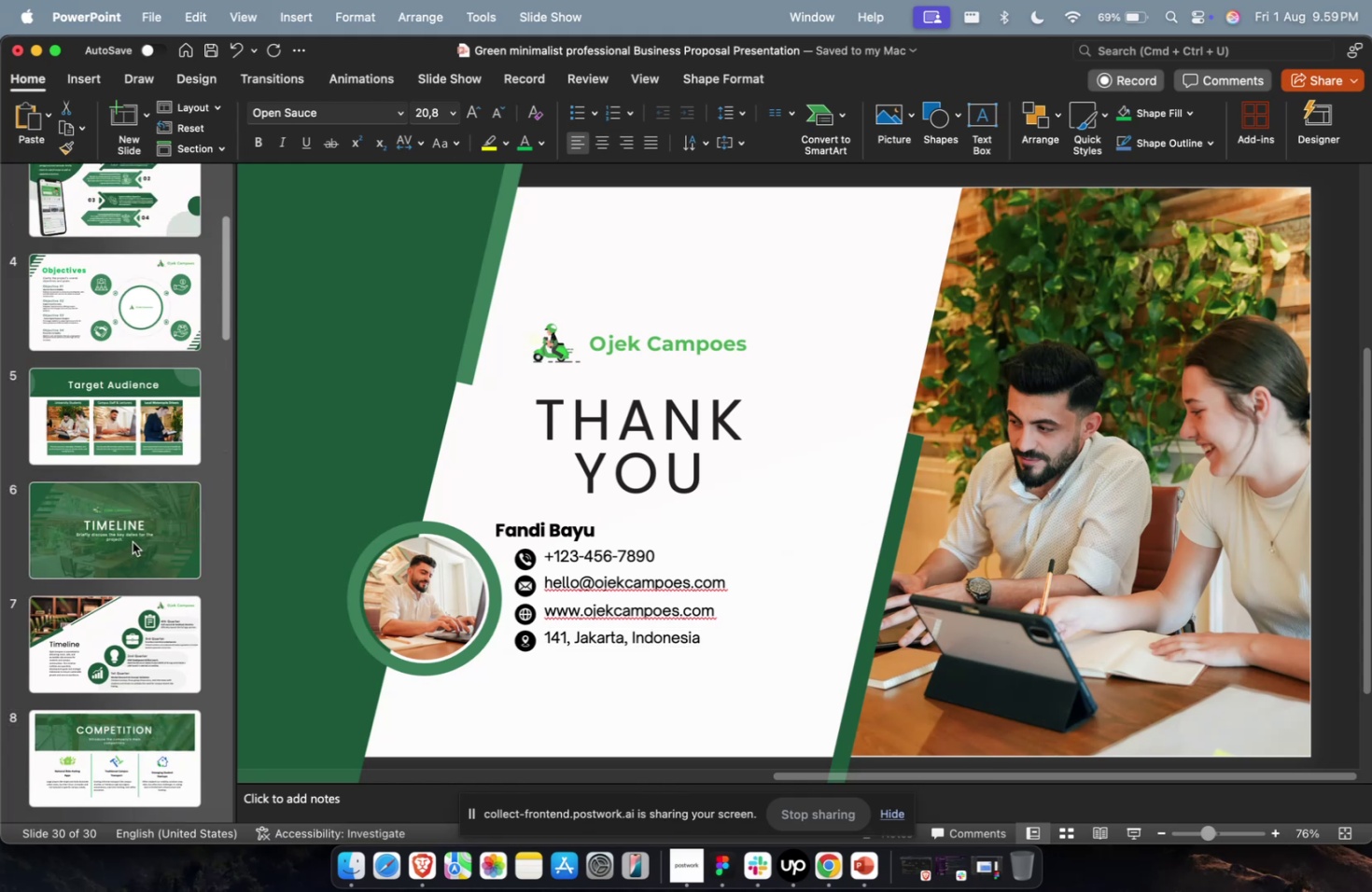 
left_click([133, 541])
 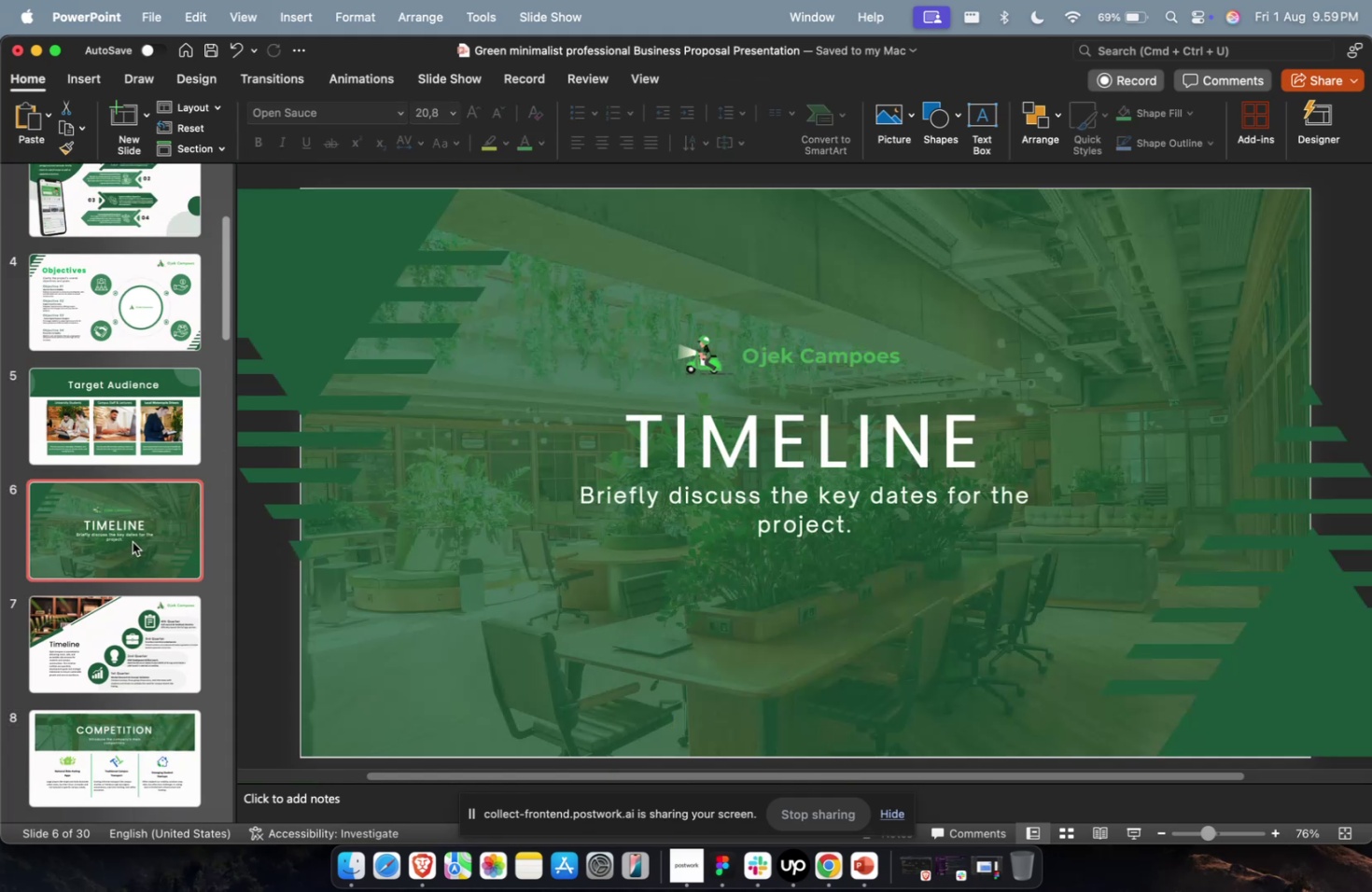 
key(Meta+1)
 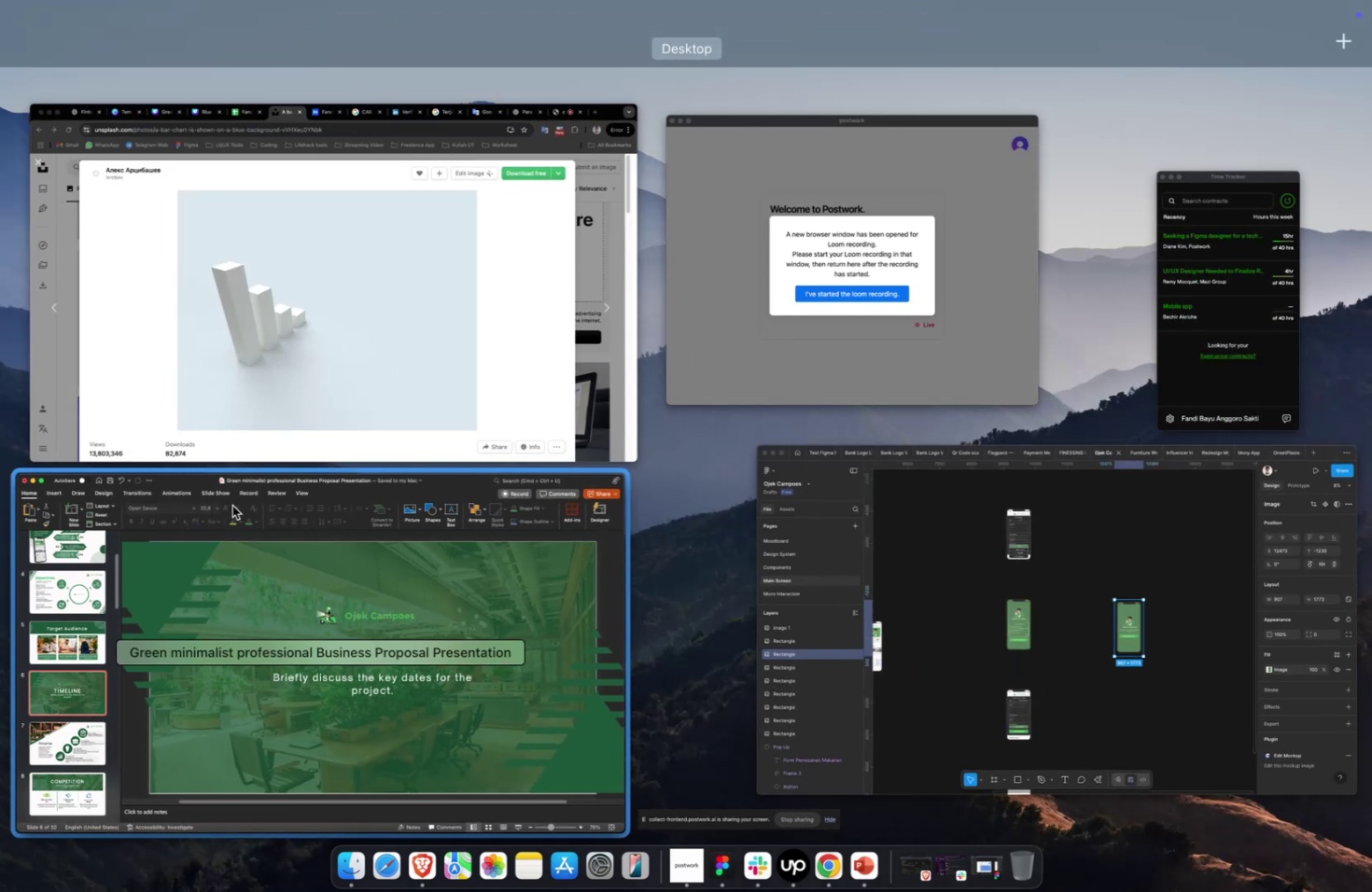 
left_click([240, 517])
 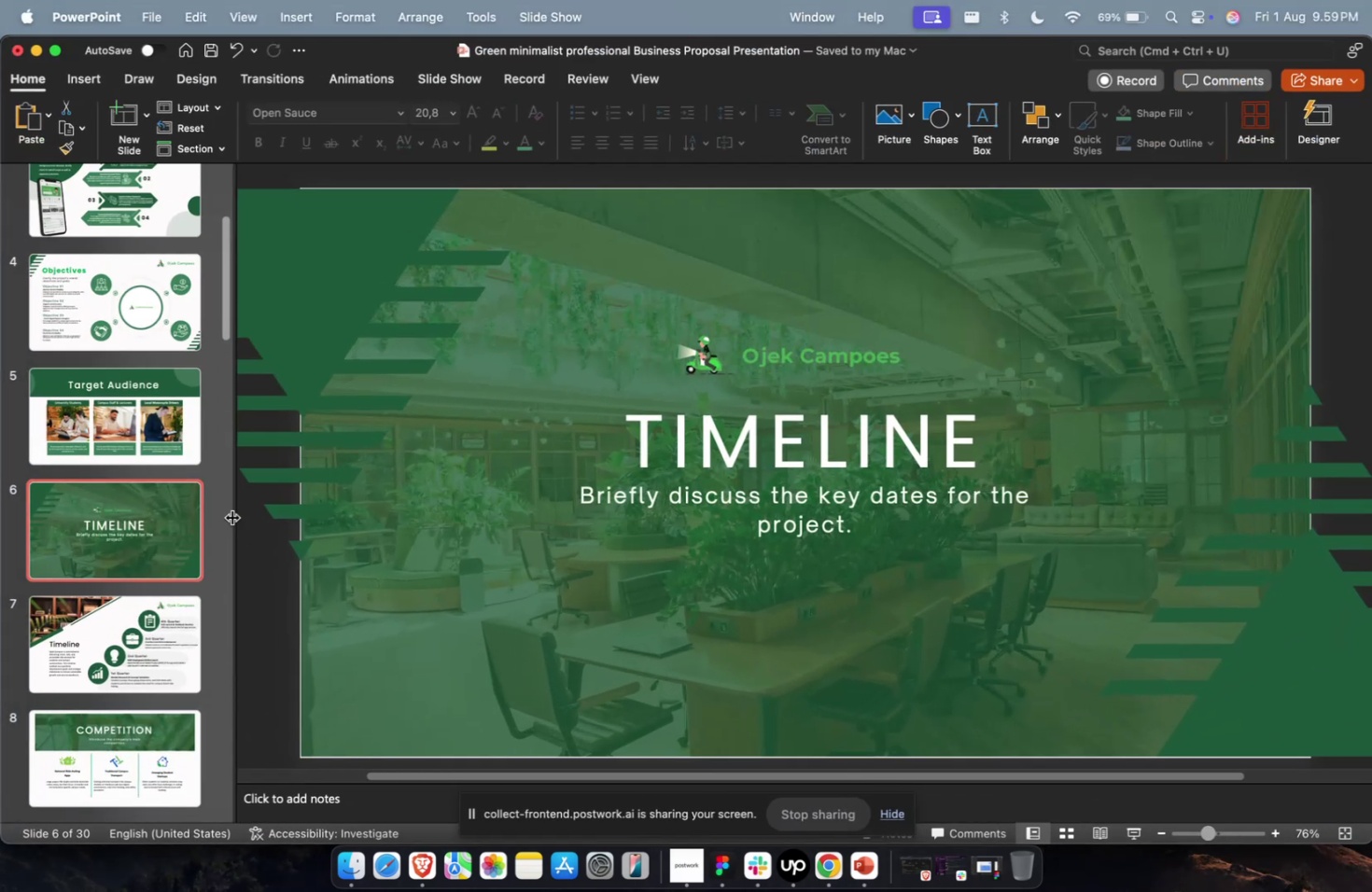 
wait(7.78)
 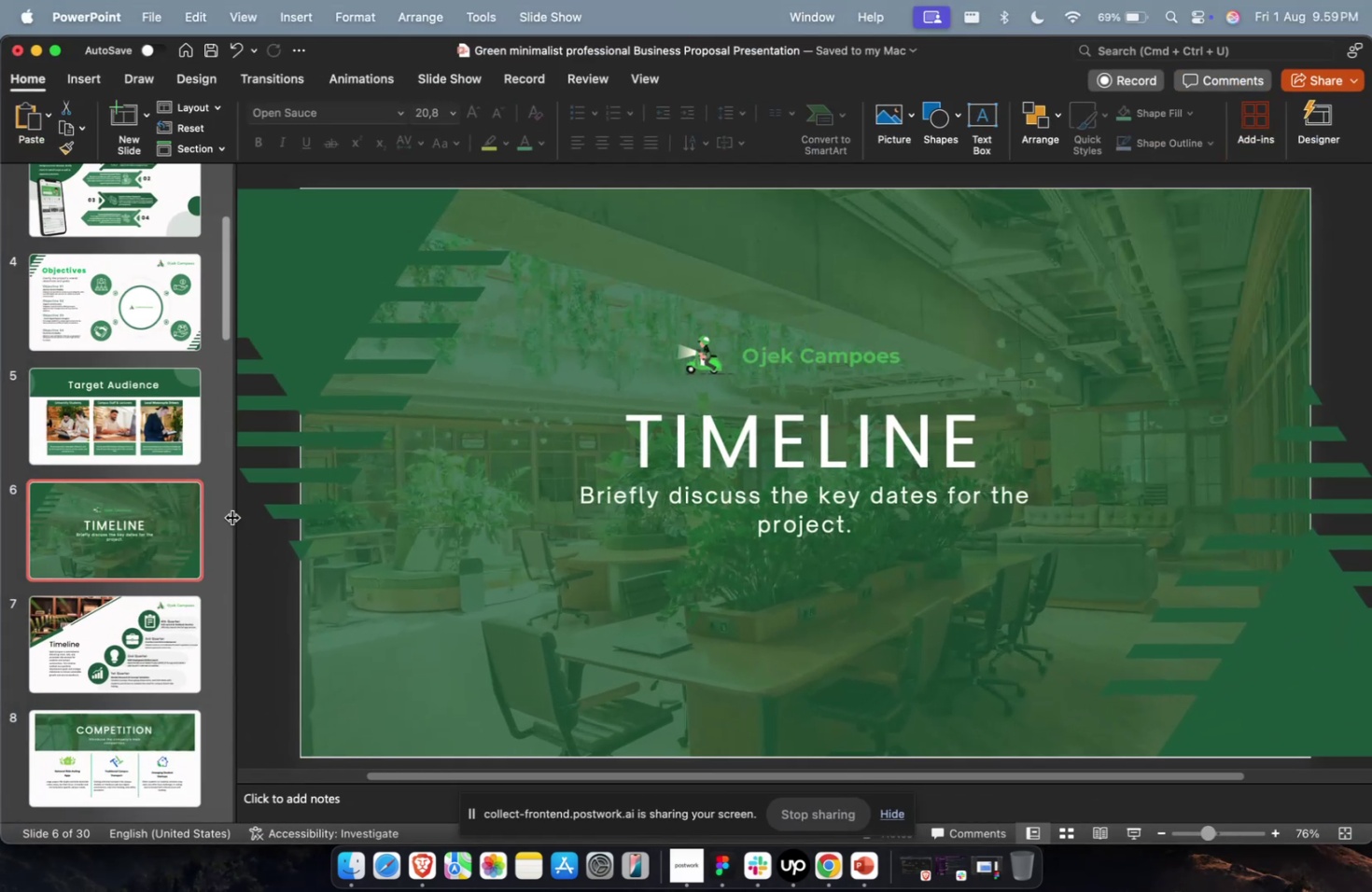 
left_click([154, 408])
 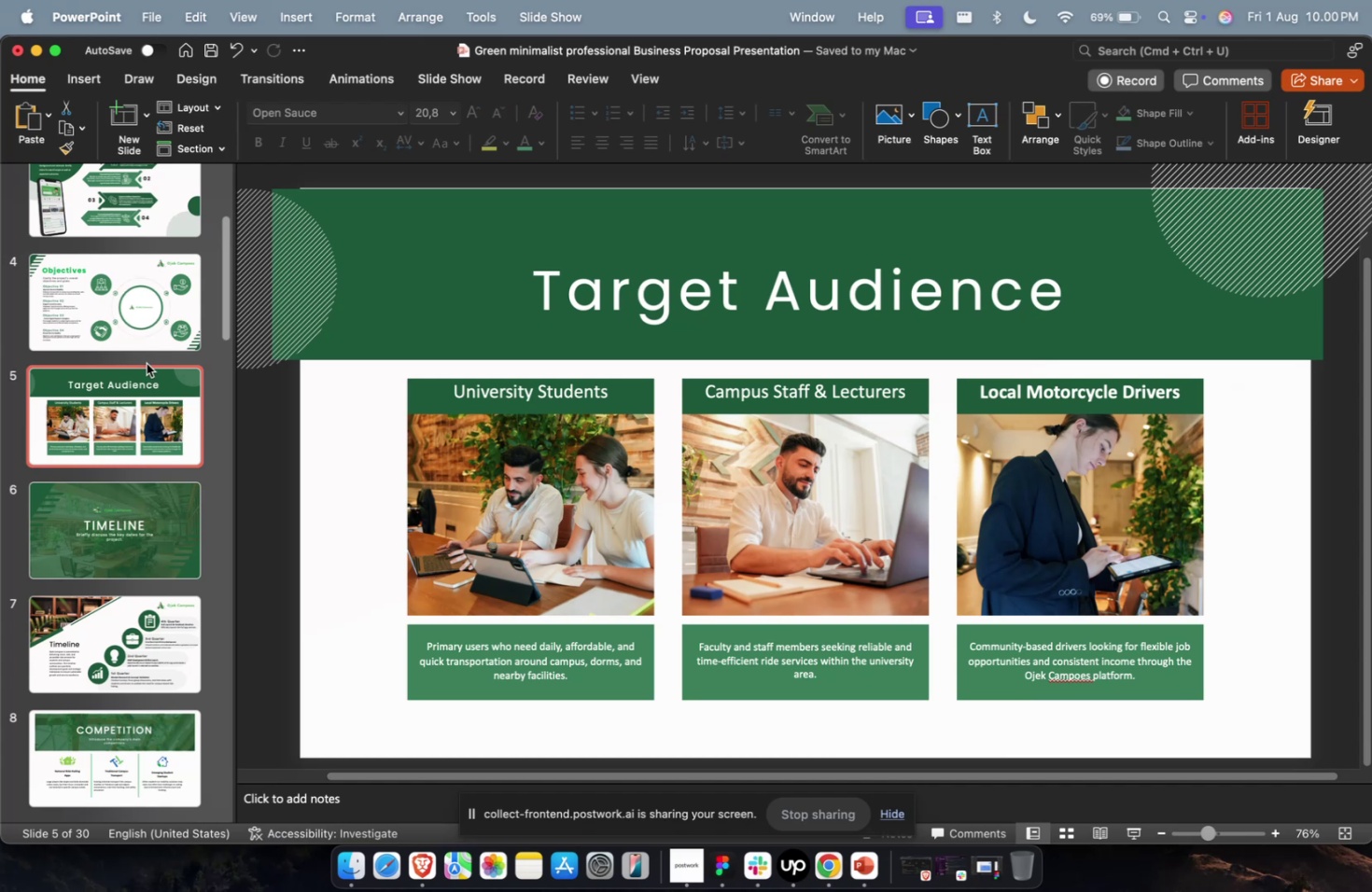 
wait(34.74)
 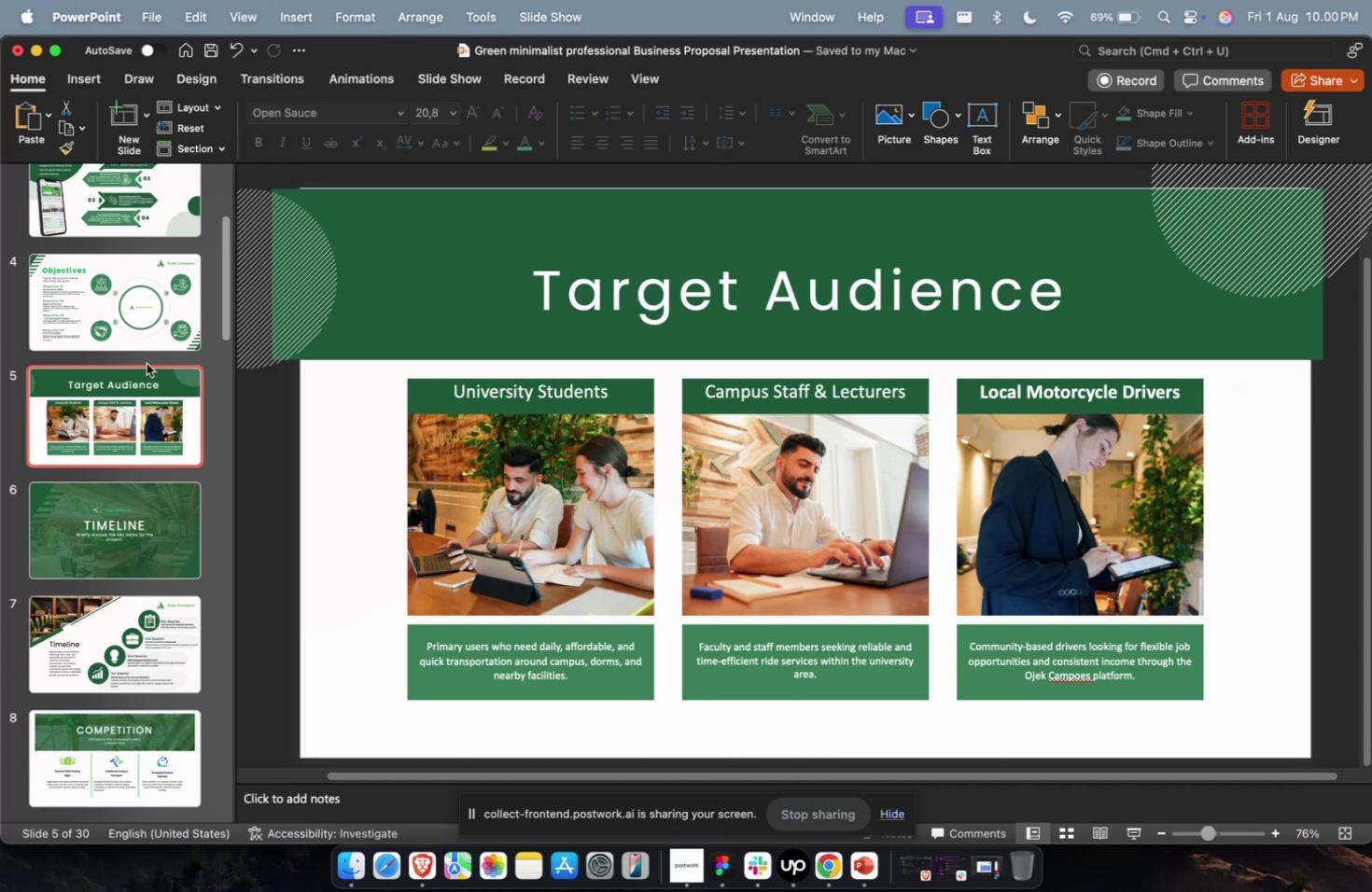 
scroll: coordinate [149, 366], scroll_direction: down, amount: 2.0
 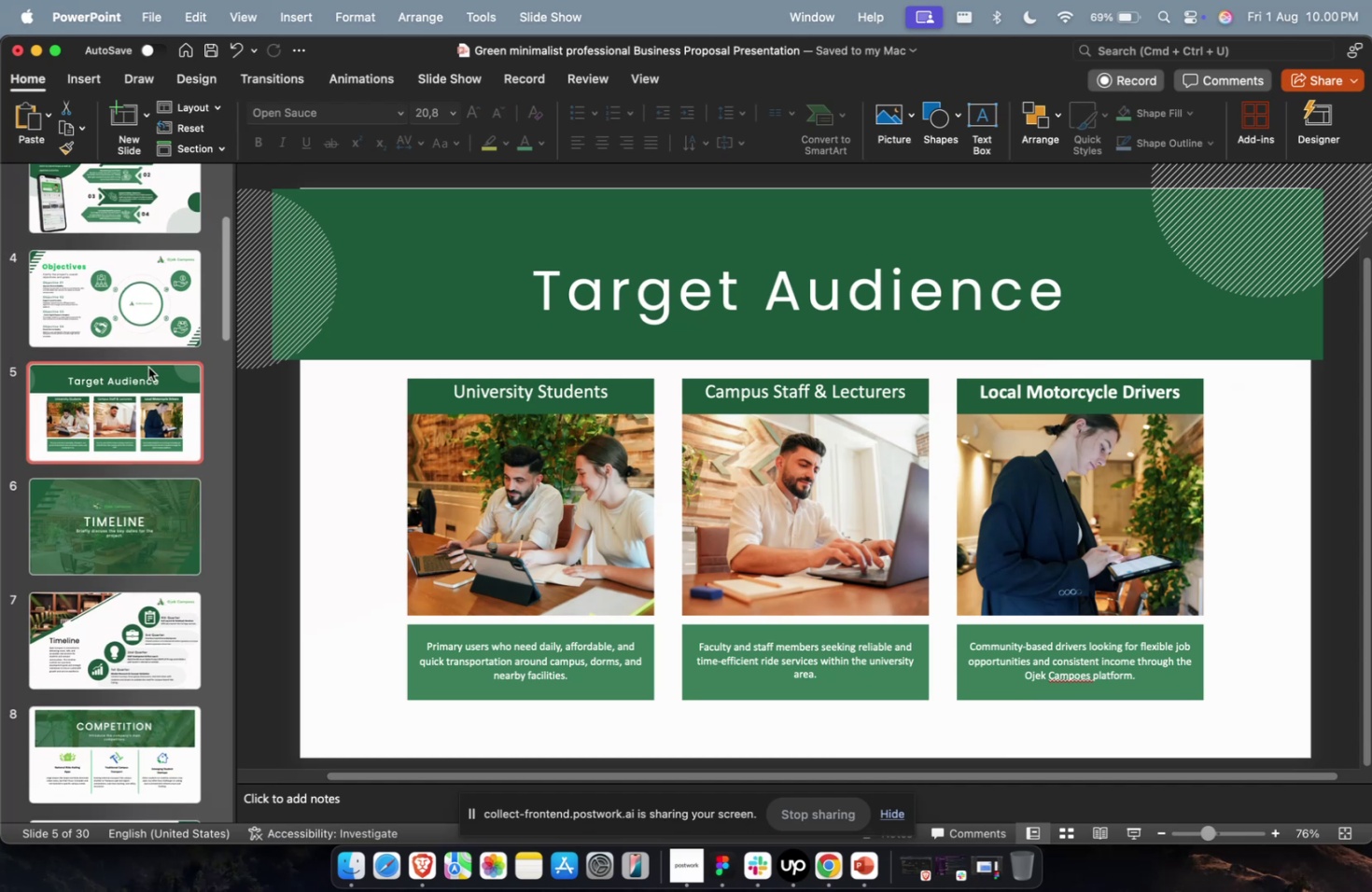 
key(X)
 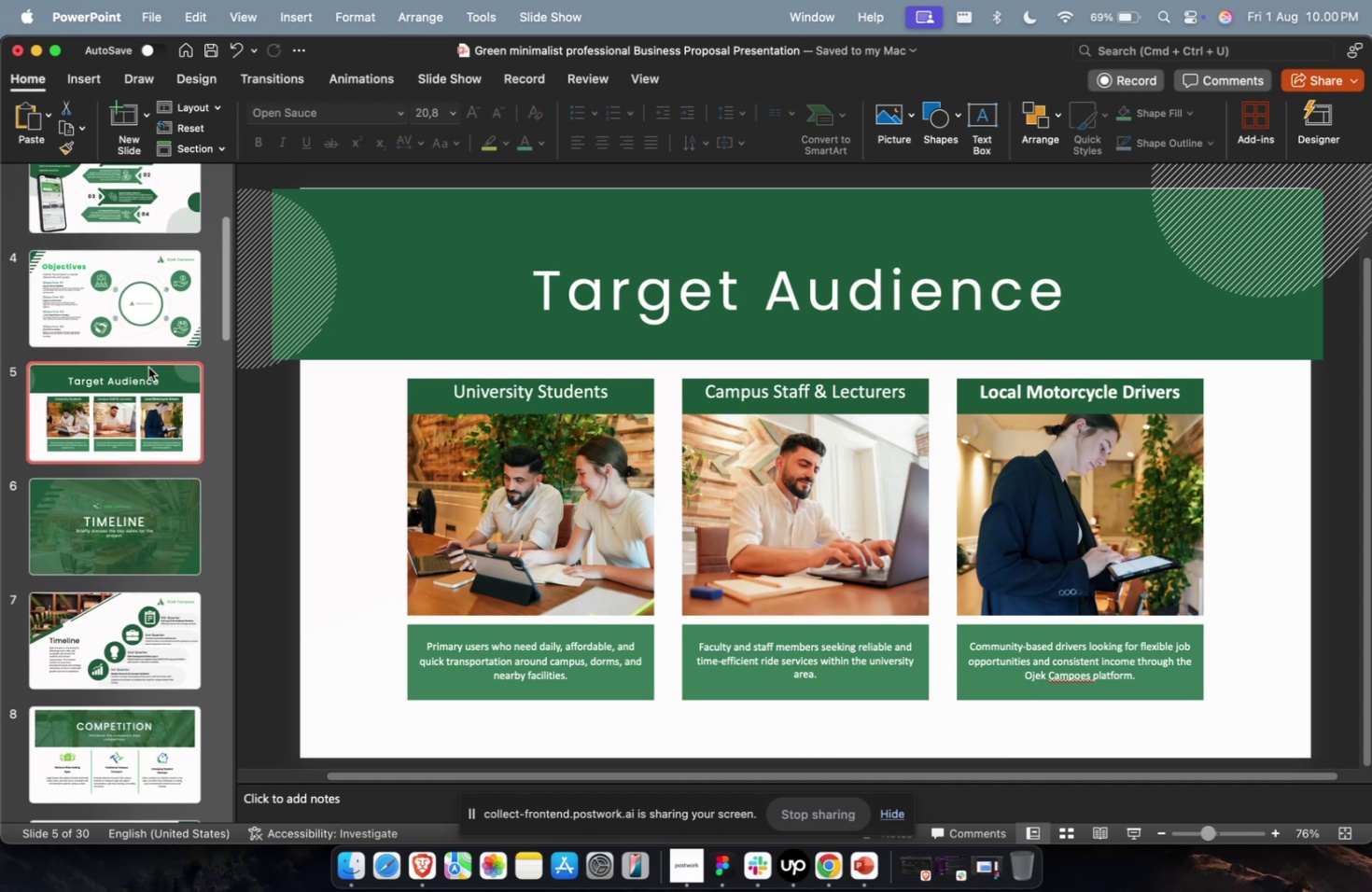 
key(Meta+CommandLeft)
 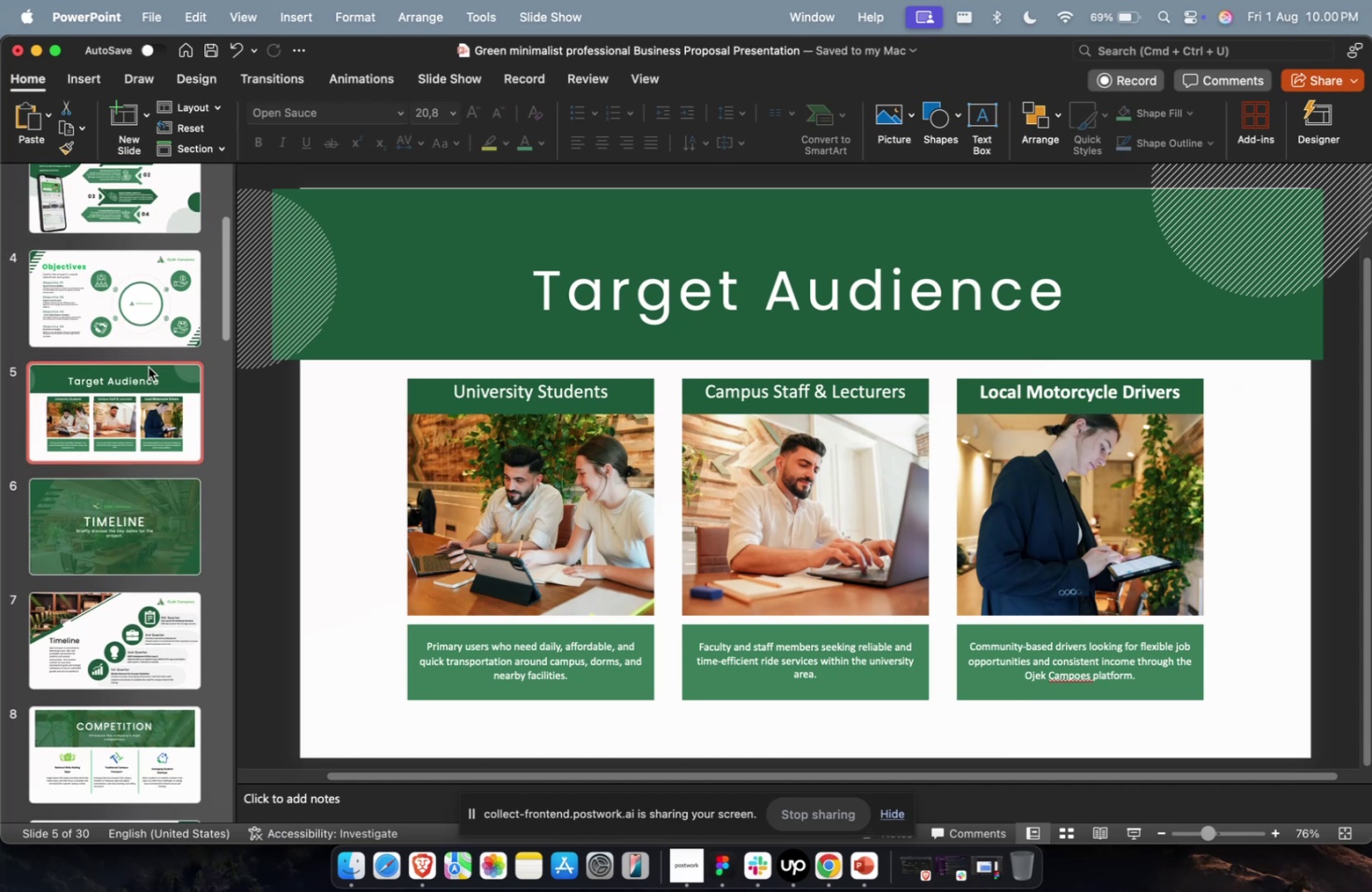 
key(Meta+1)
 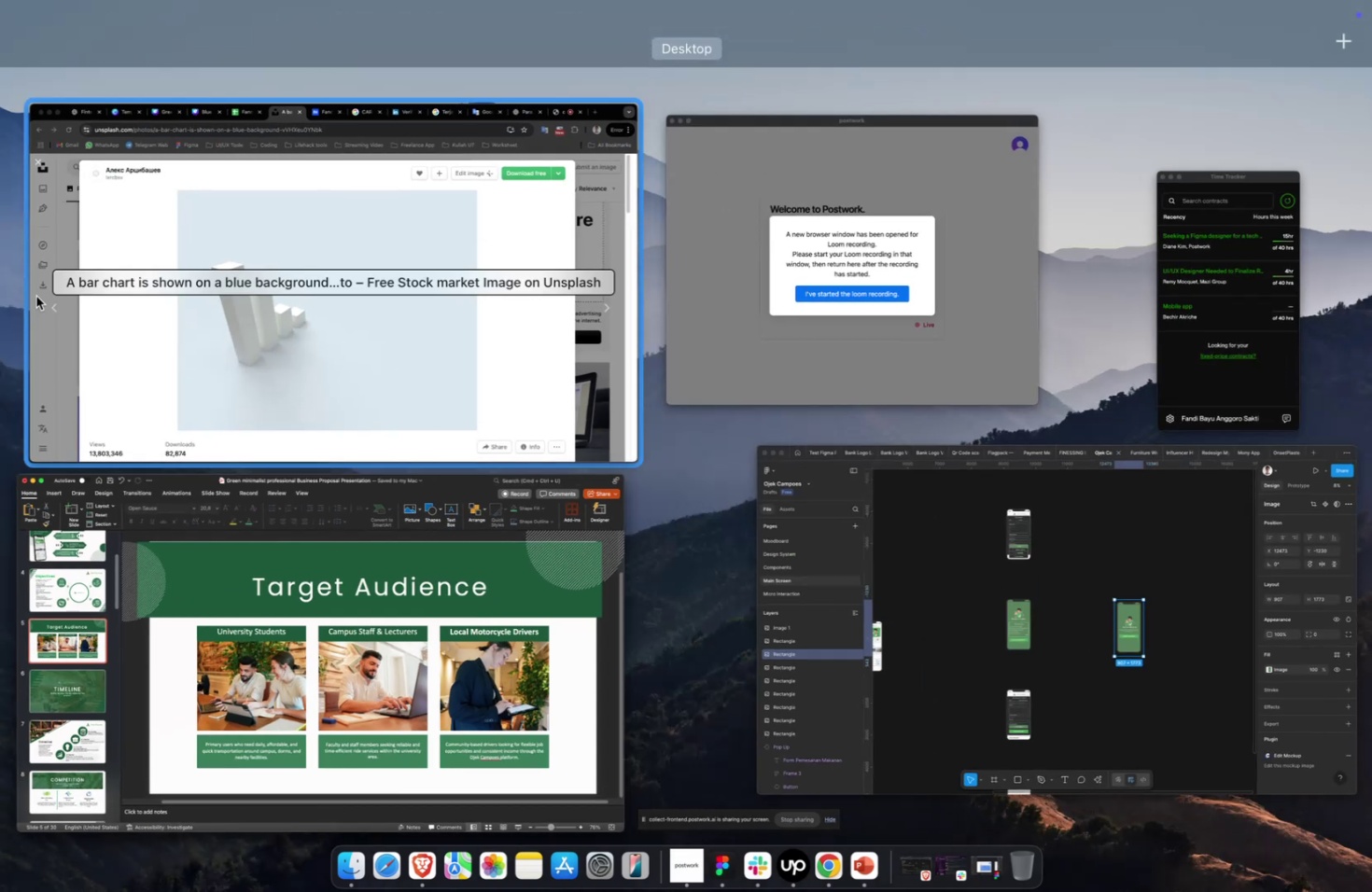 
left_click([248, 367])
 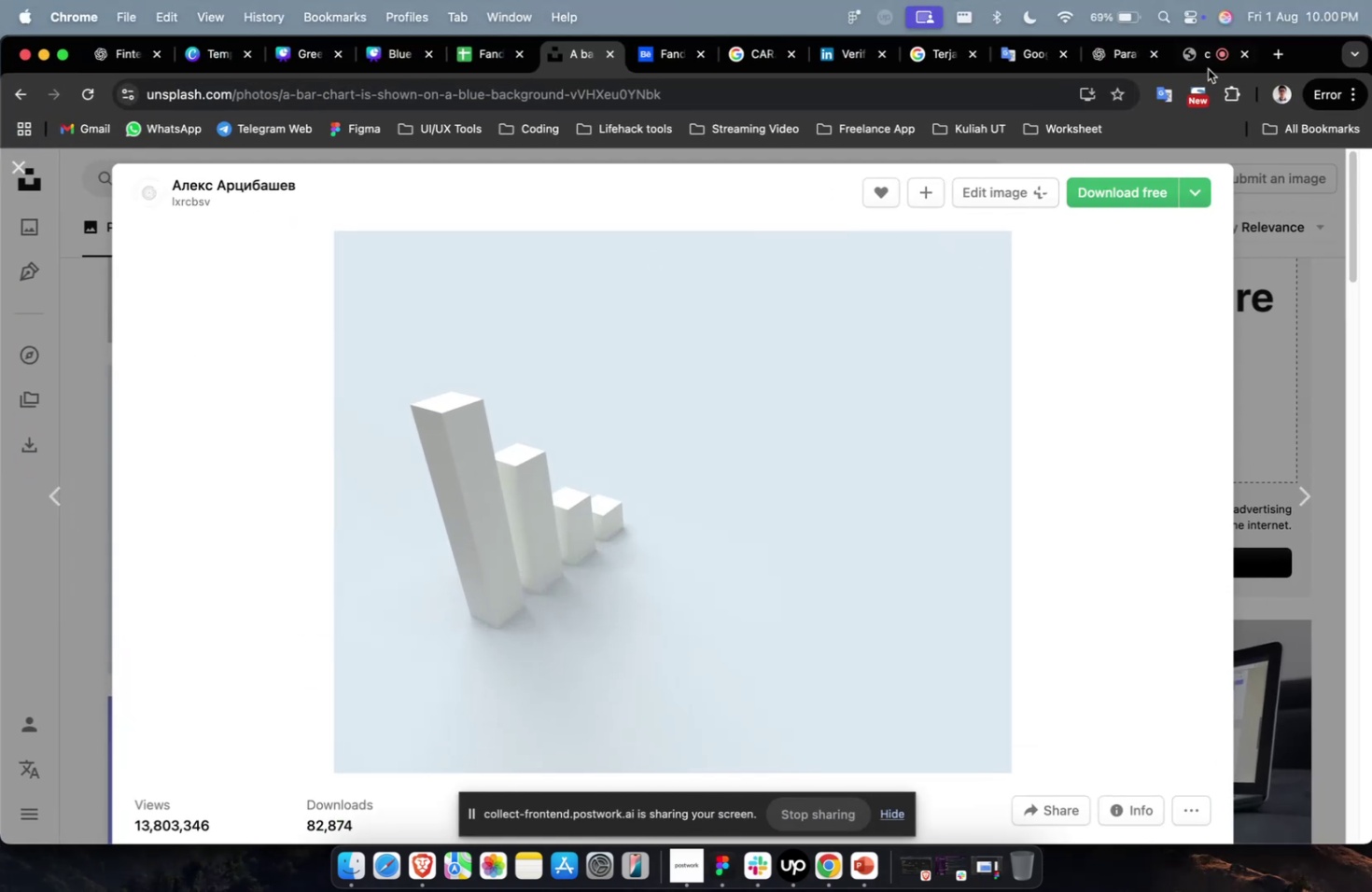 
left_click([1208, 67])
 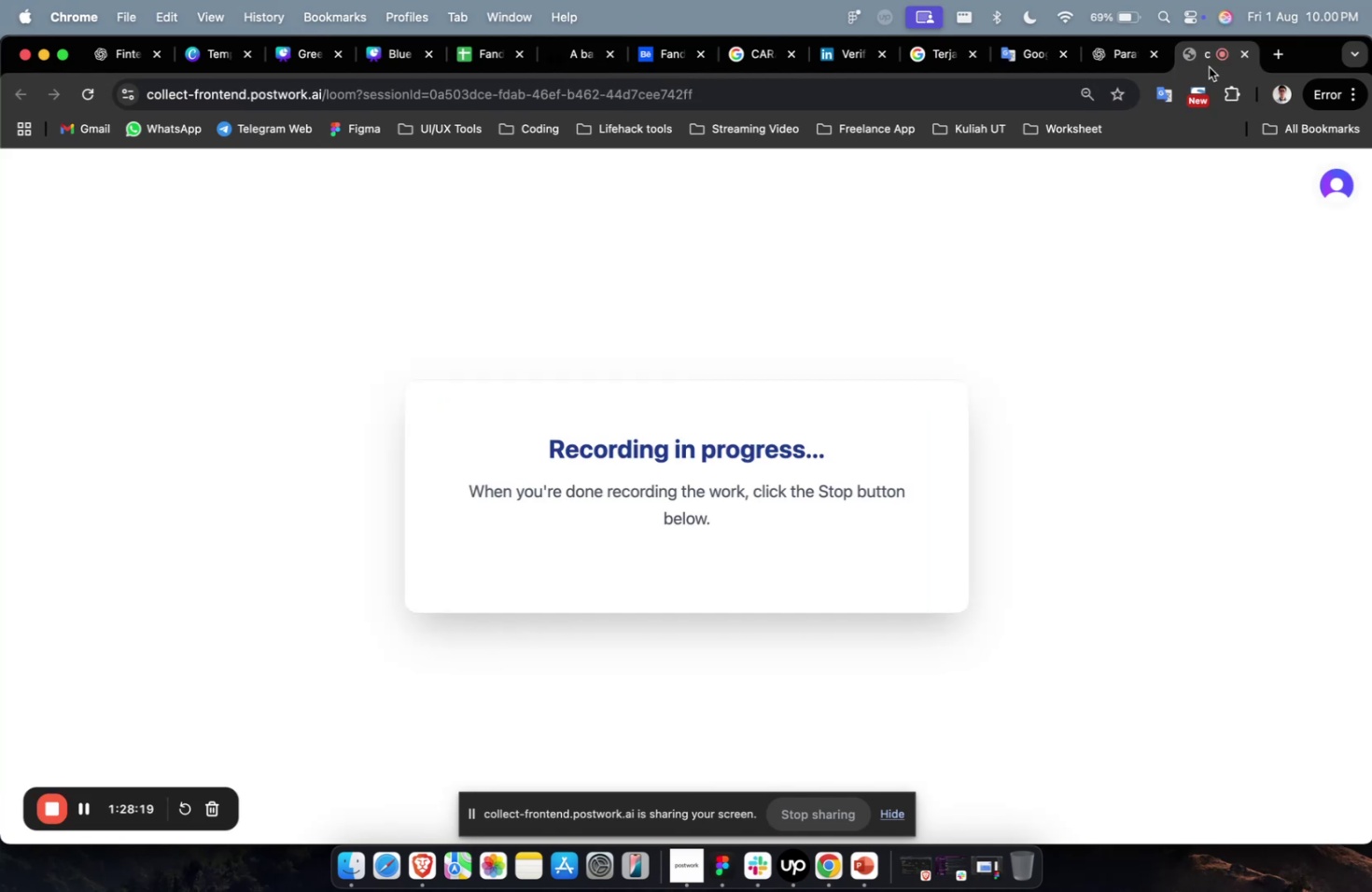 
key(Meta+1)
 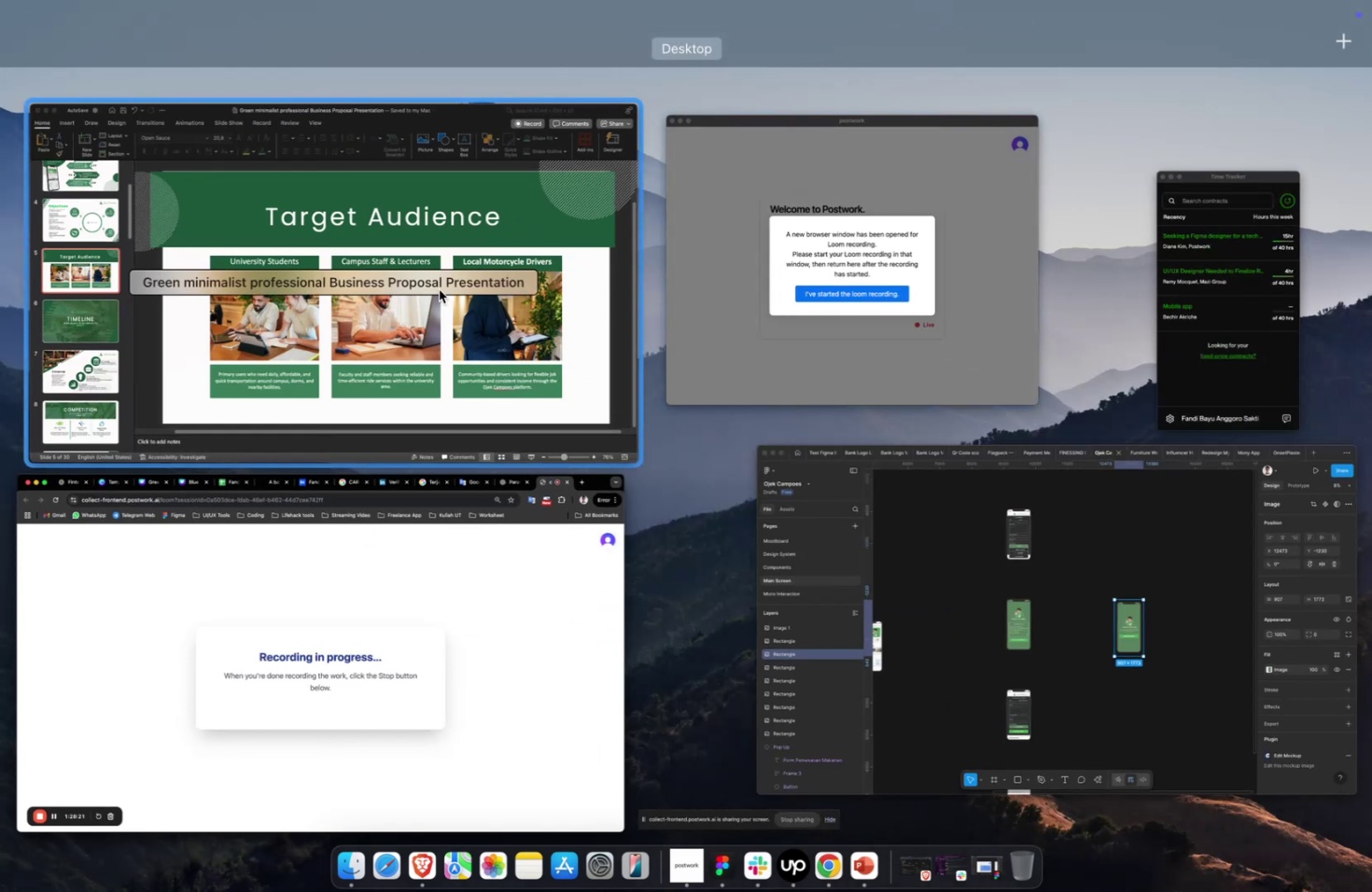 
left_click([439, 289])
 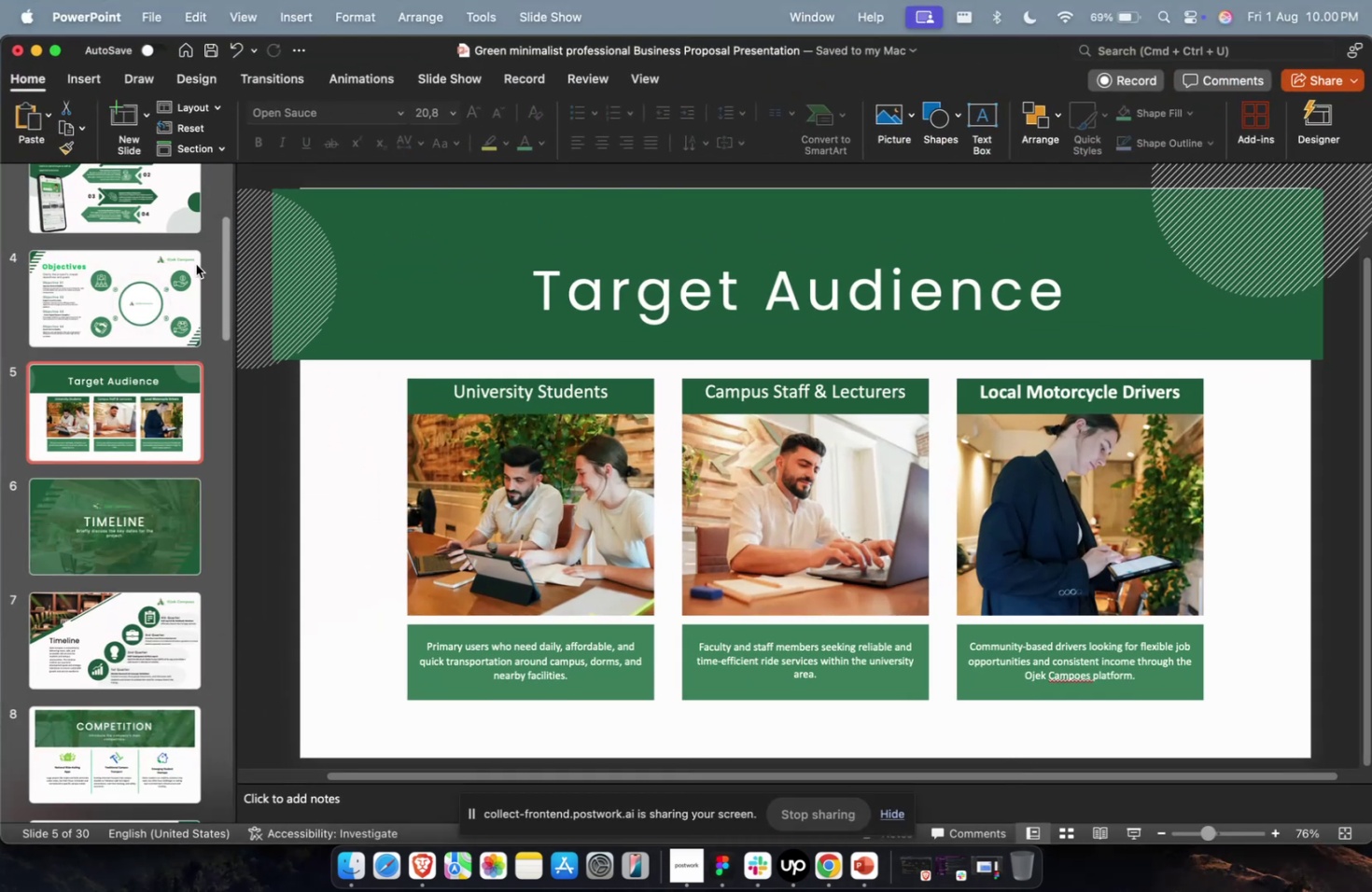 
scroll: coordinate [187, 270], scroll_direction: up, amount: 60.0
 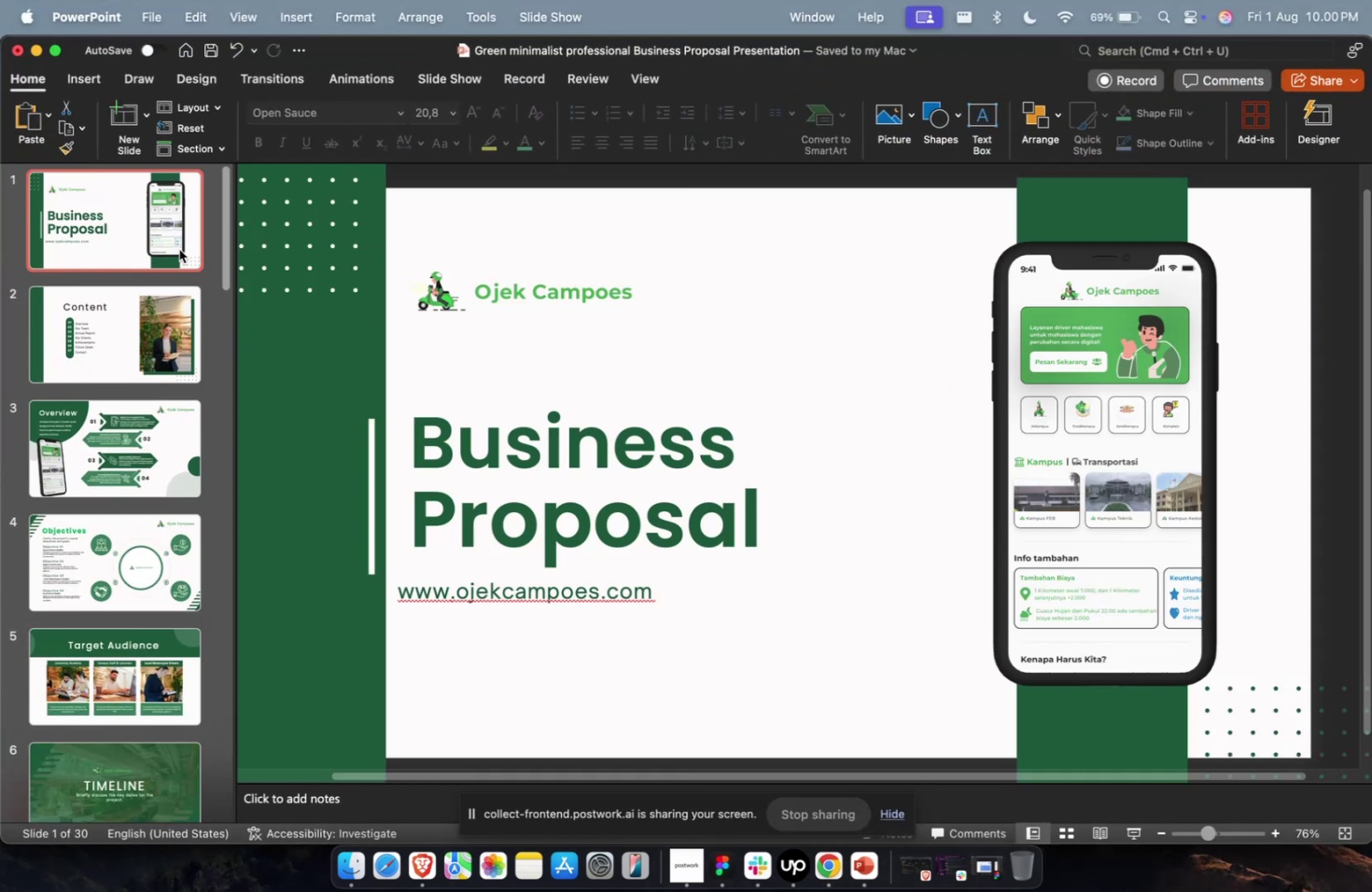 
key(ArrowDown)
 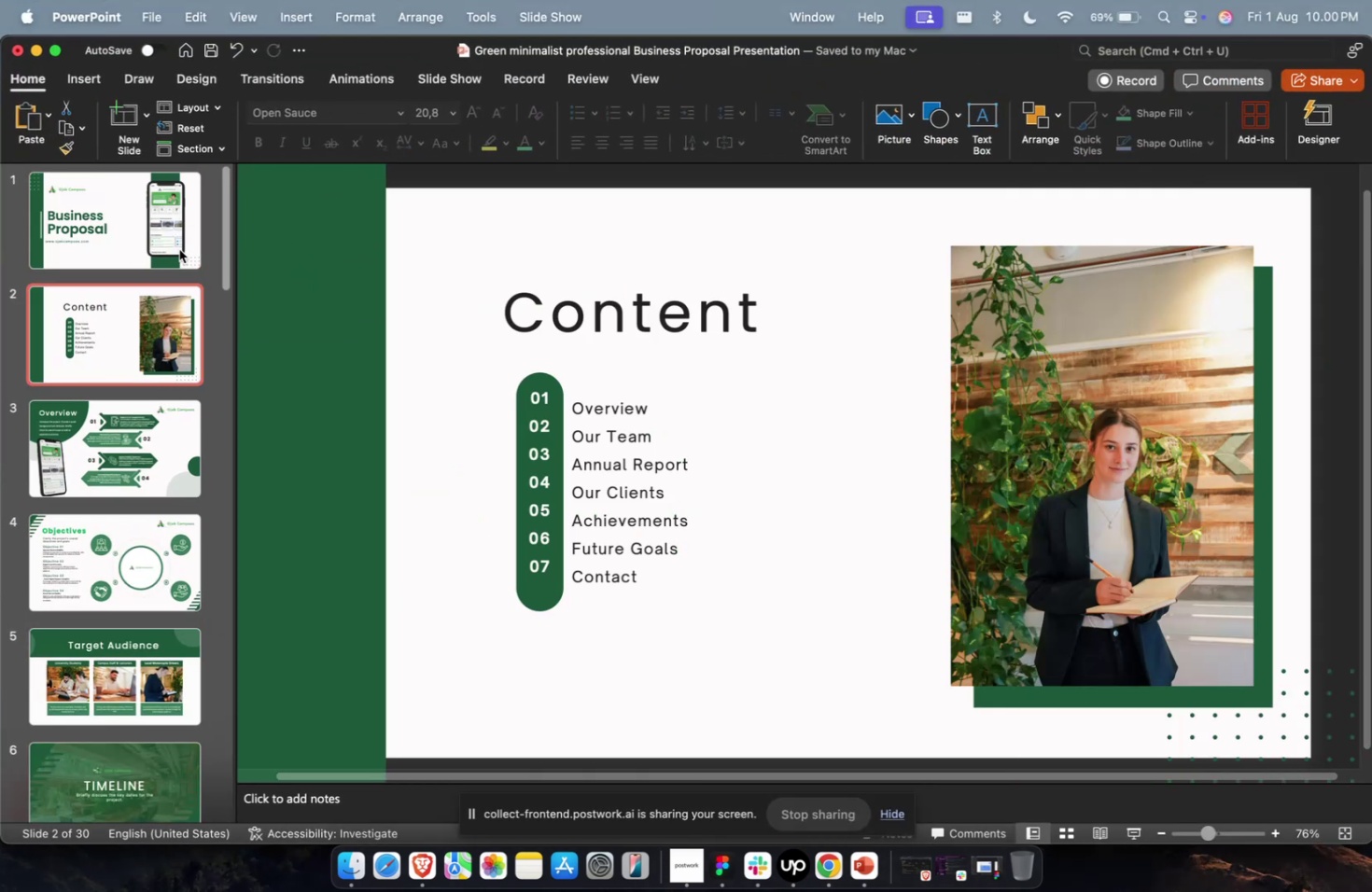 
key(ArrowDown)
 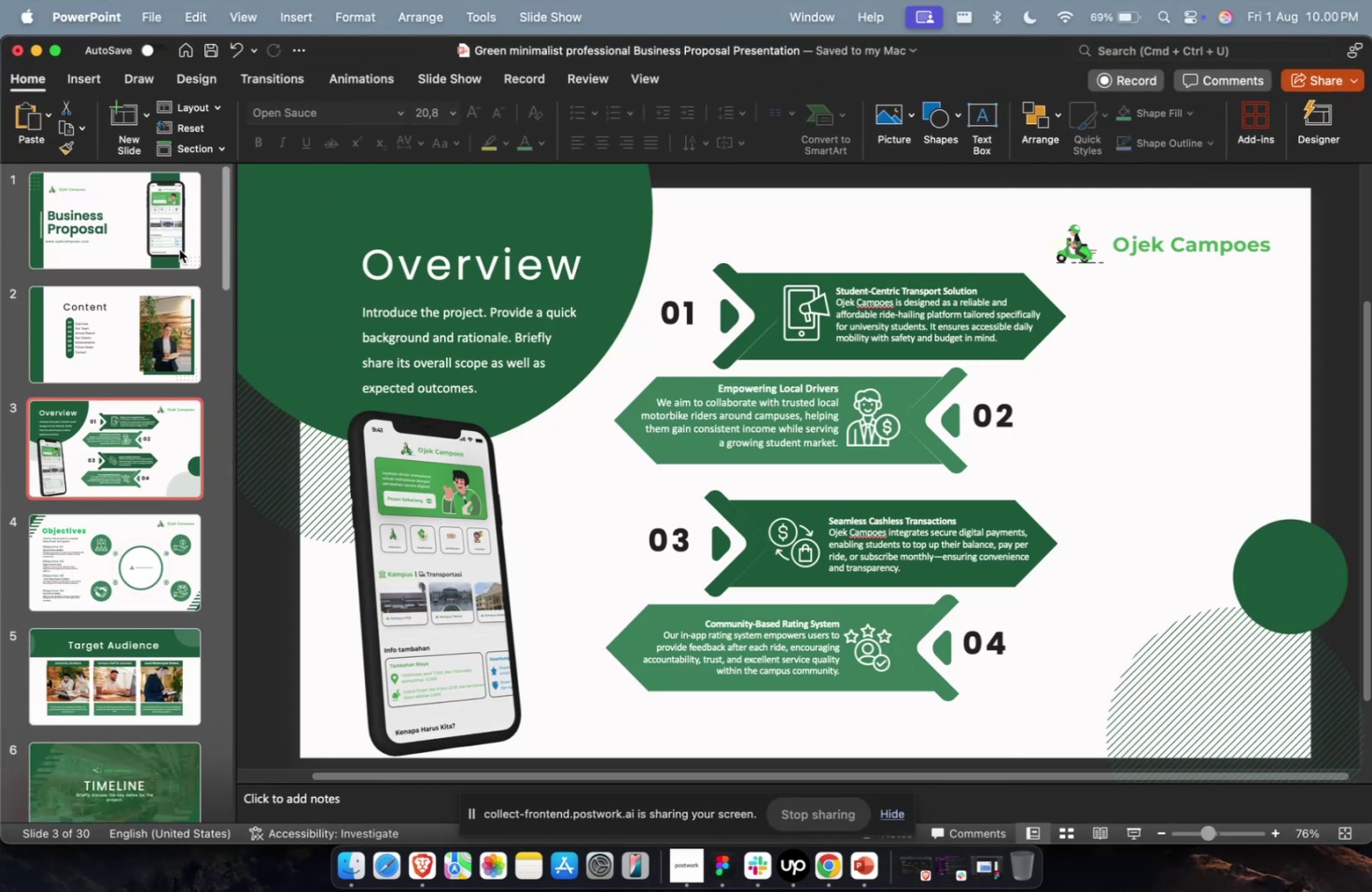 
key(ArrowDown)
 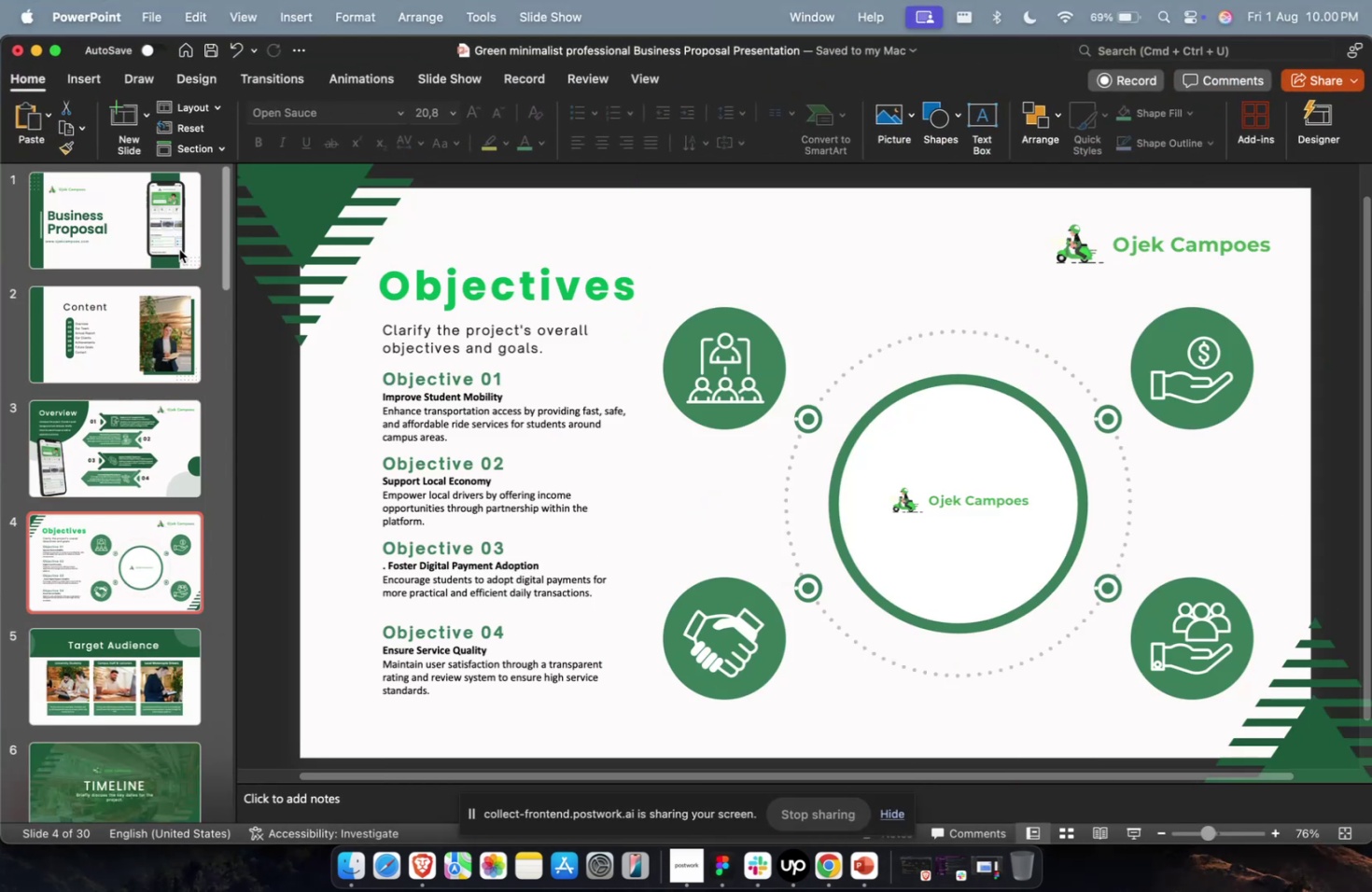 
key(ArrowDown)
 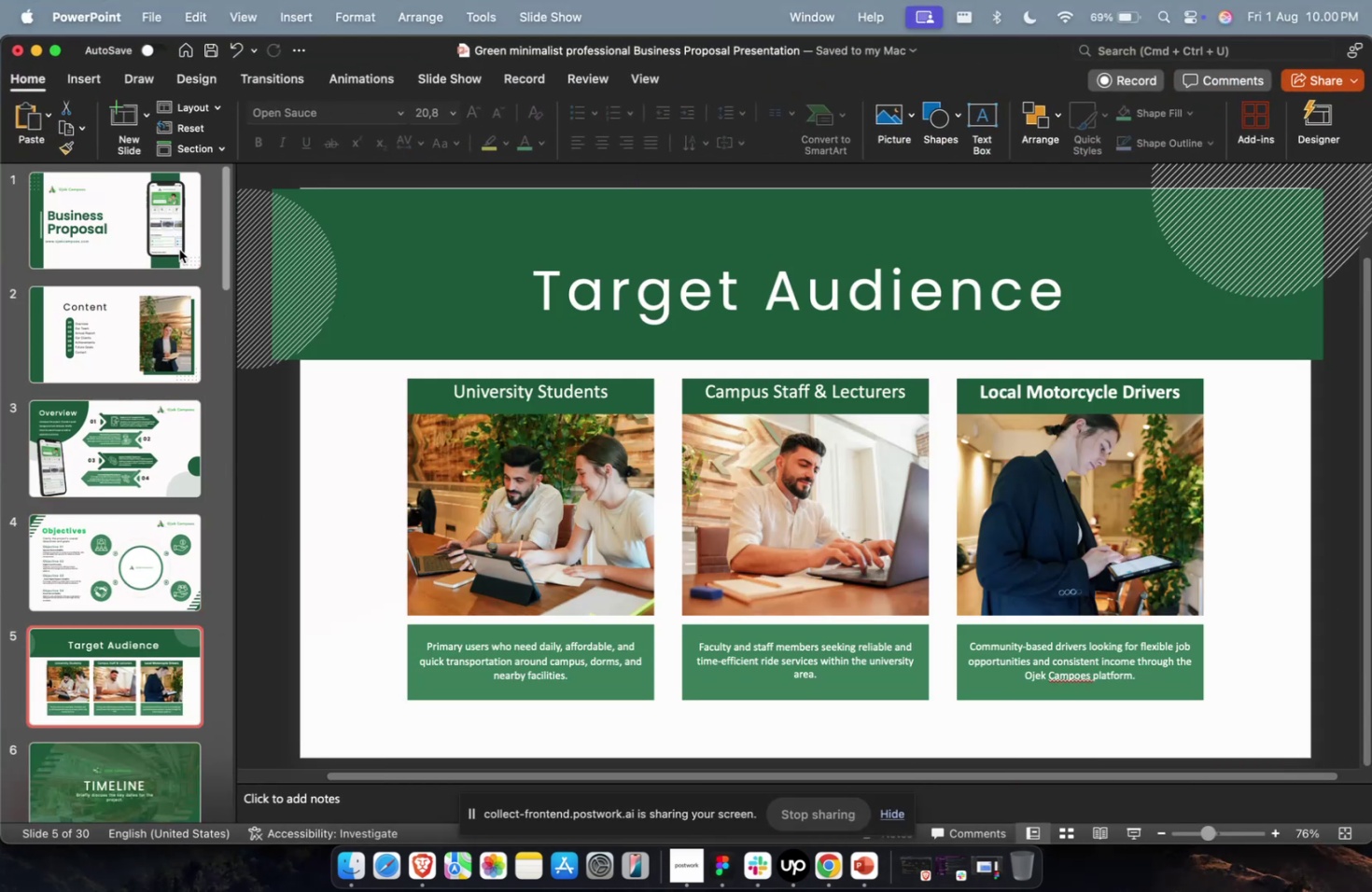 
key(ArrowDown)
 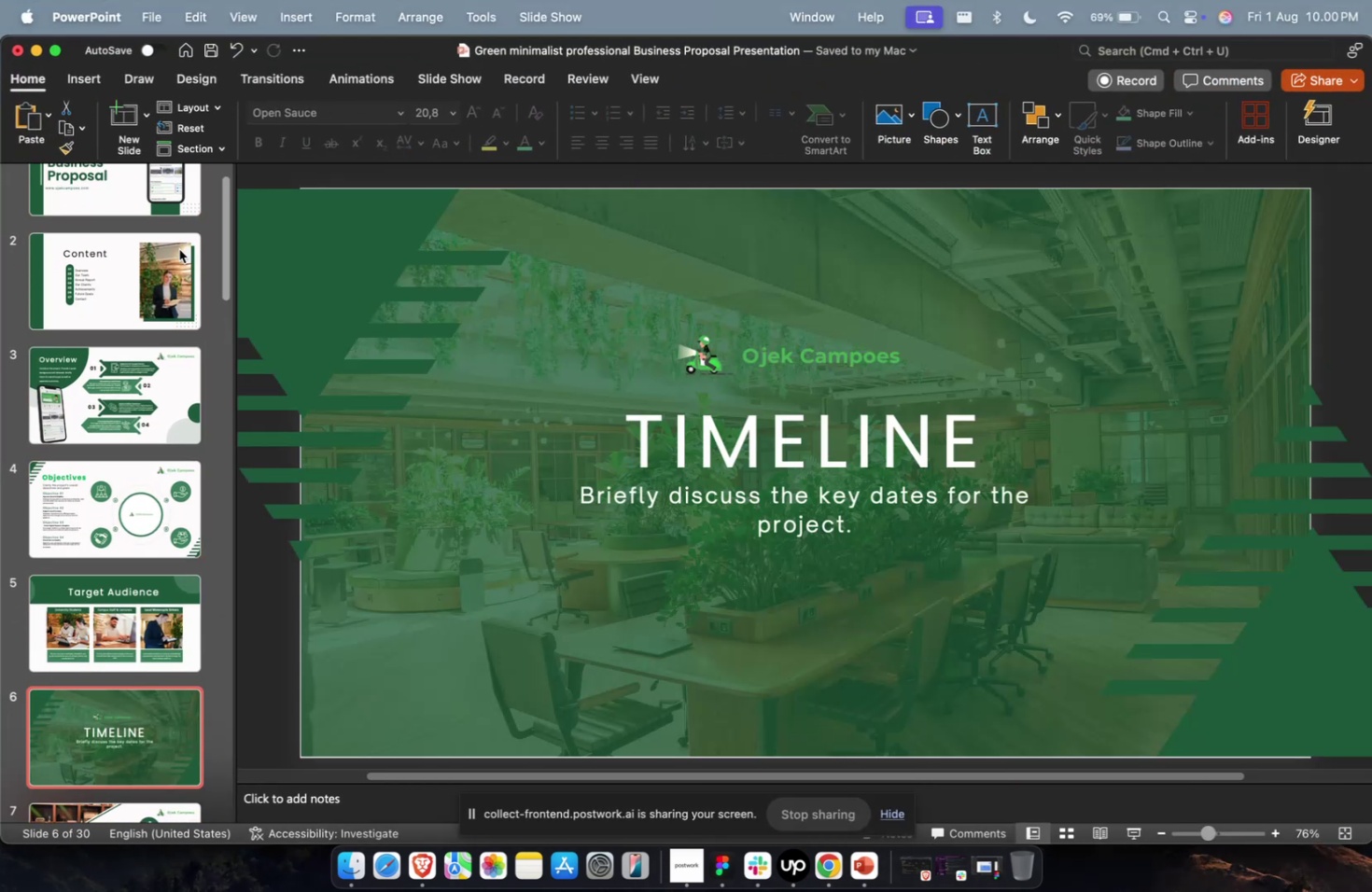 
key(ArrowDown)
 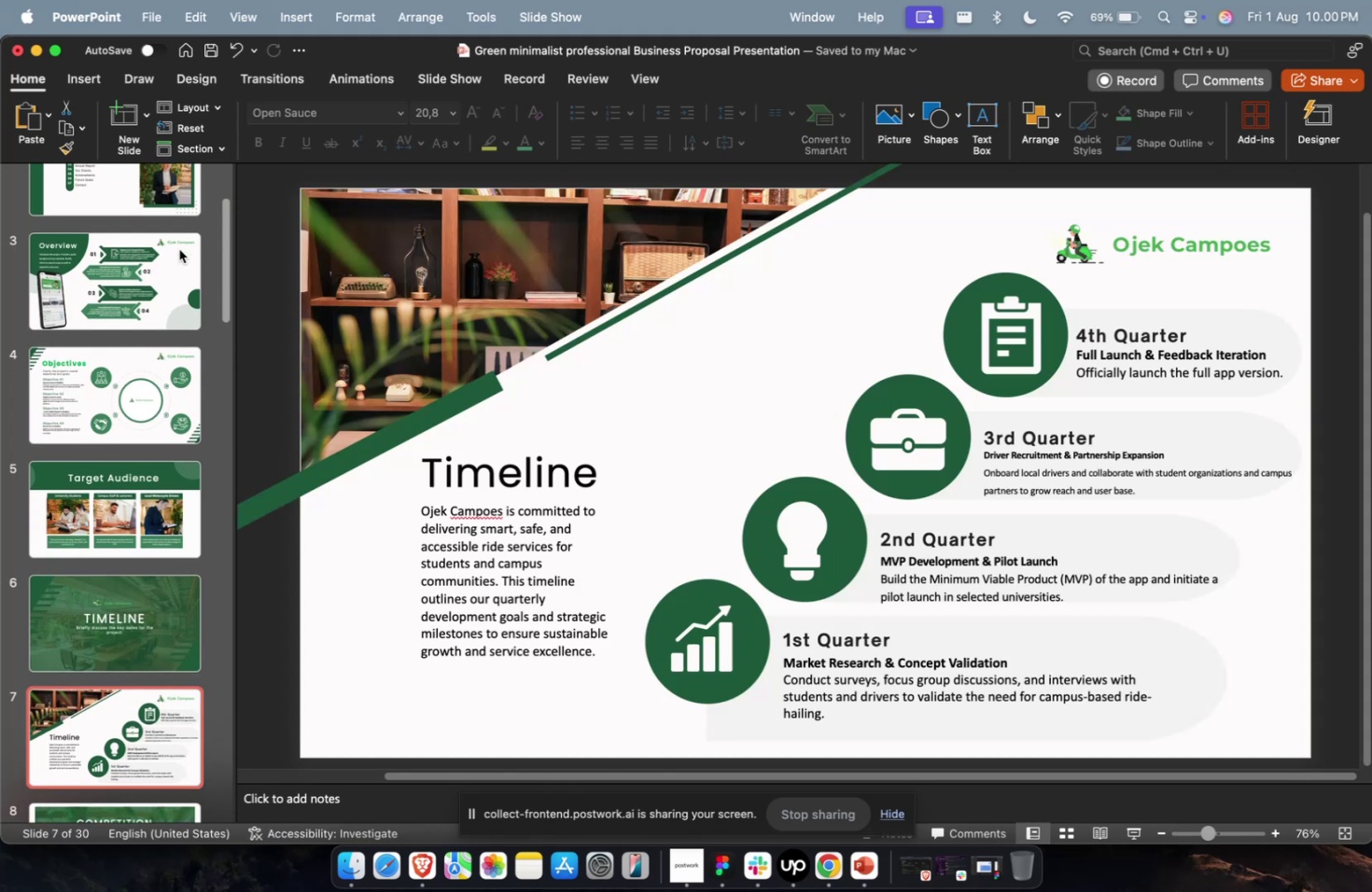 
key(ArrowDown)
 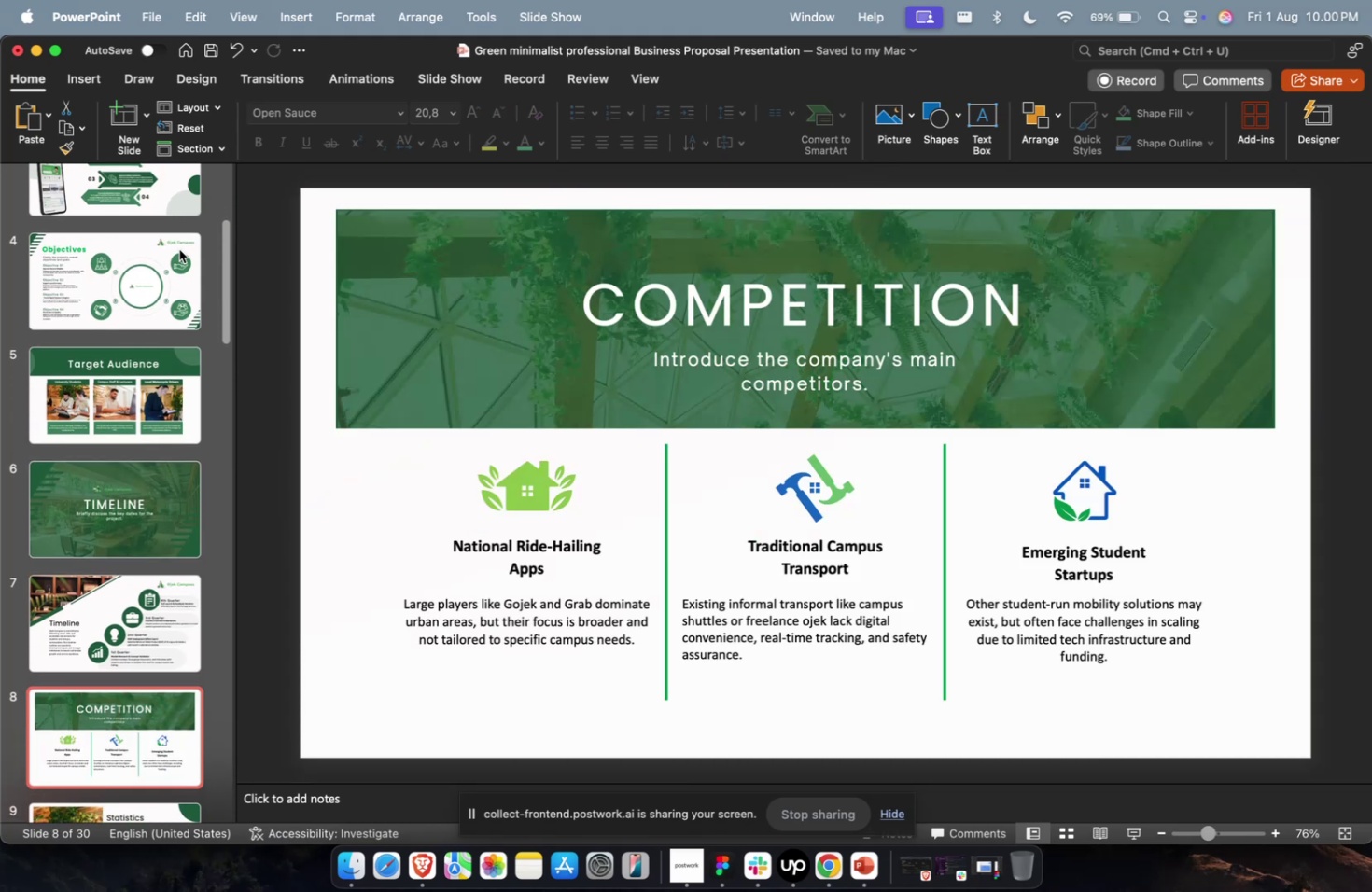 
key(ArrowDown)
 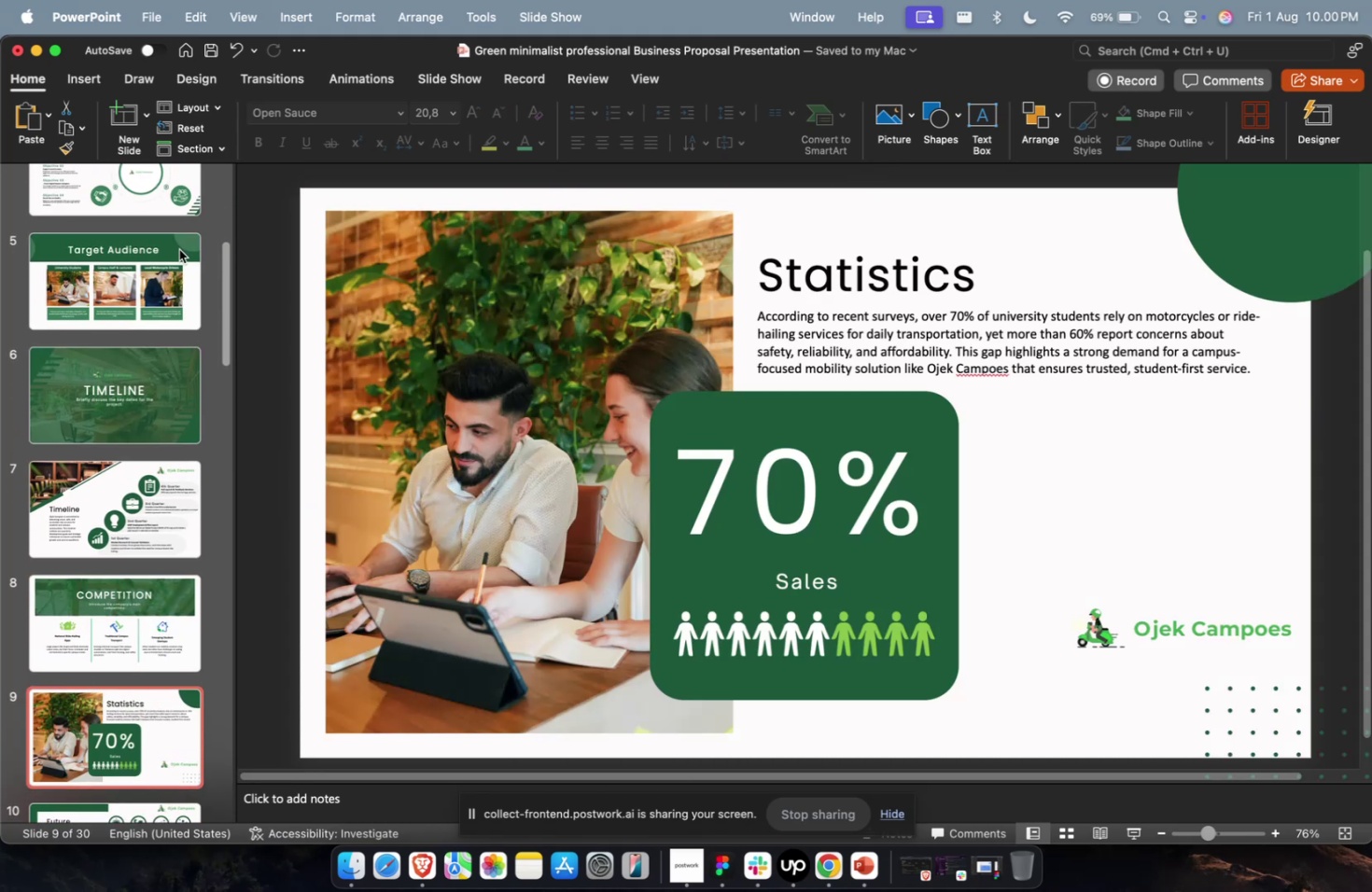 
key(ArrowDown)
 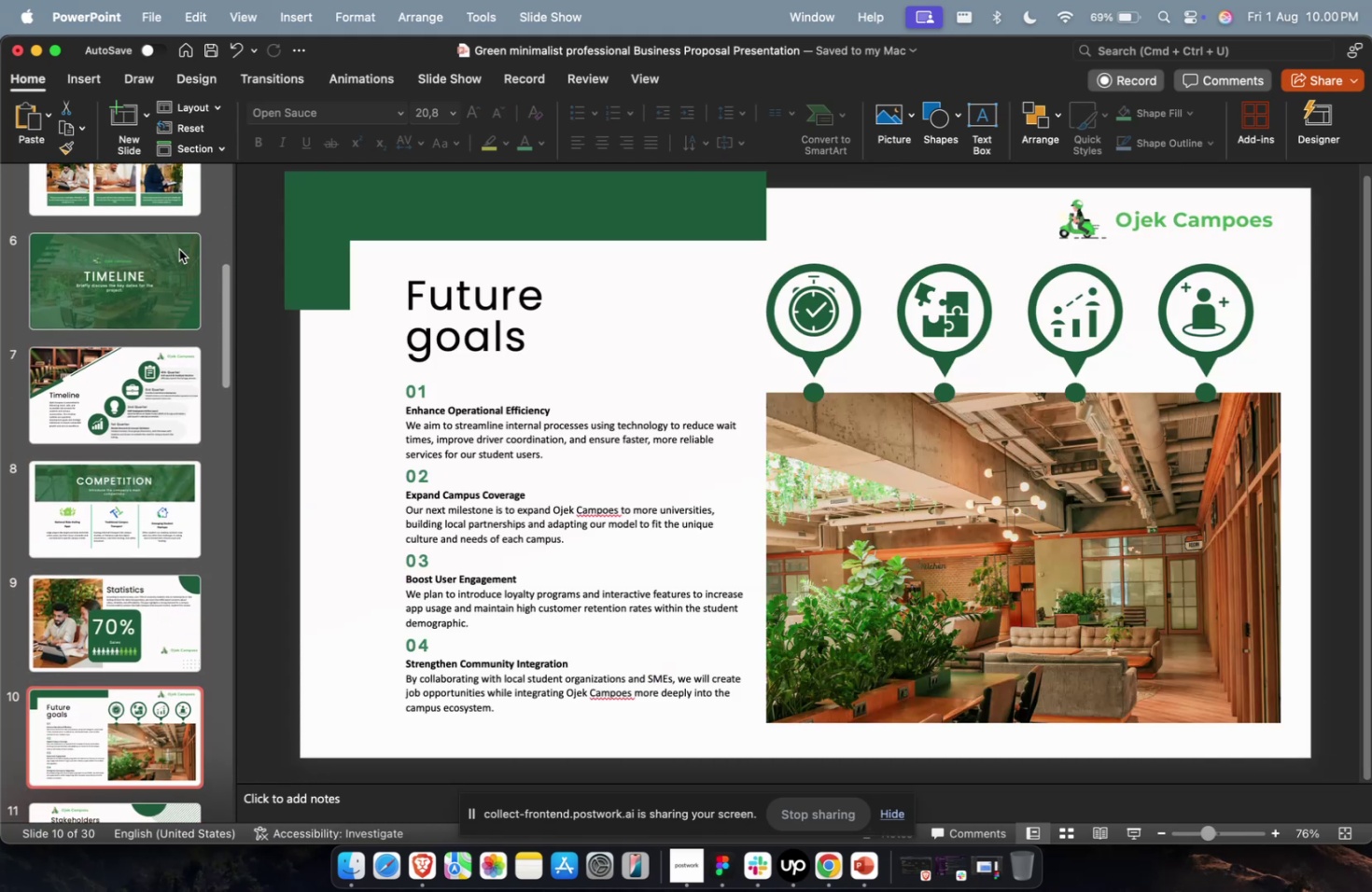 
key(ArrowDown)
 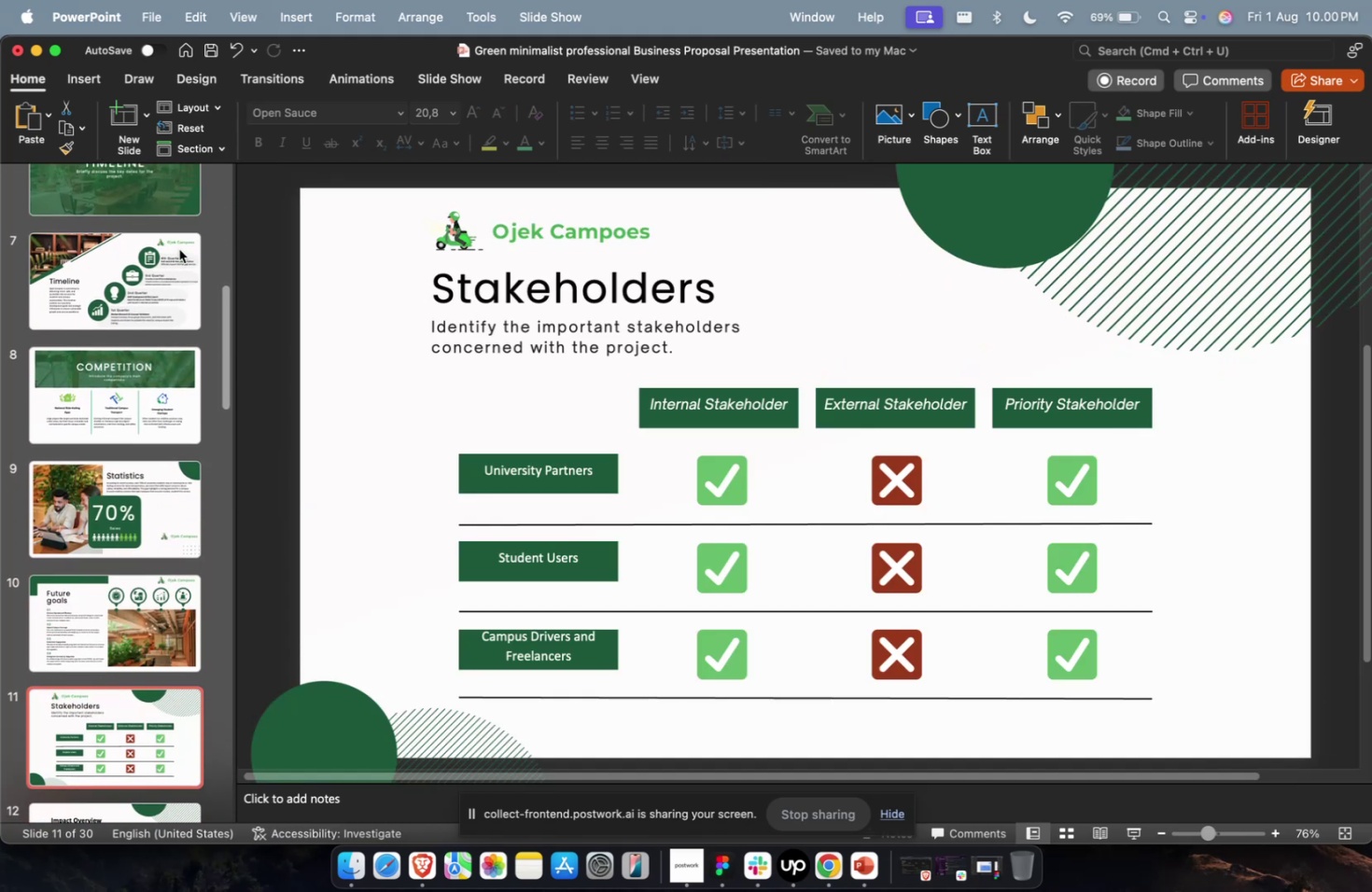 
wait(5.61)
 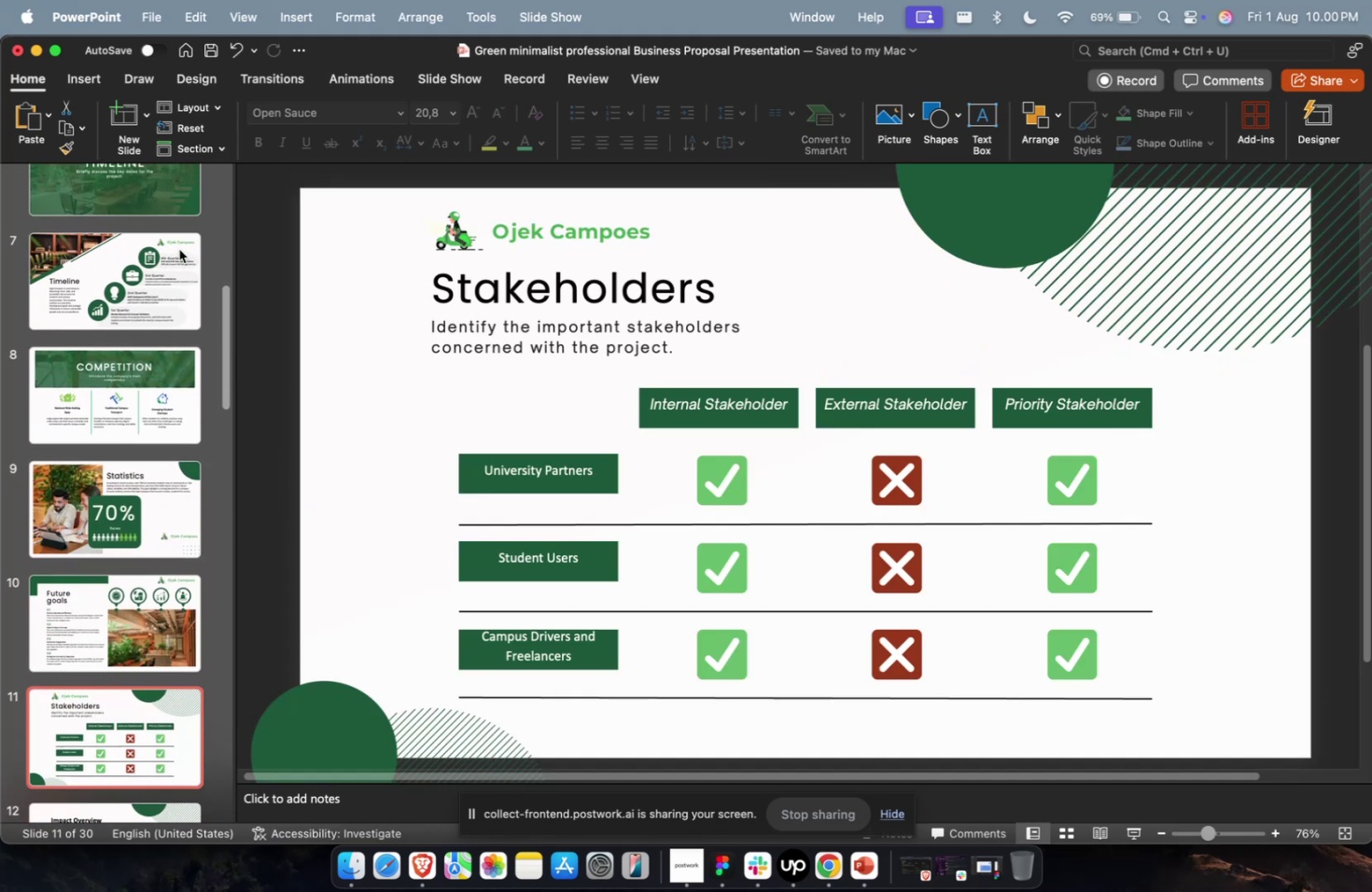 
key(ArrowDown)
 